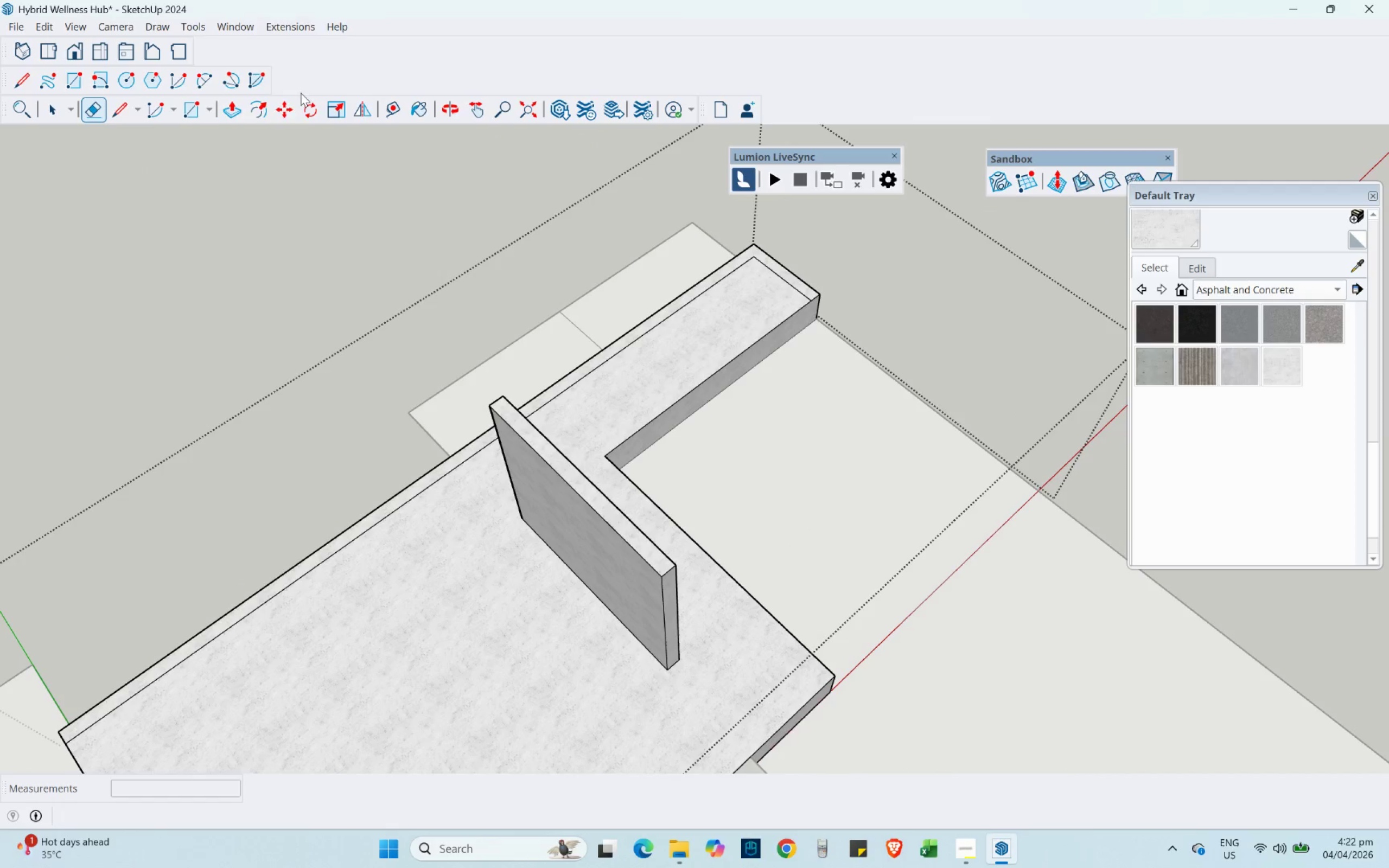 
left_click([235, 102])
 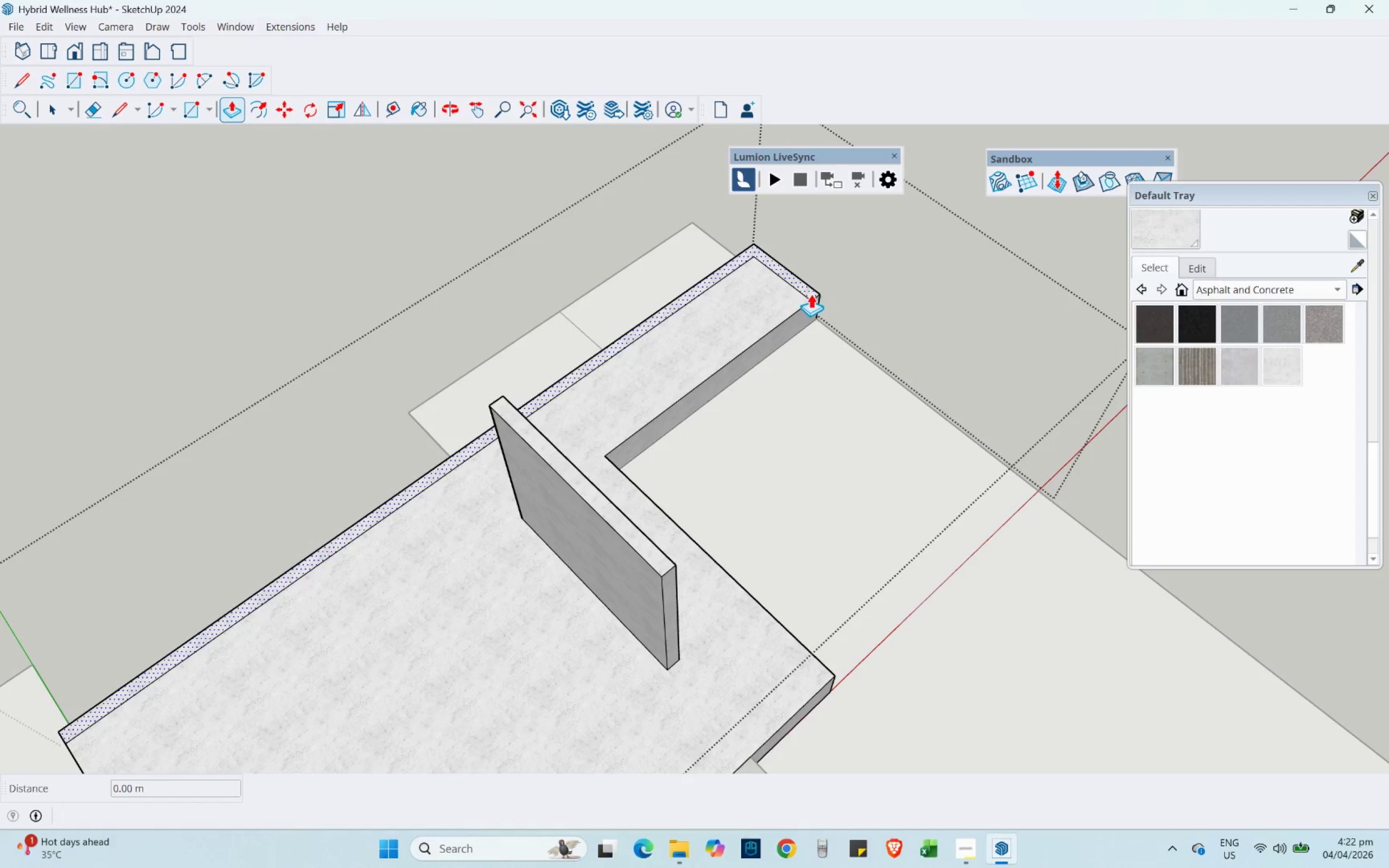 
left_click_drag(start_coordinate=[811, 294], to_coordinate=[558, 452])
 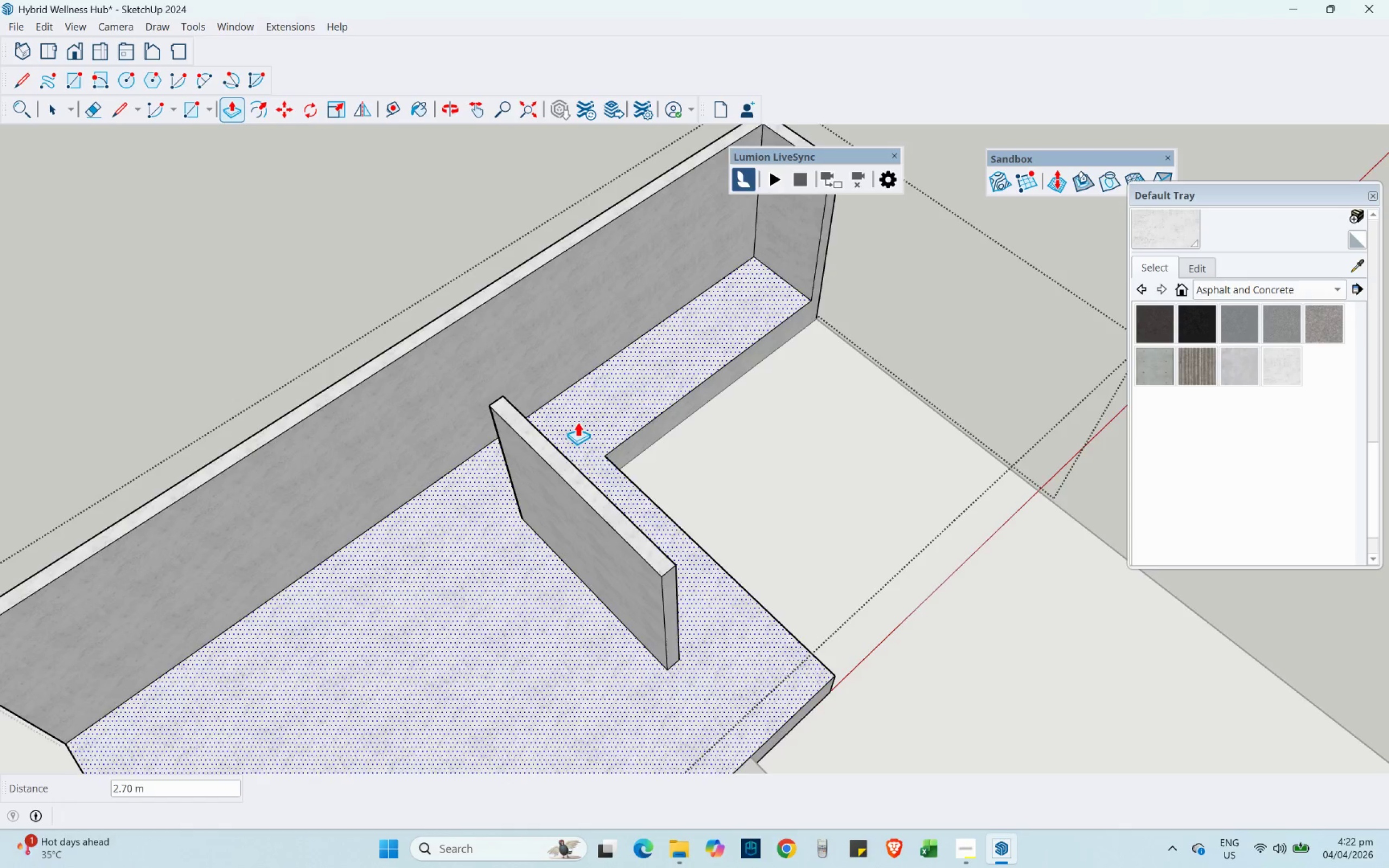 
scroll: coordinate [687, 325], scroll_direction: down, amount: 9.0
 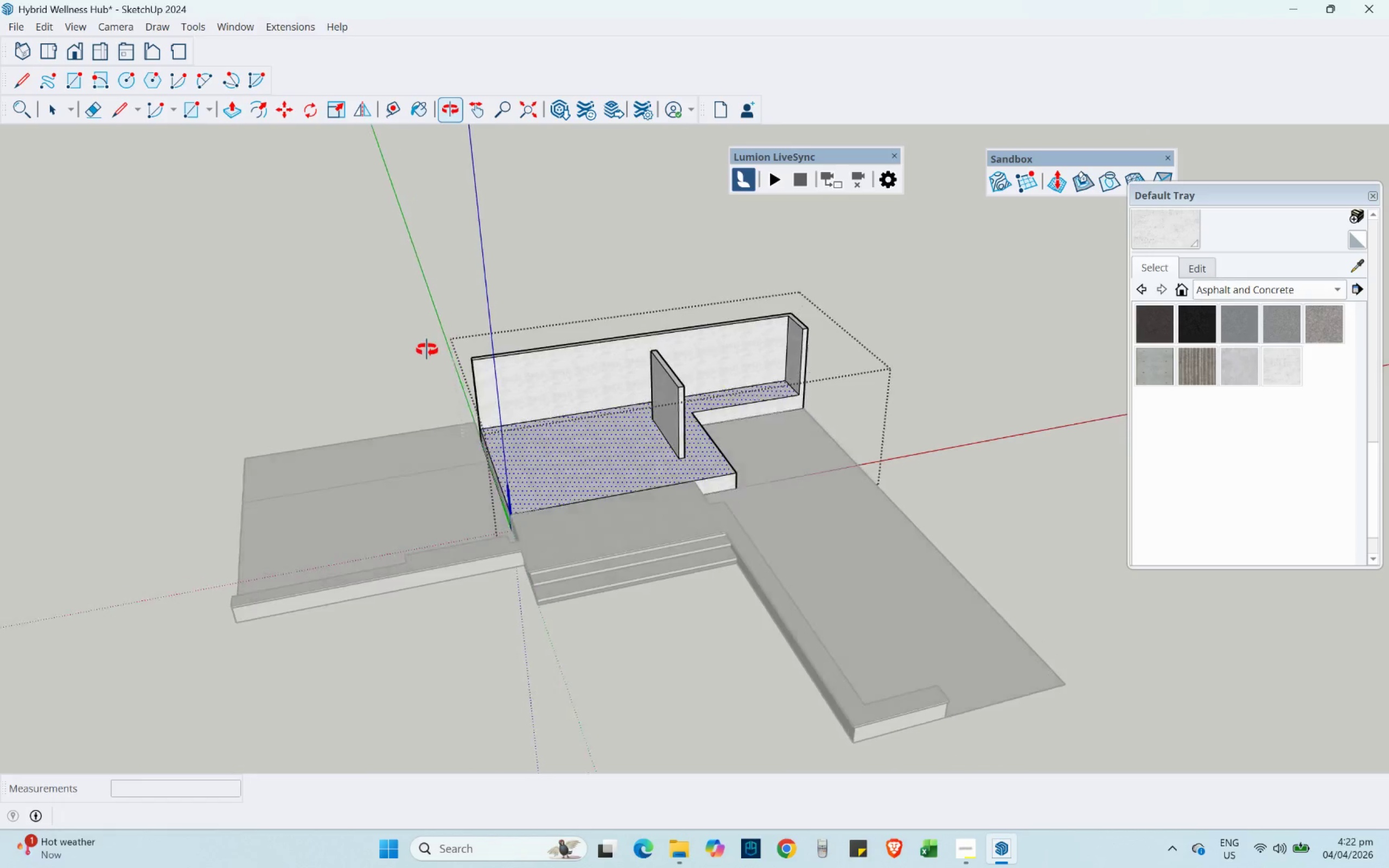 
scroll: coordinate [595, 347], scroll_direction: up, amount: 5.0
 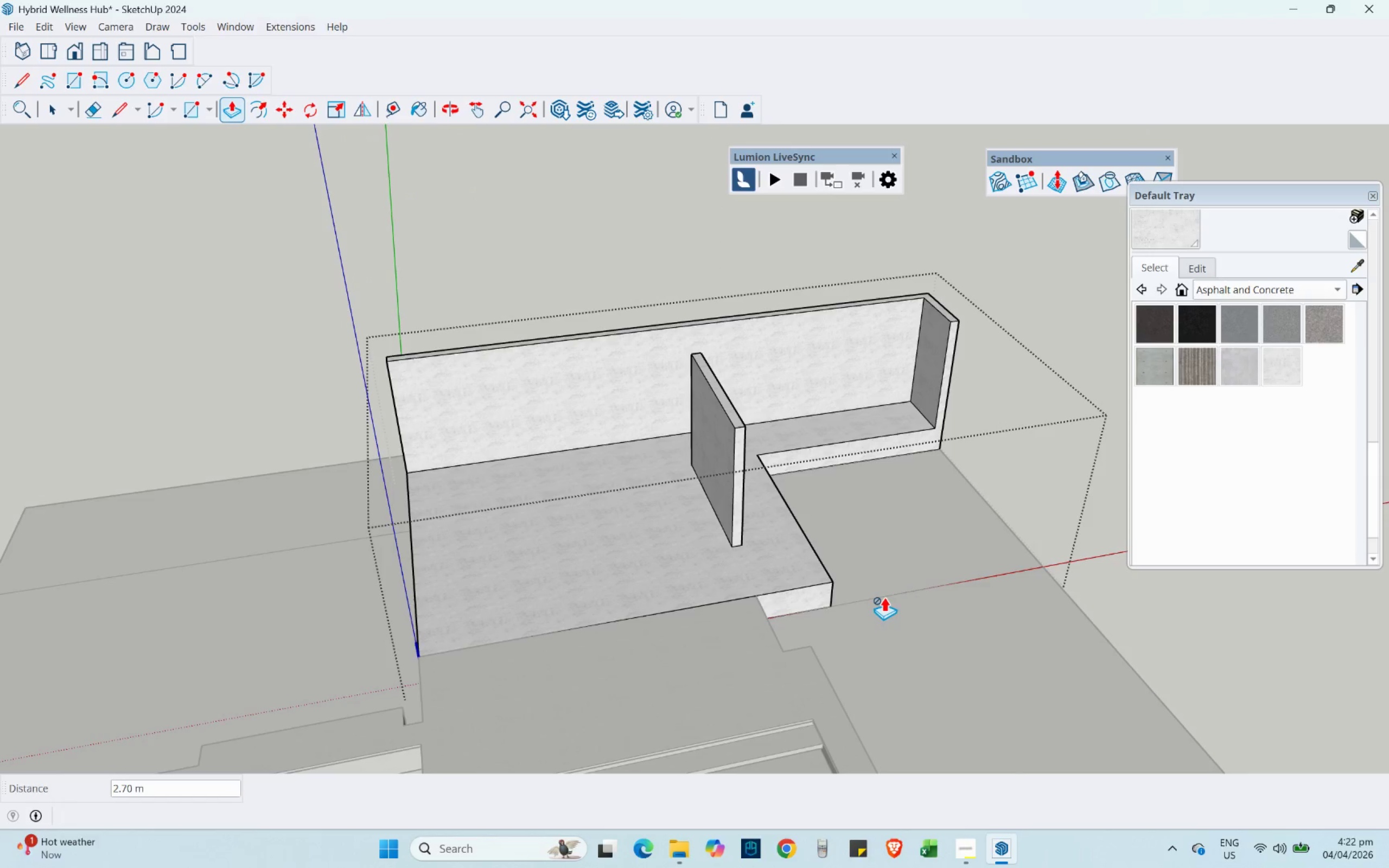 
scroll: coordinate [769, 447], scroll_direction: down, amount: 5.0
 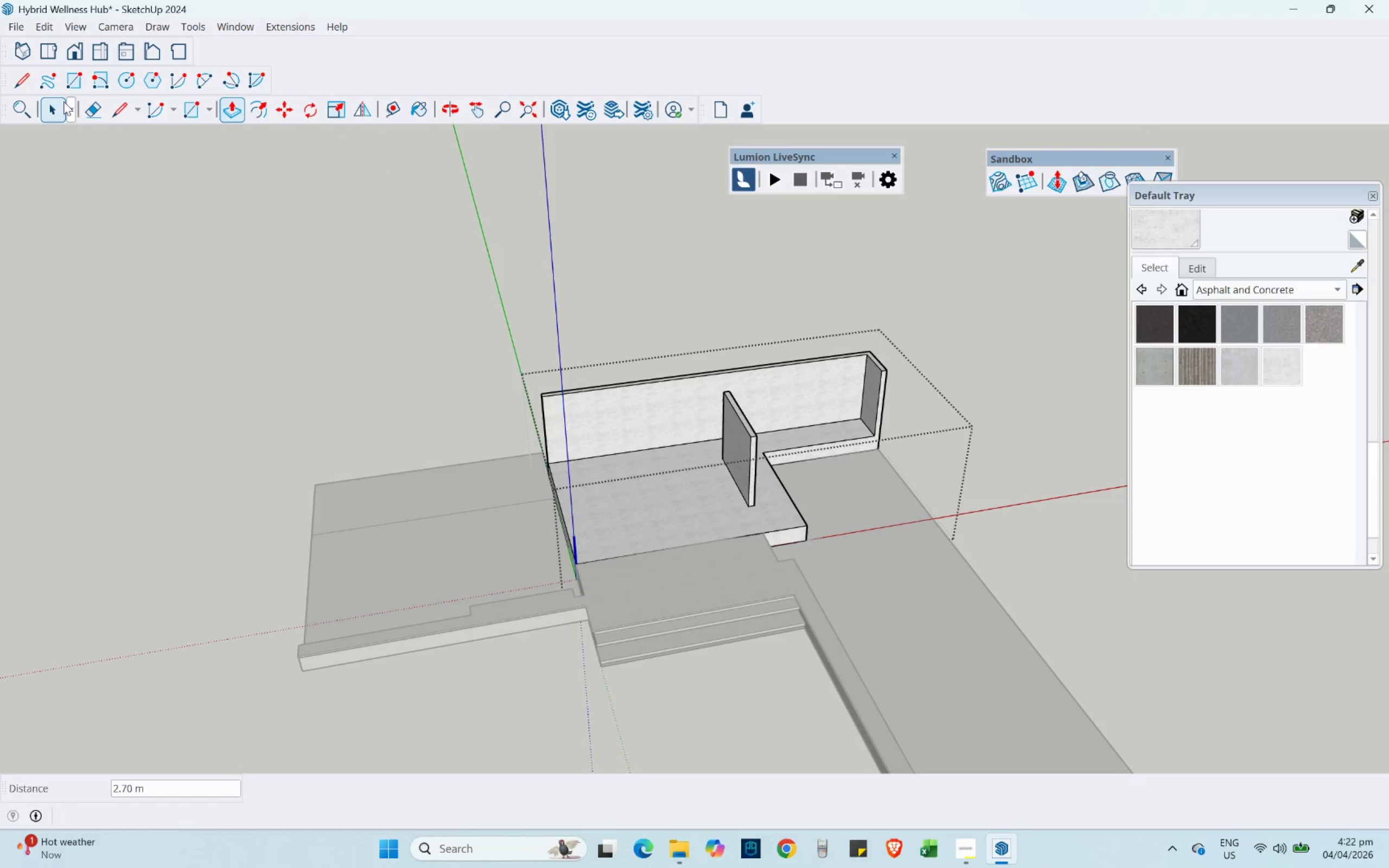 
double_click([359, 332])
 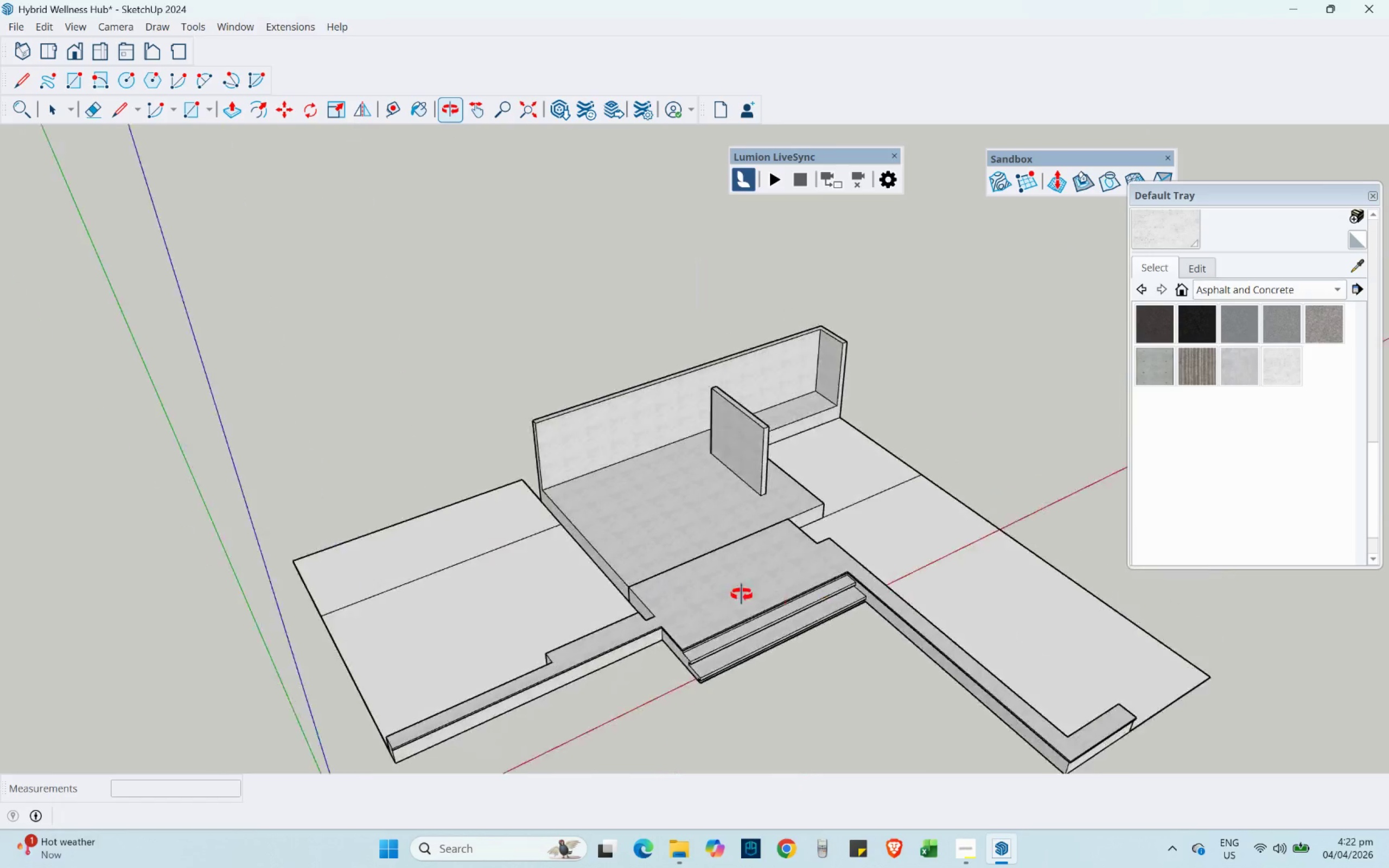 
scroll: coordinate [558, 374], scroll_direction: down, amount: 3.0
 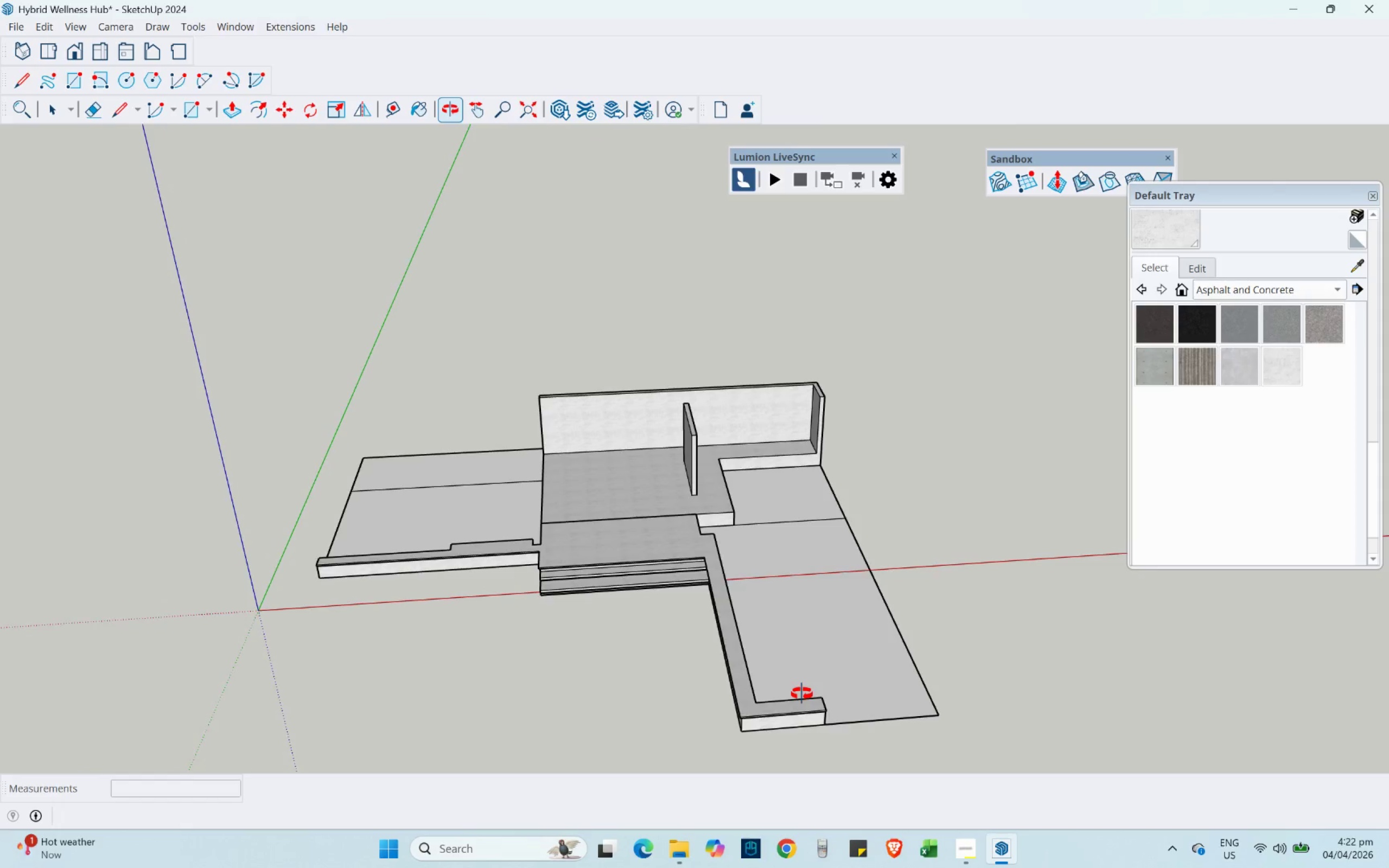 
scroll: coordinate [674, 461], scroll_direction: up, amount: 5.0
 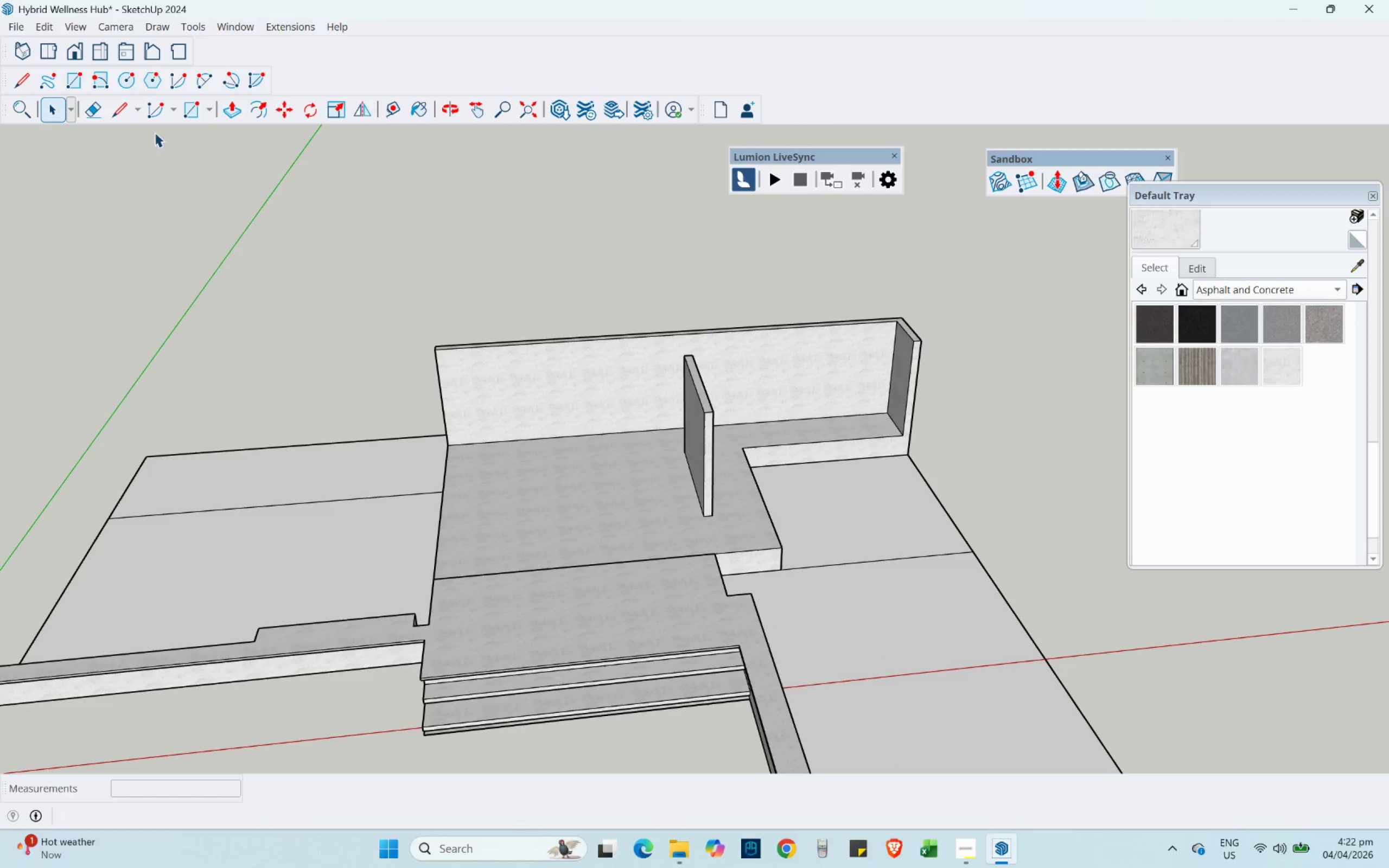 
left_click([125, 106])
 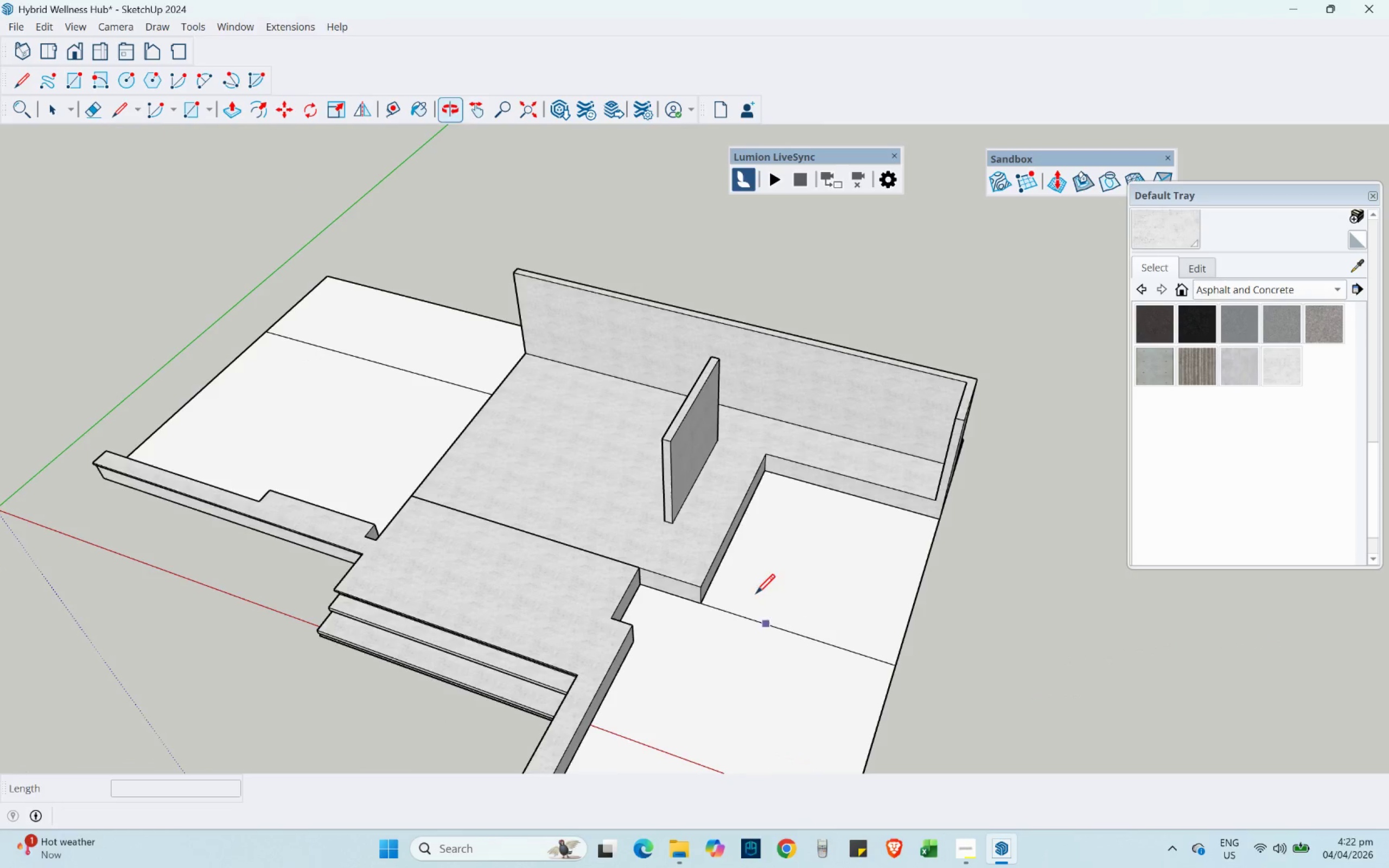 
scroll: coordinate [676, 365], scroll_direction: down, amount: 7.0
 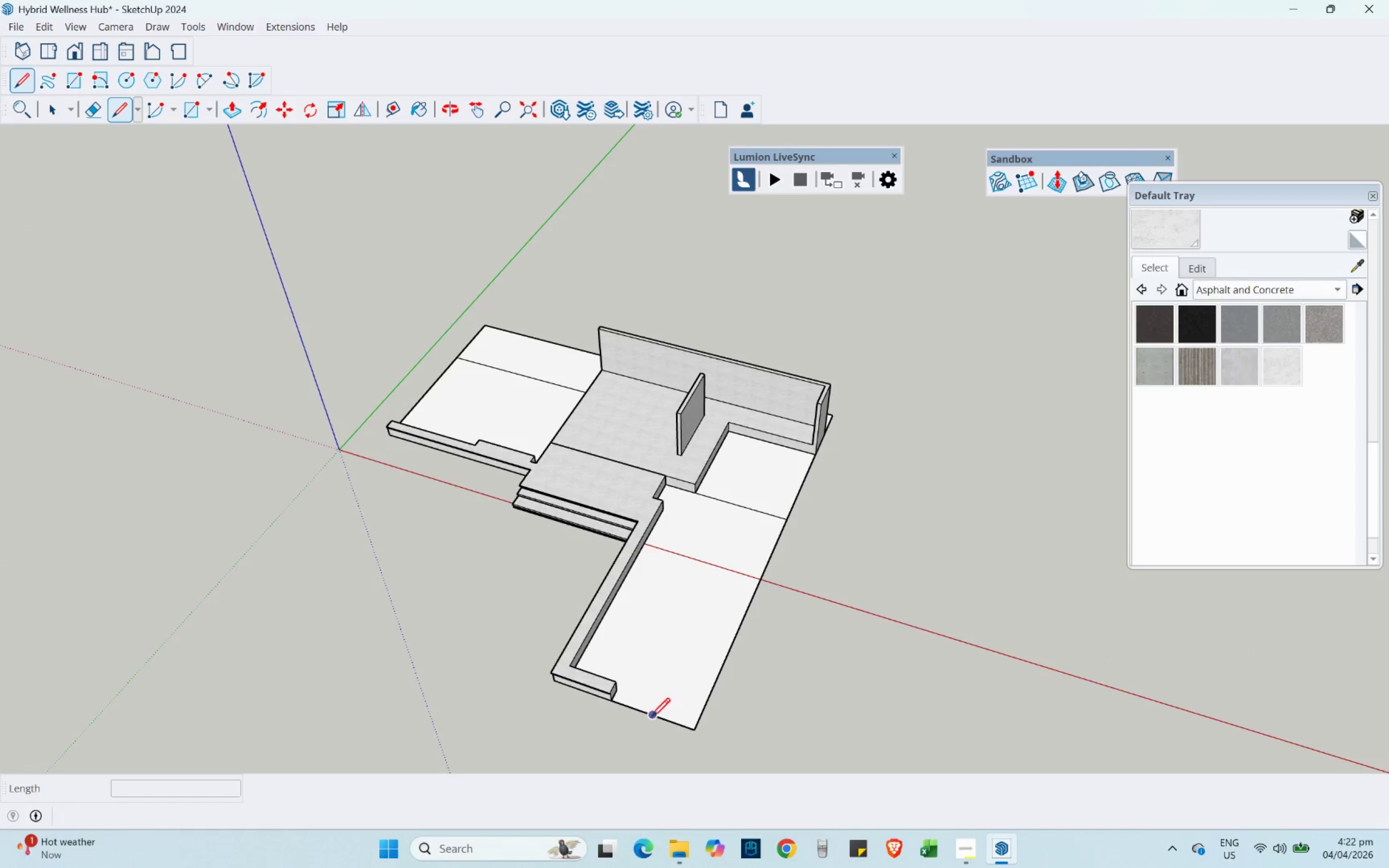 
scroll: coordinate [606, 701], scroll_direction: up, amount: 10.0
 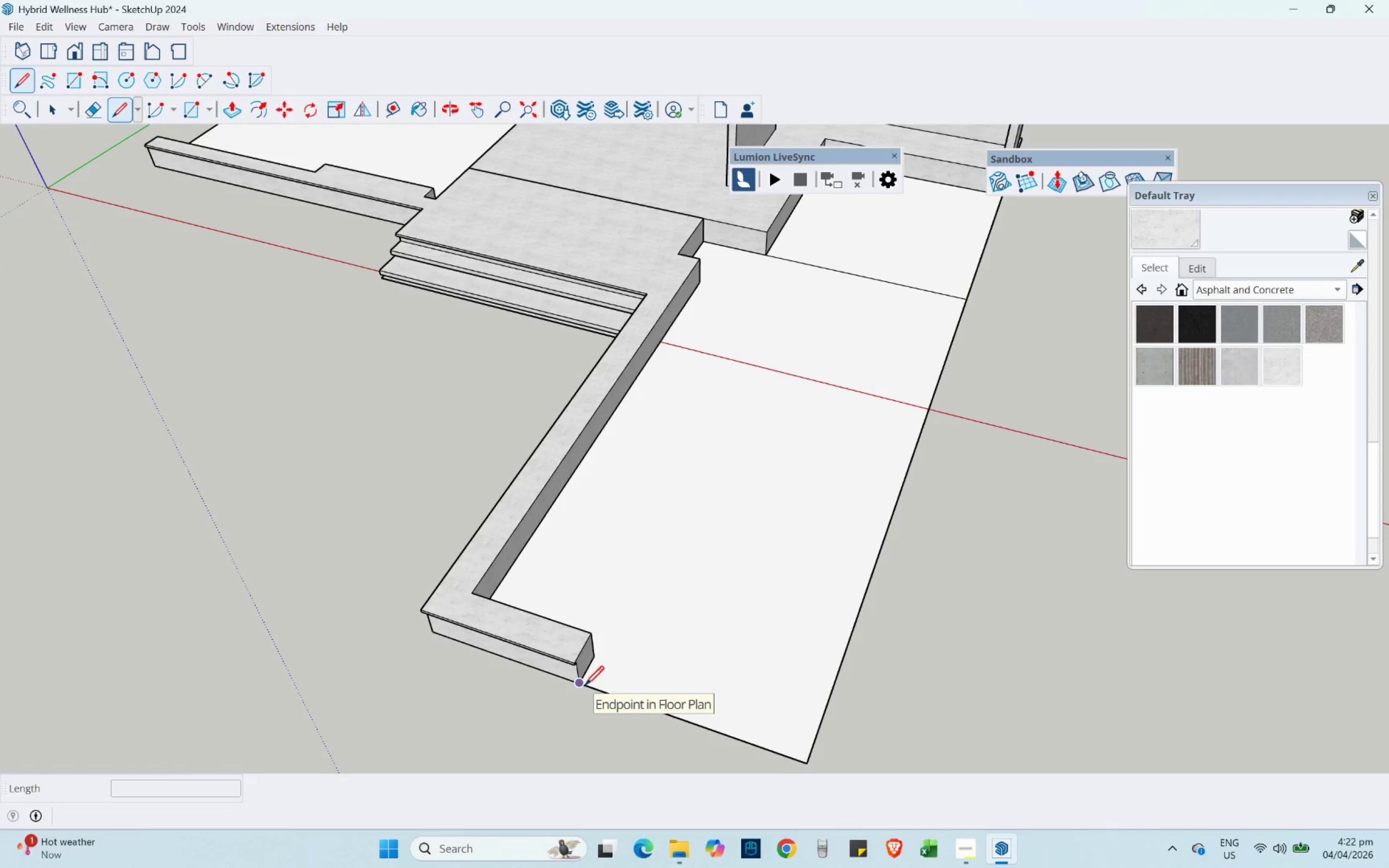 
left_click([585, 685])
 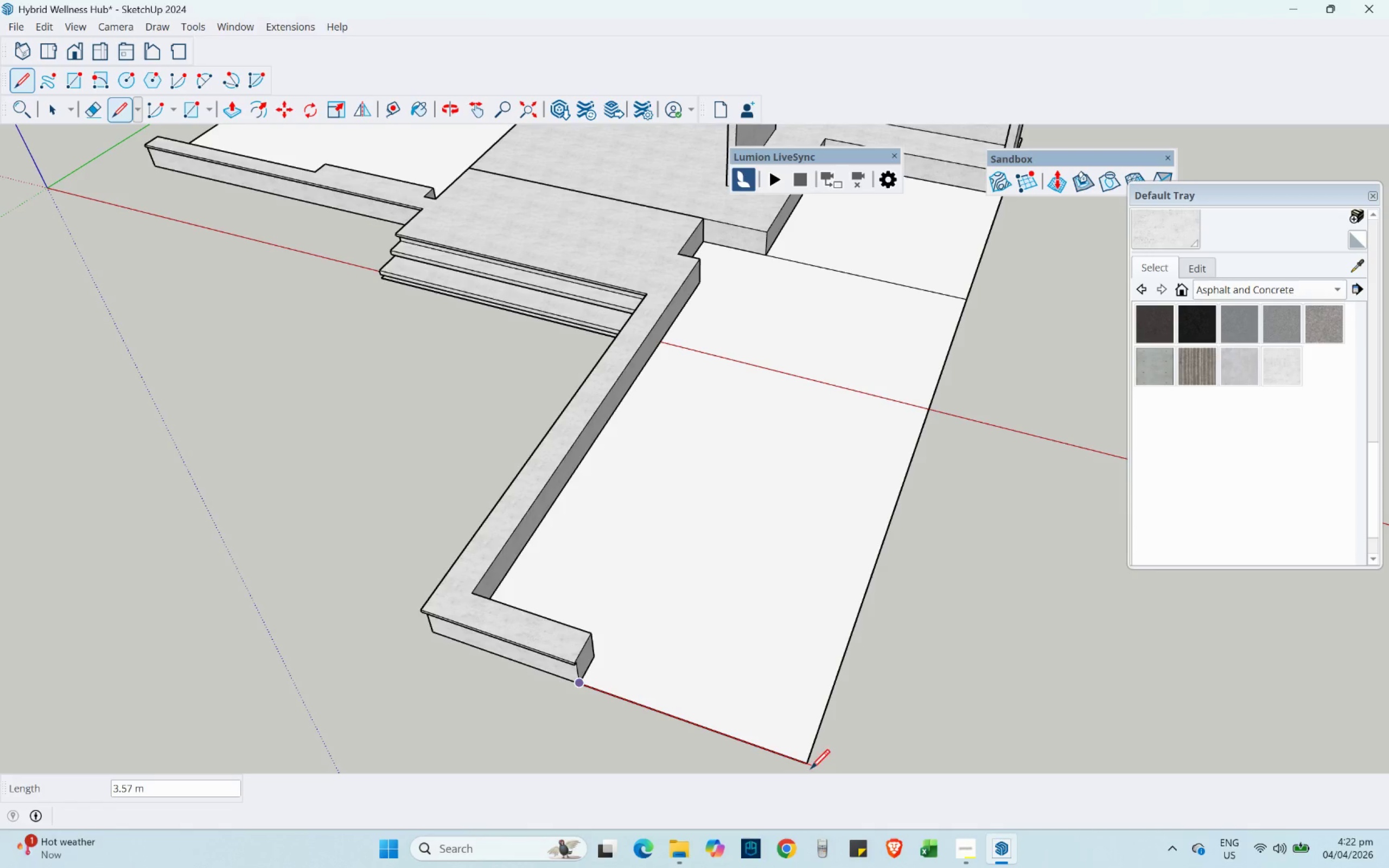 
left_click([805, 764])
 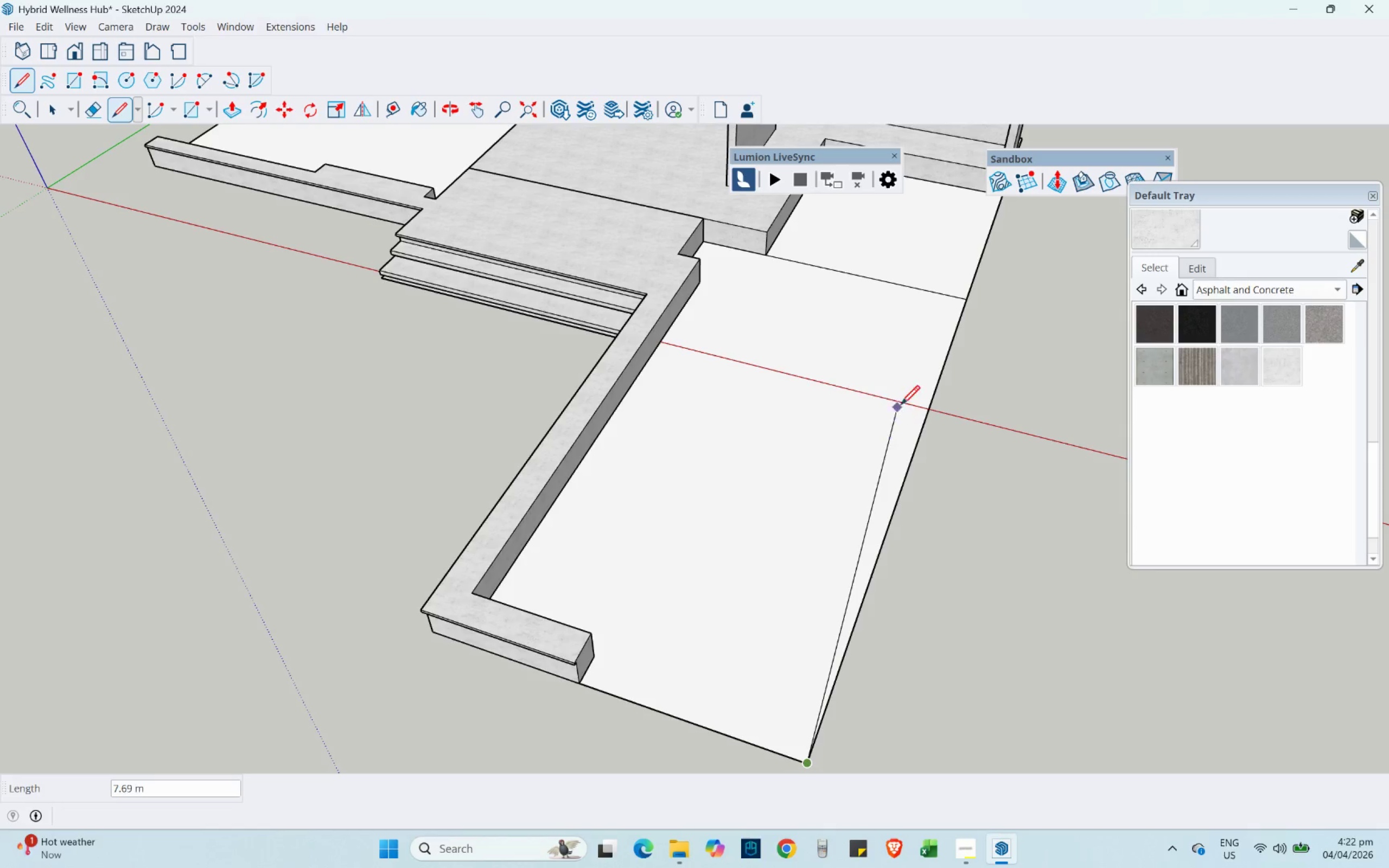 
scroll: coordinate [977, 271], scroll_direction: down, amount: 1.0
 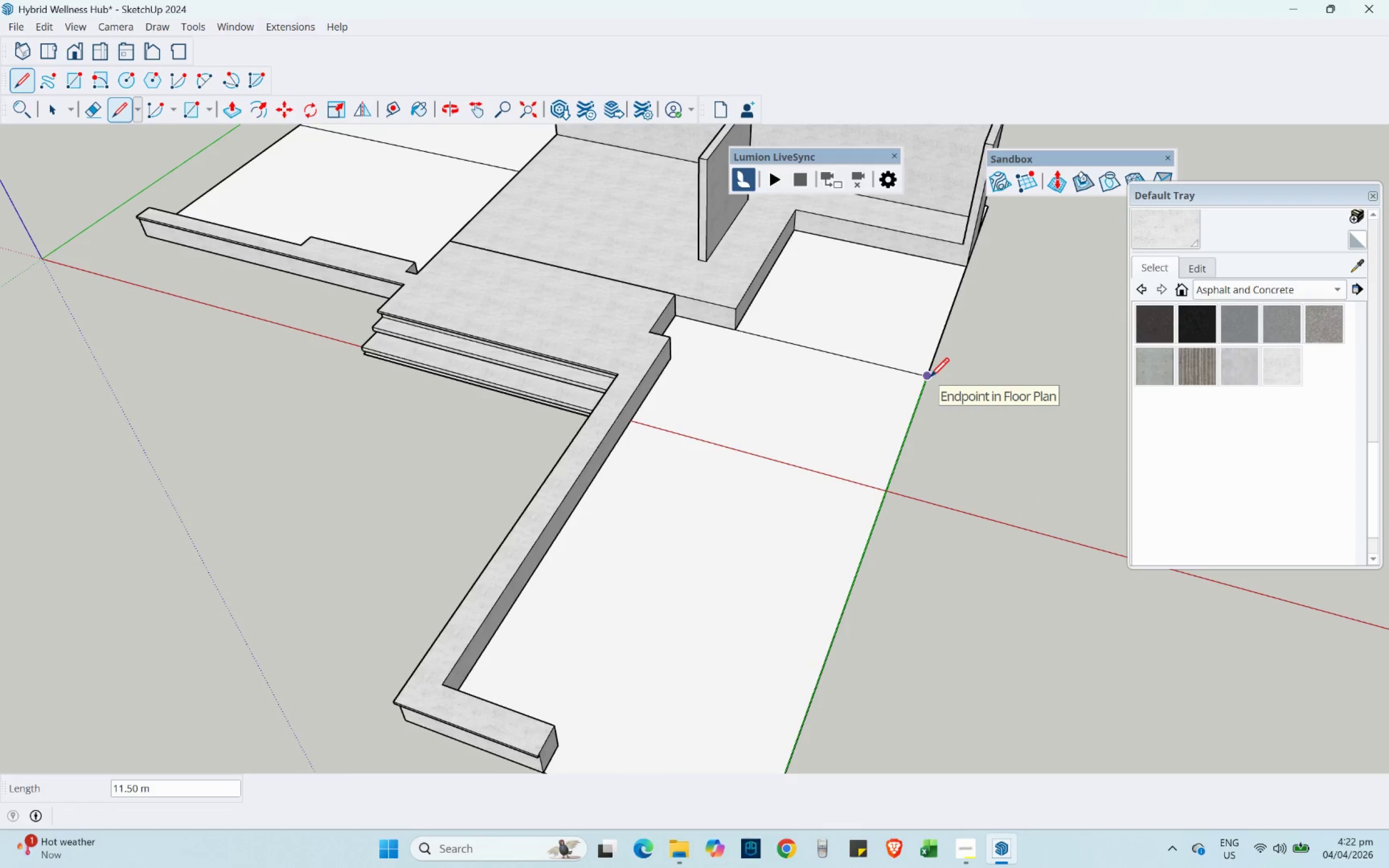 
left_click([930, 376])
 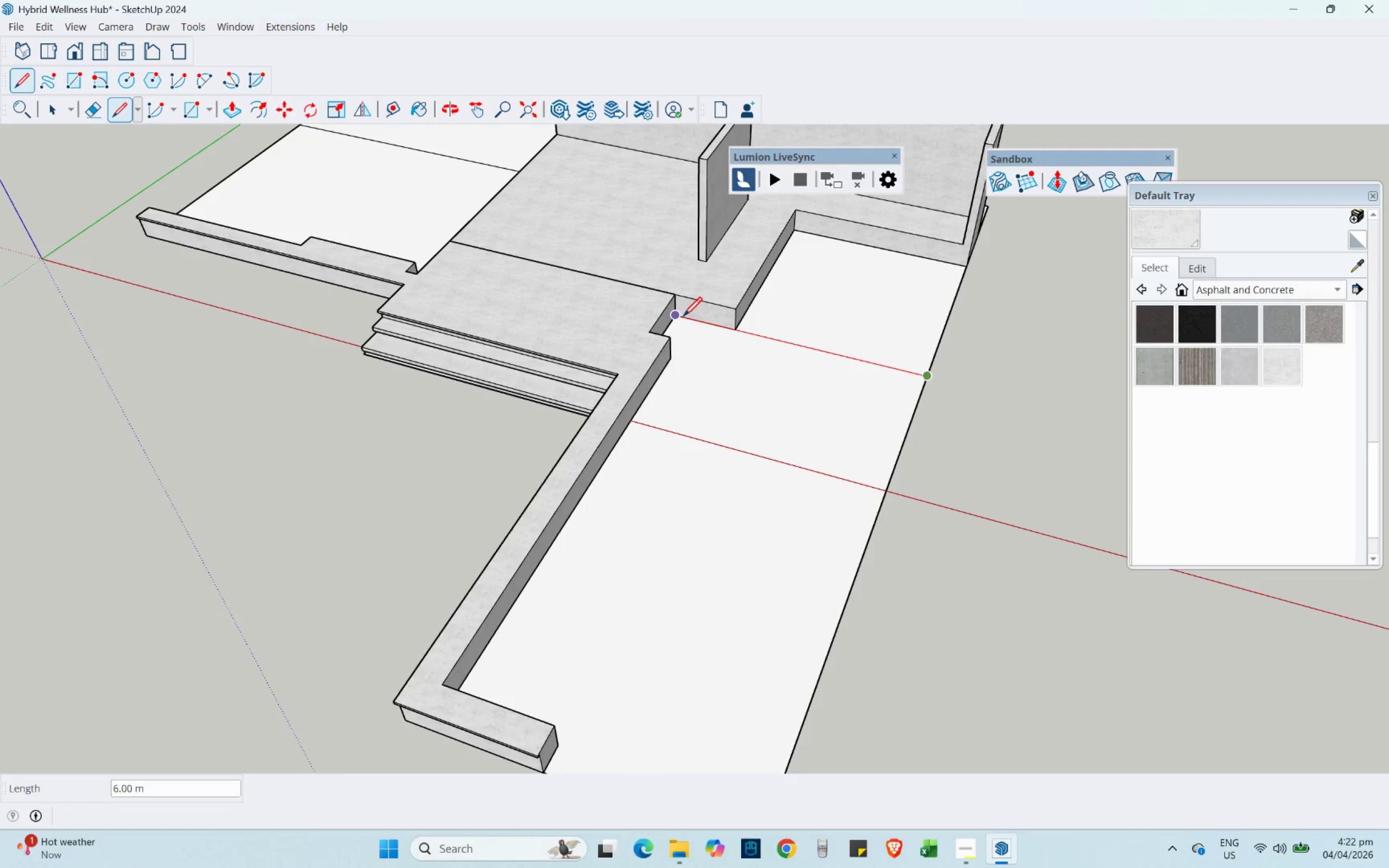 
left_click([683, 316])
 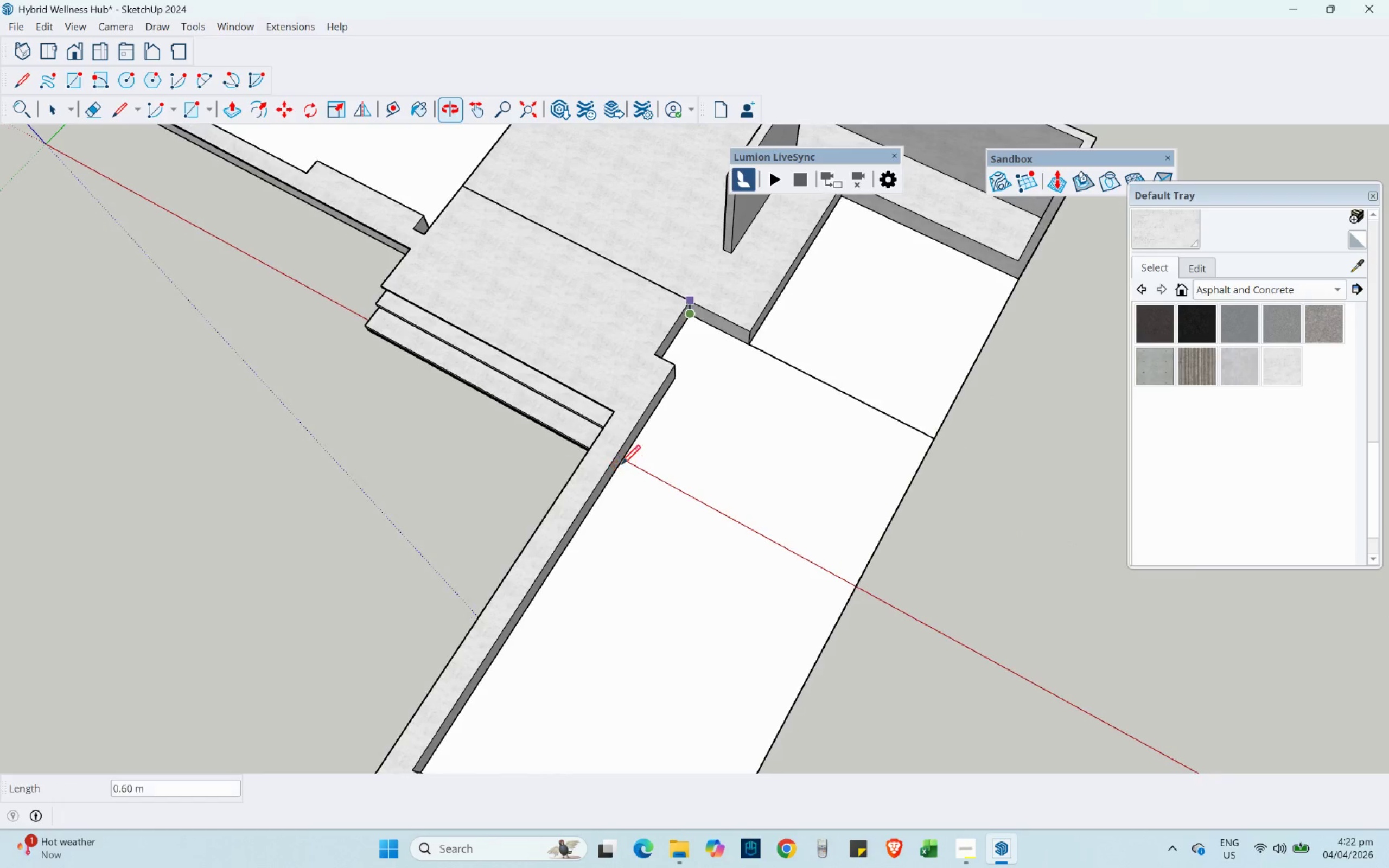 
scroll: coordinate [766, 487], scroll_direction: up, amount: 12.0
 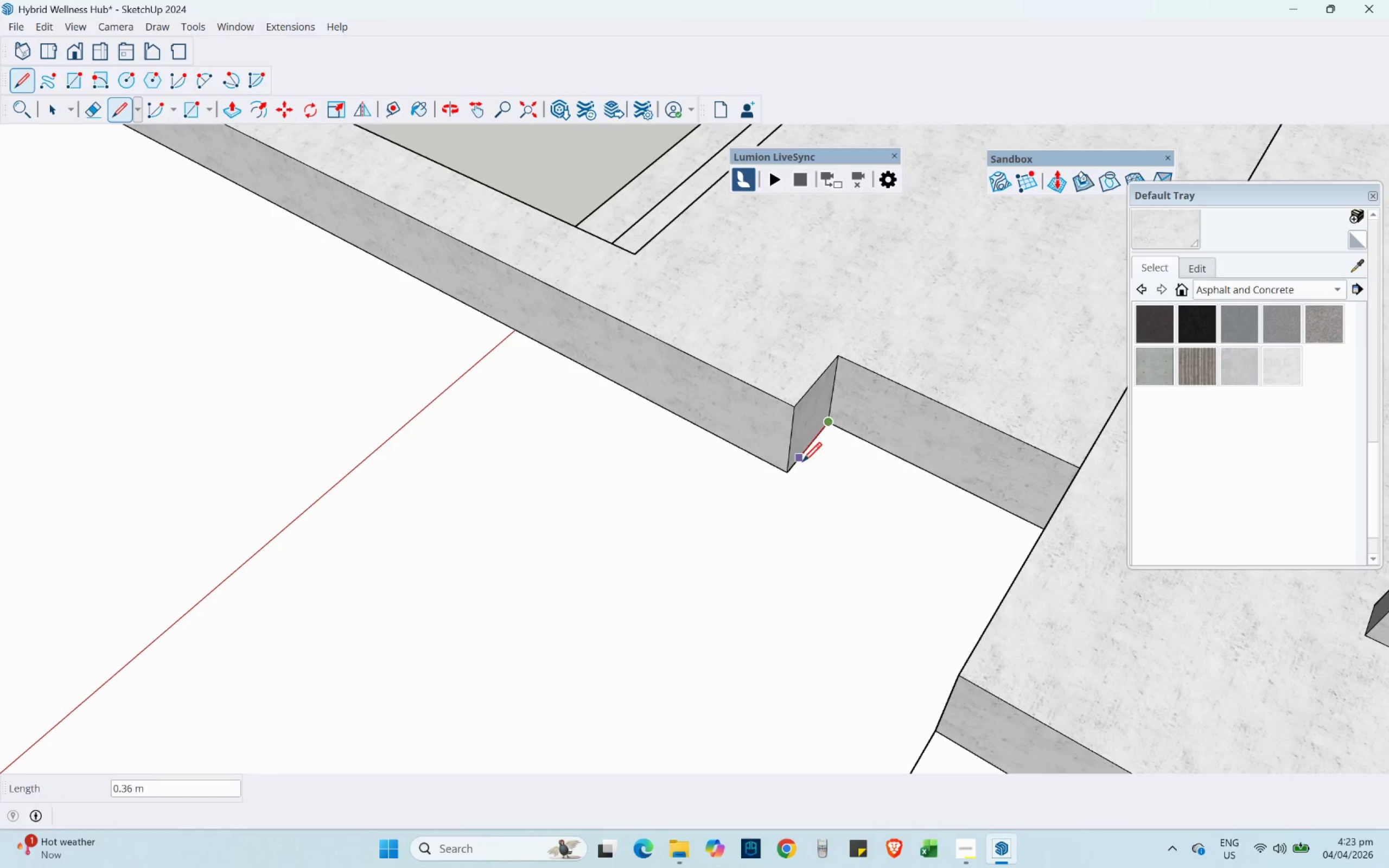 
left_click([786, 471])
 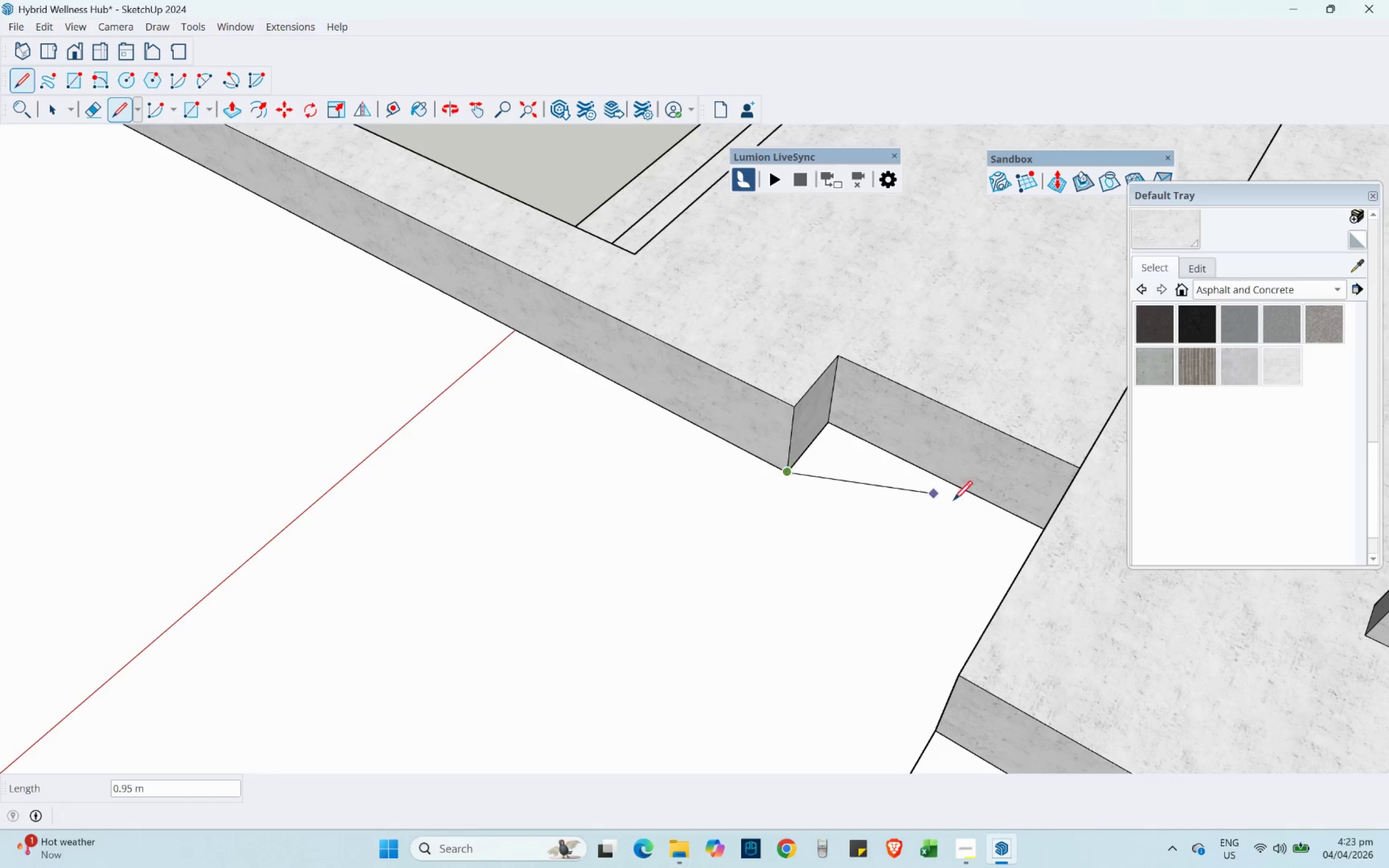 
scroll: coordinate [965, 519], scroll_direction: down, amount: 13.0
 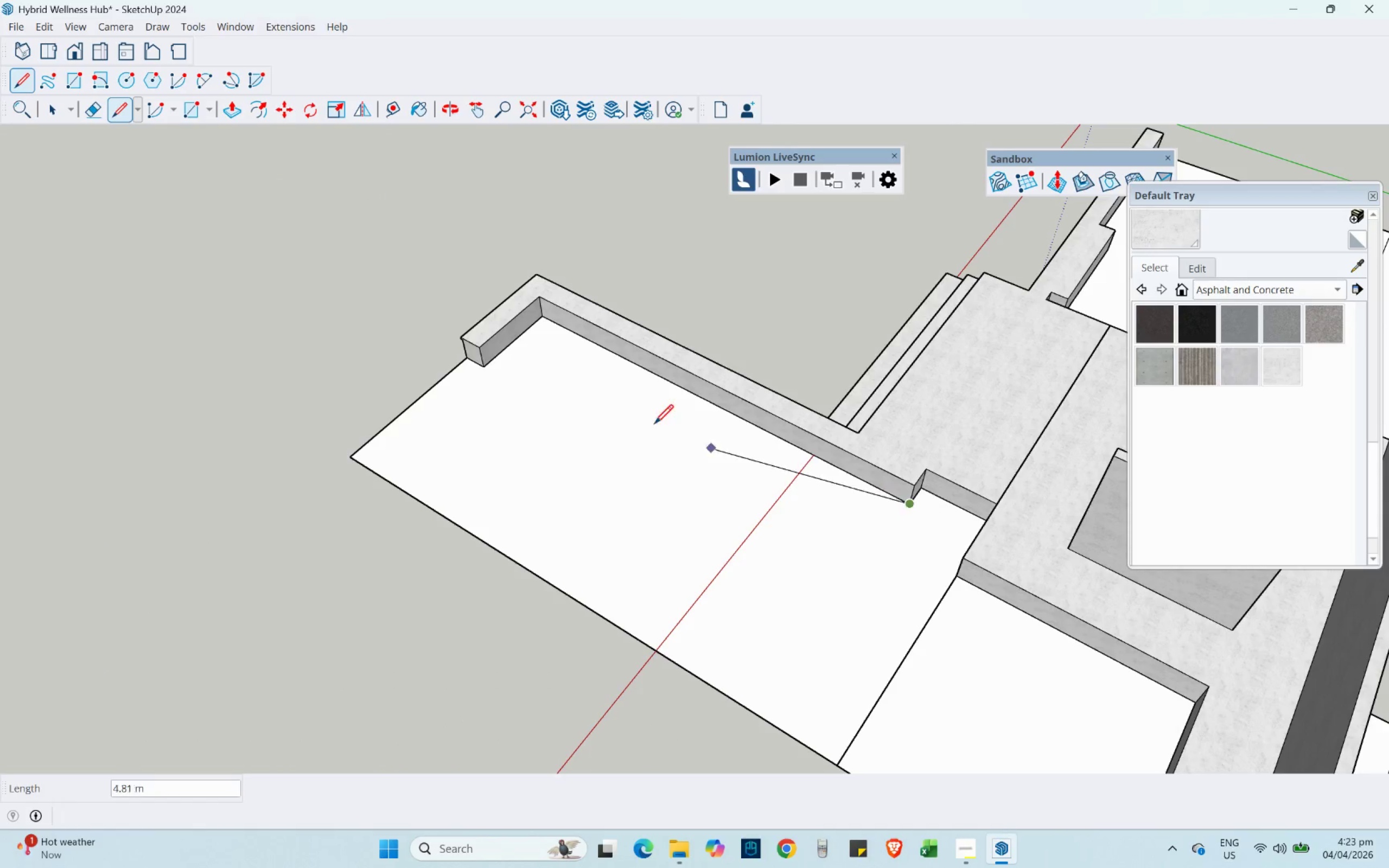 
scroll: coordinate [539, 327], scroll_direction: up, amount: 4.0
 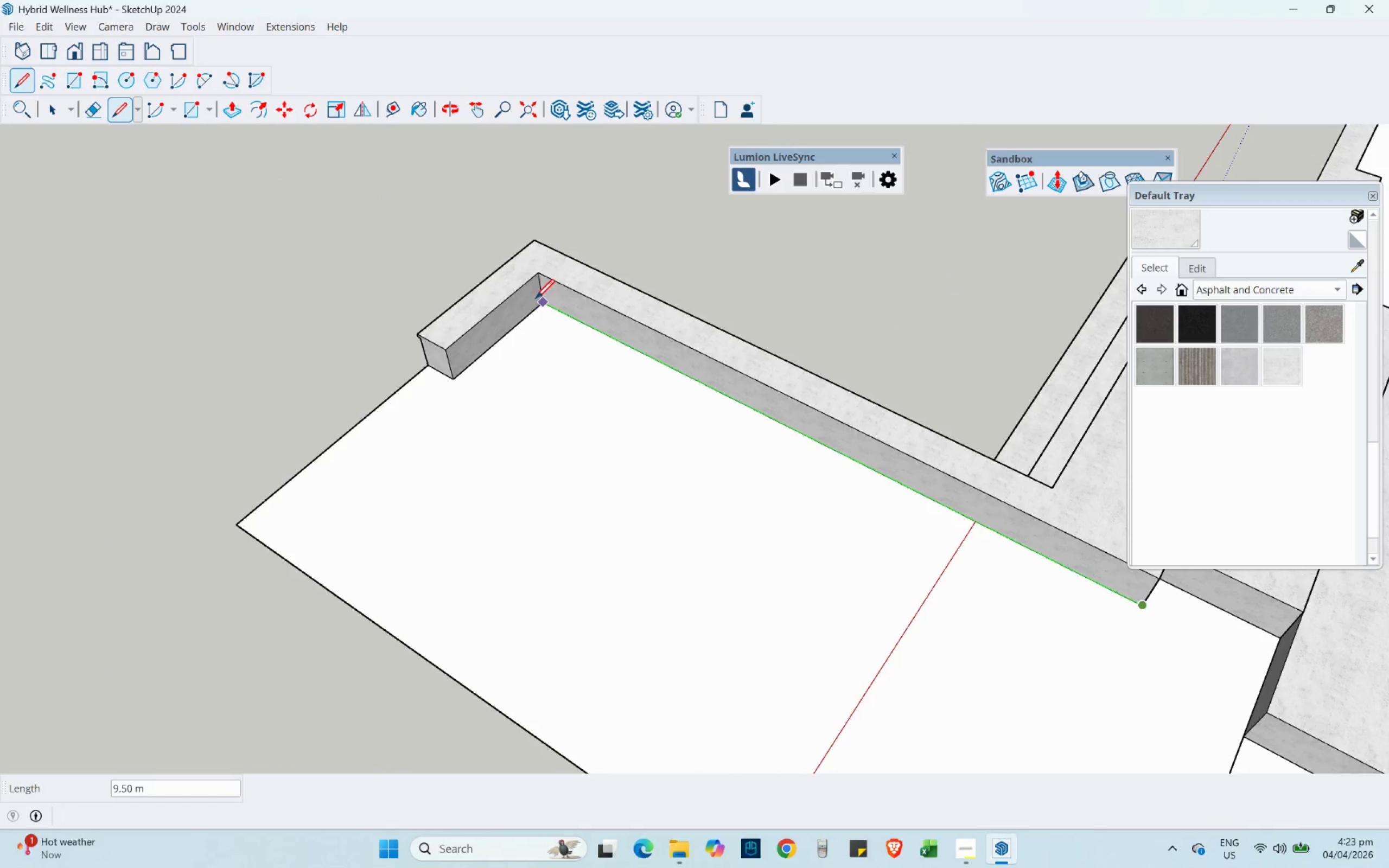 
left_click([536, 298])
 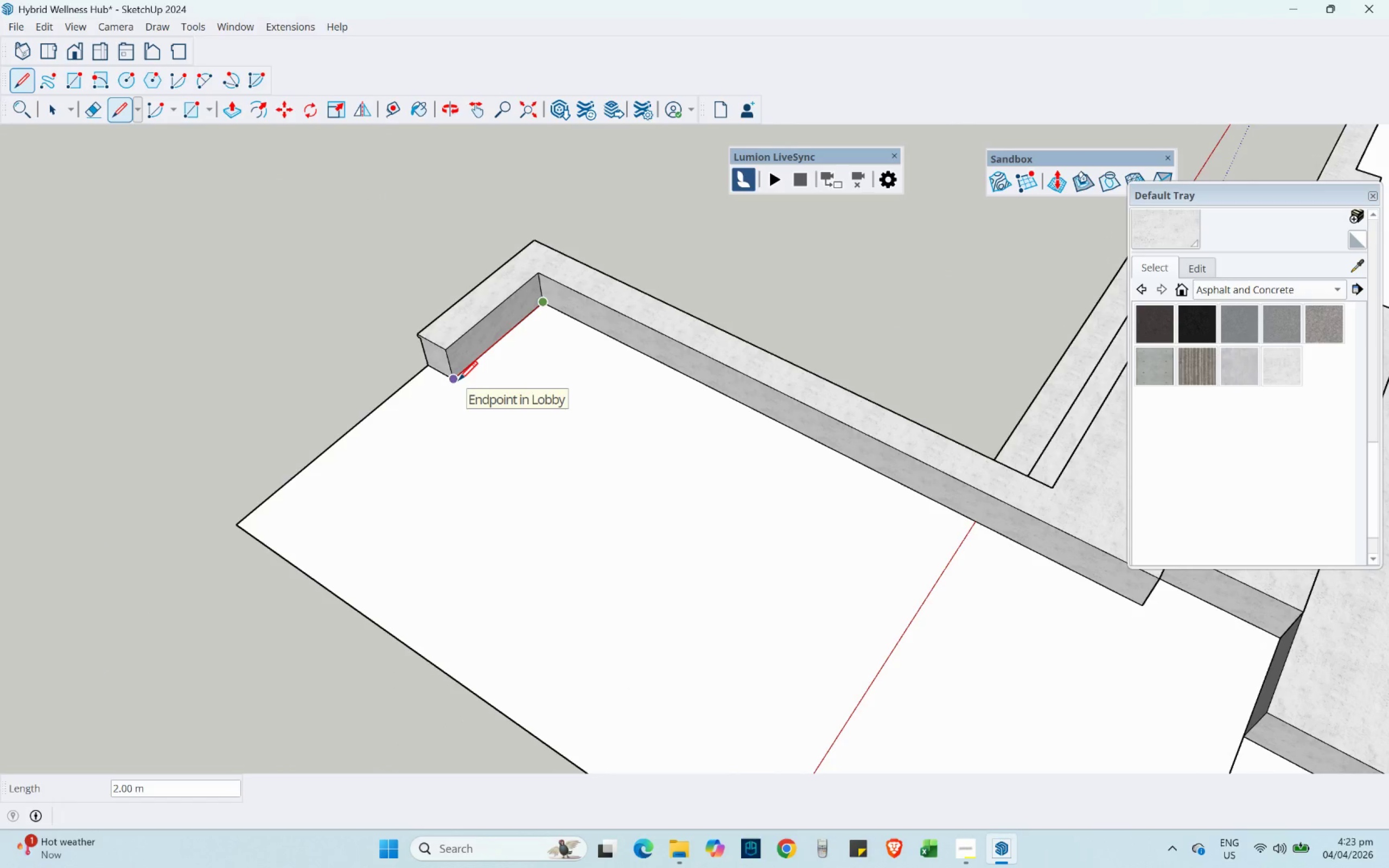 
left_click([458, 380])
 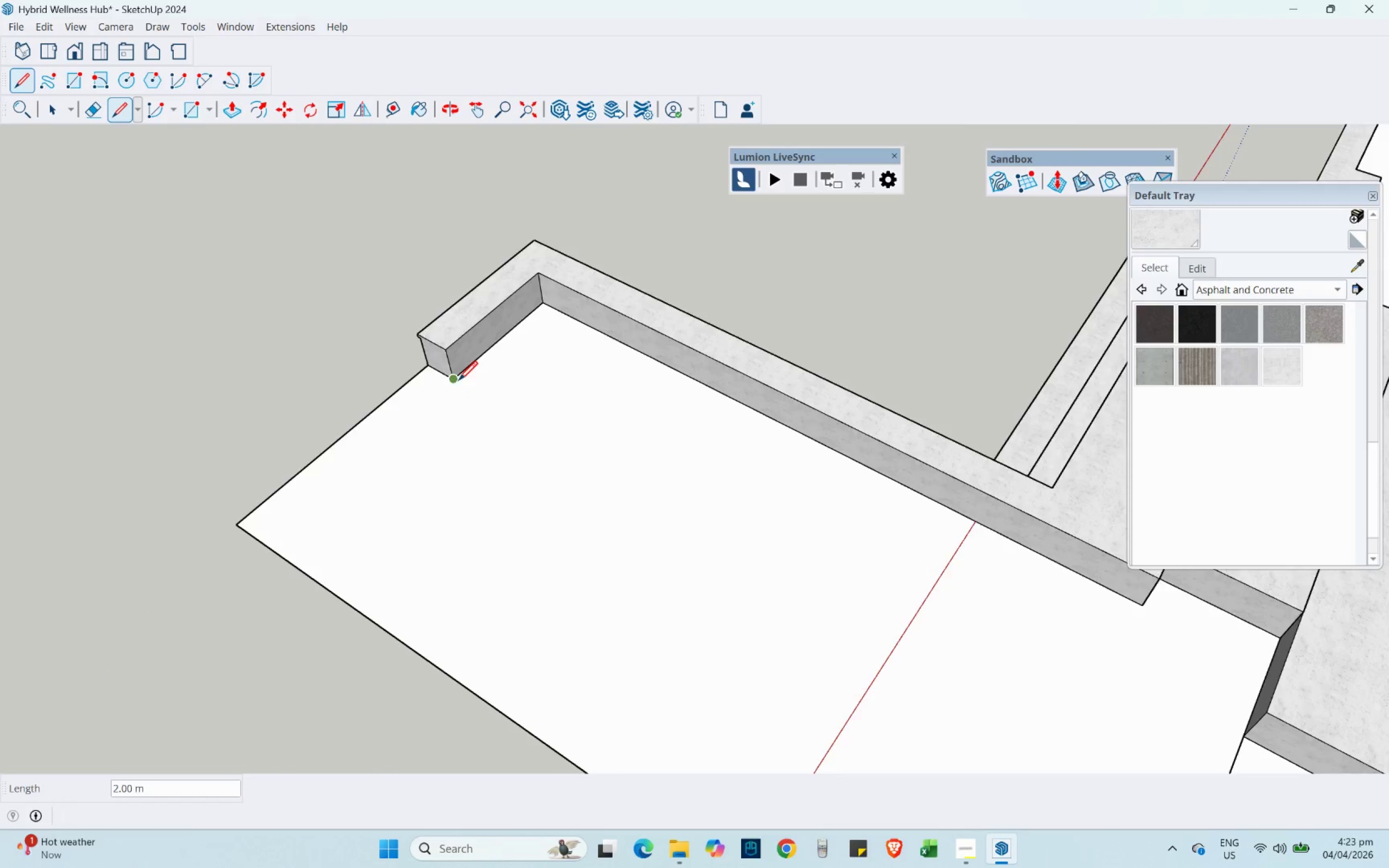 
scroll: coordinate [308, 365], scroll_direction: down, amount: 5.0
 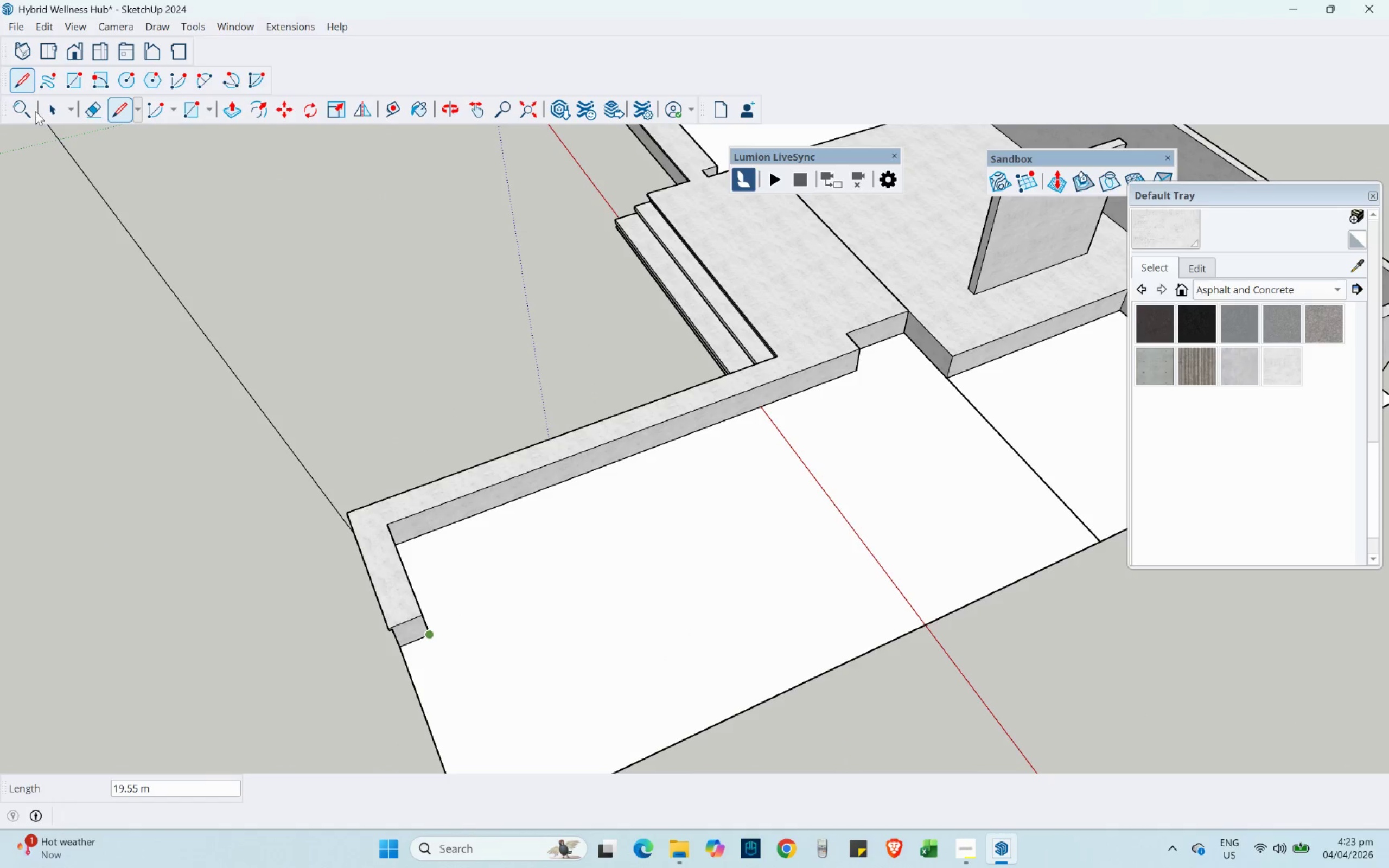 
left_click([47, 112])
 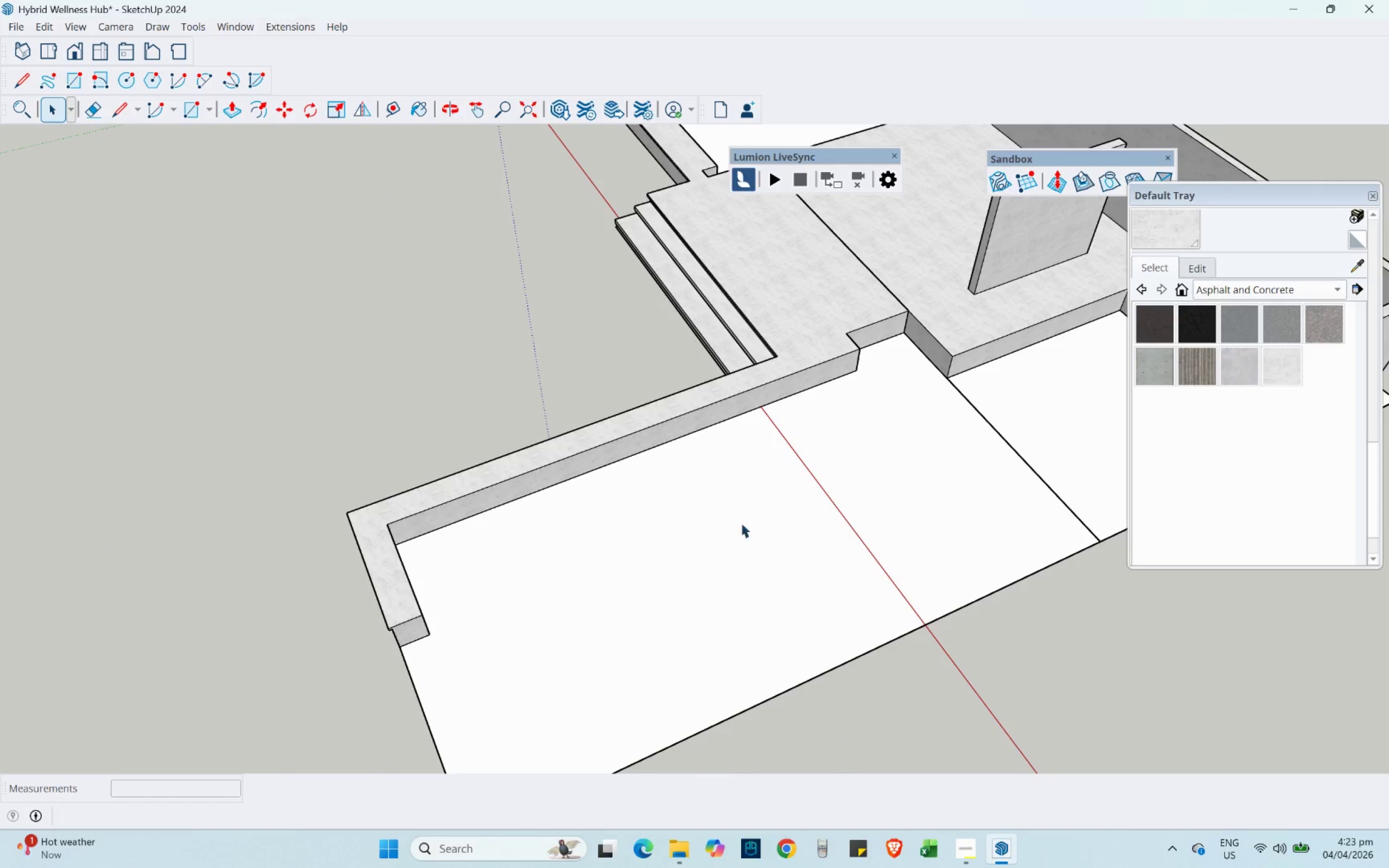 
left_click([714, 537])
 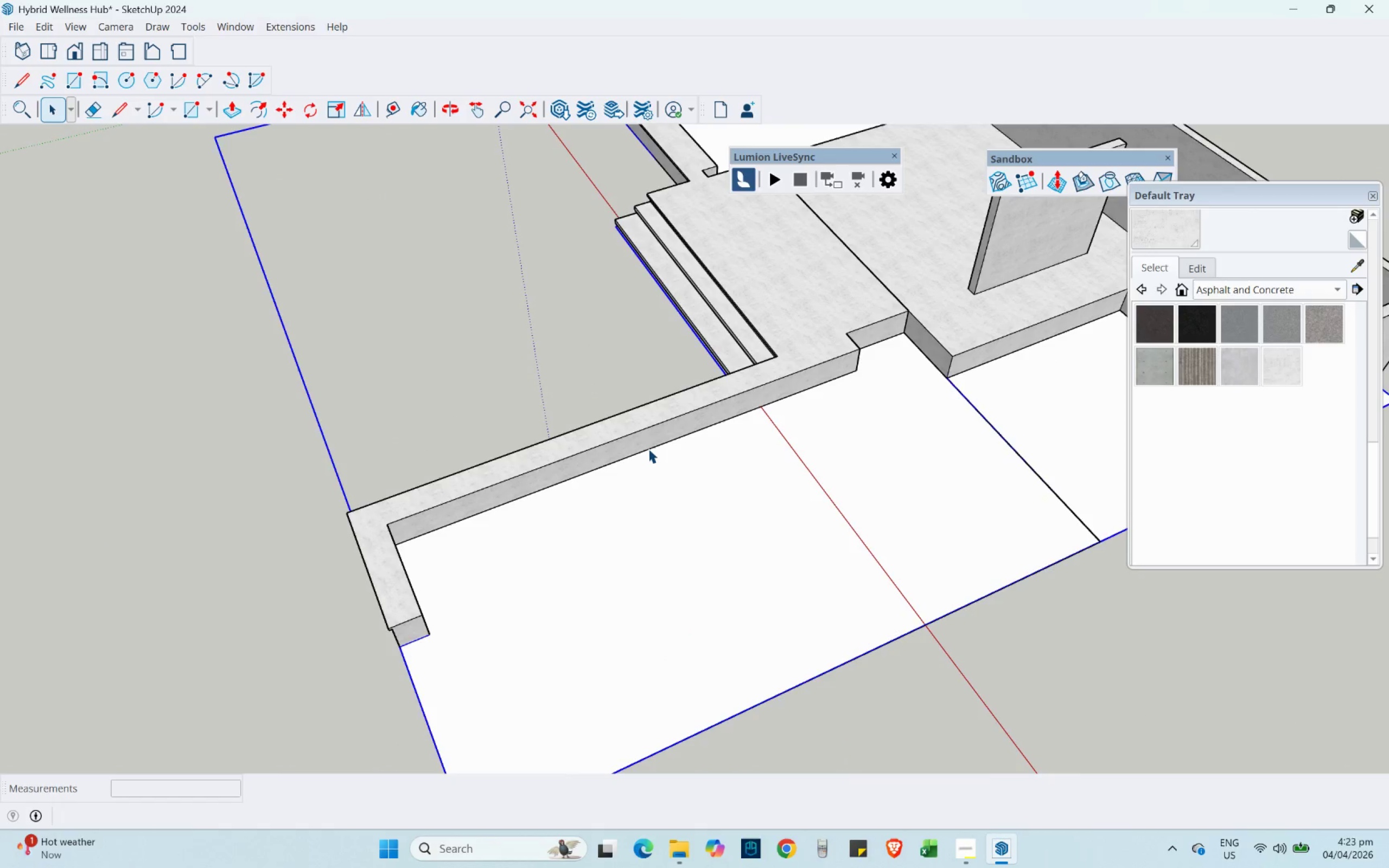 
scroll: coordinate [648, 449], scroll_direction: down, amount: 3.0
 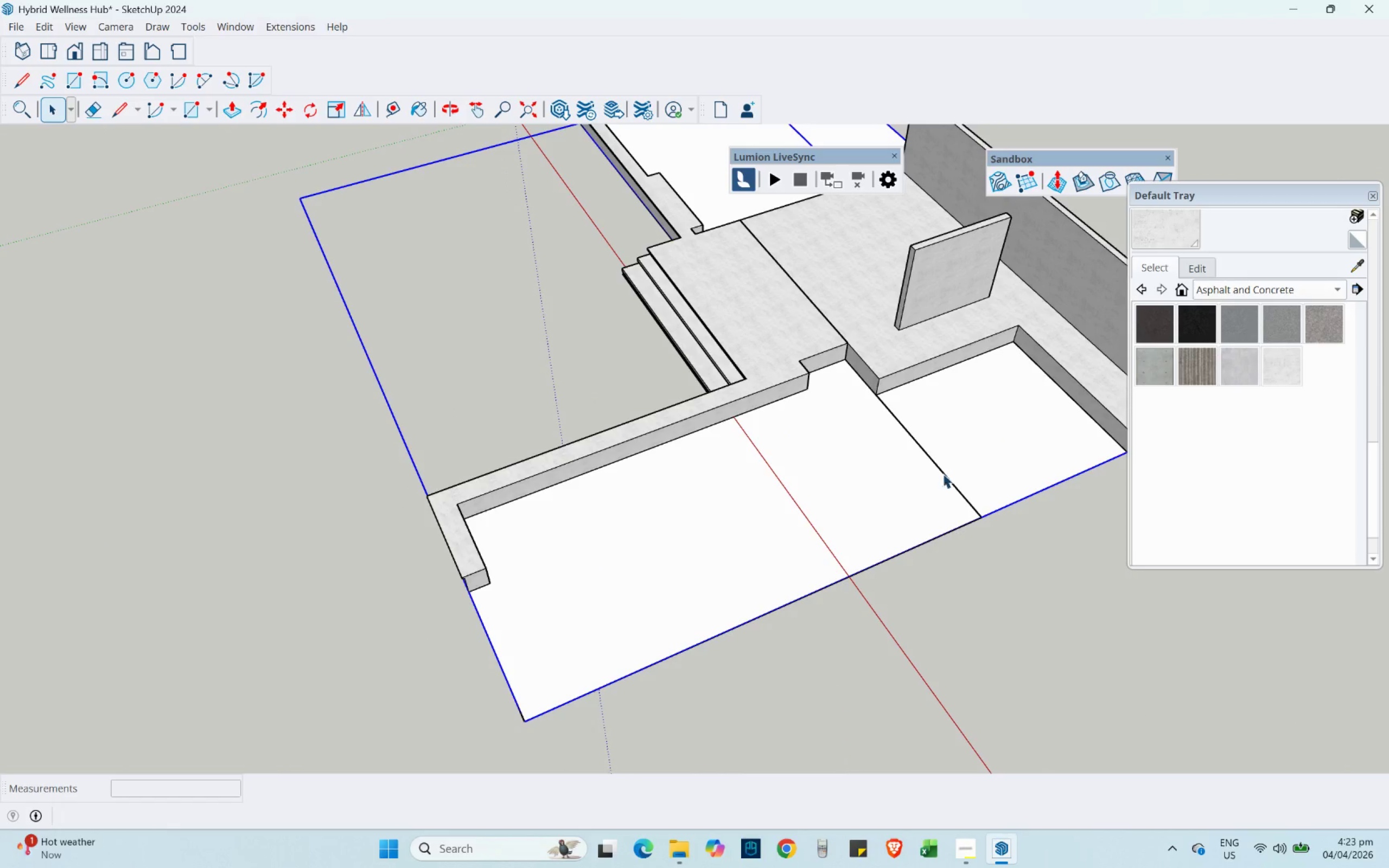 
left_click([947, 482])
 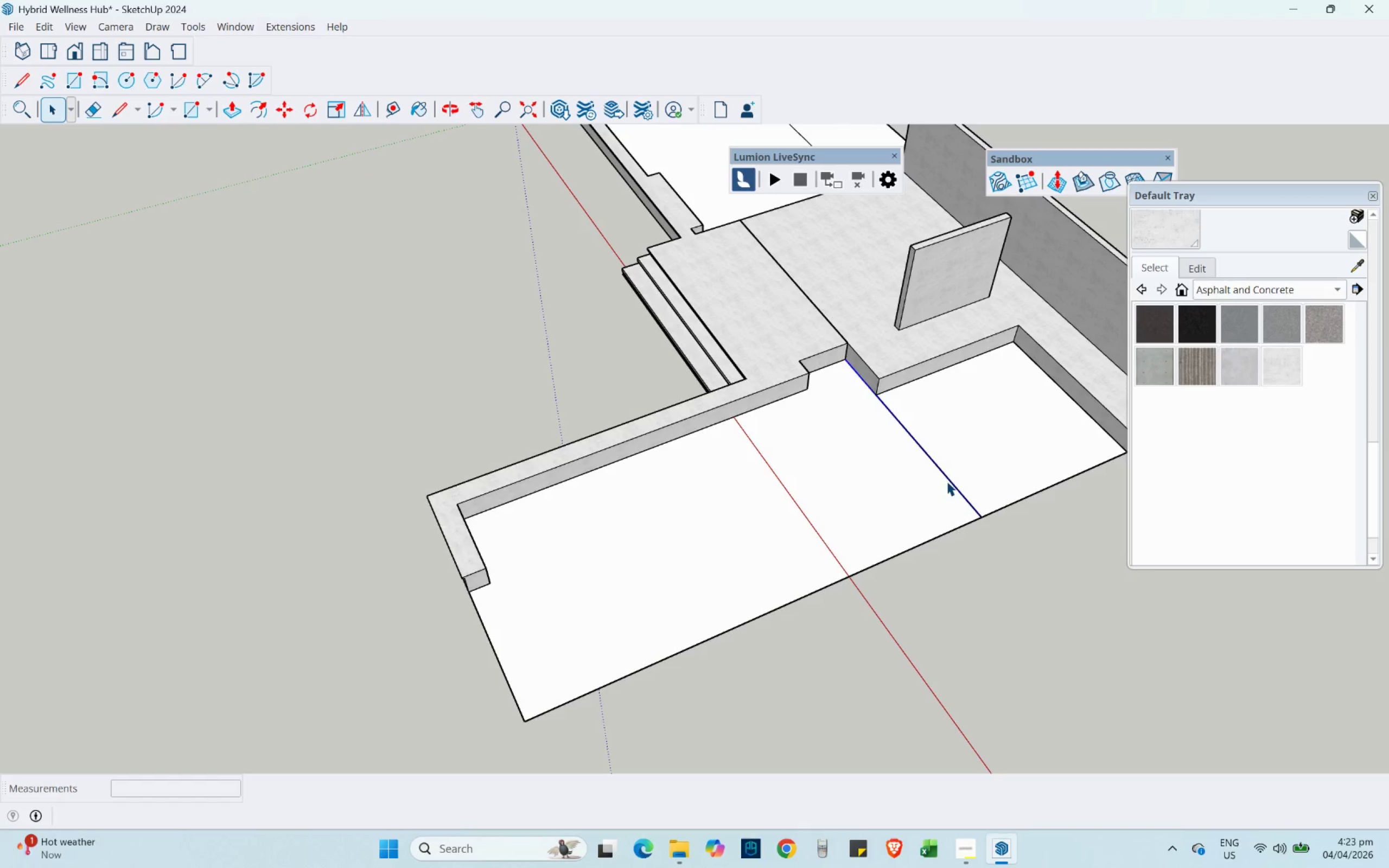 
double_click([947, 481])
 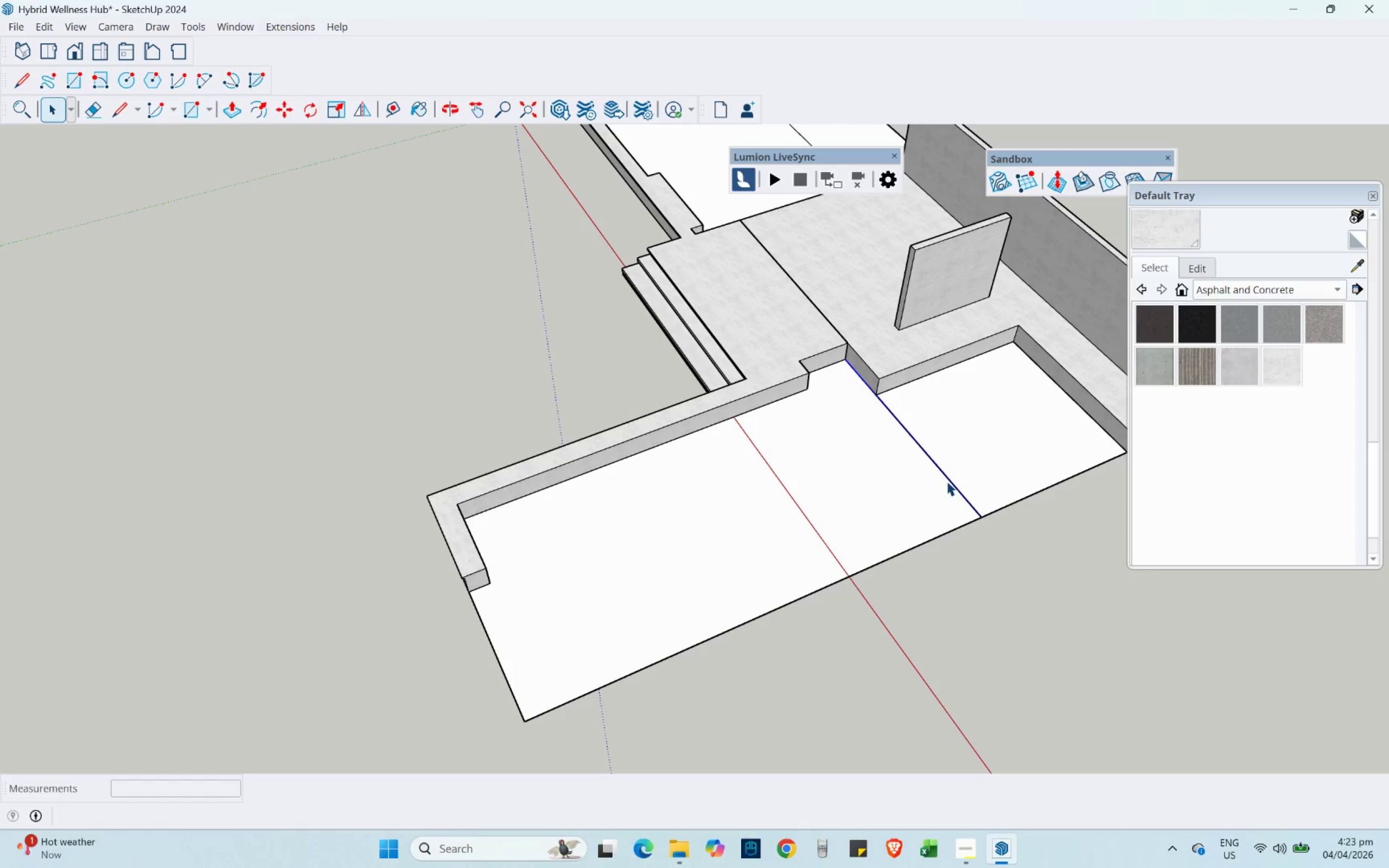 
triple_click([947, 481])
 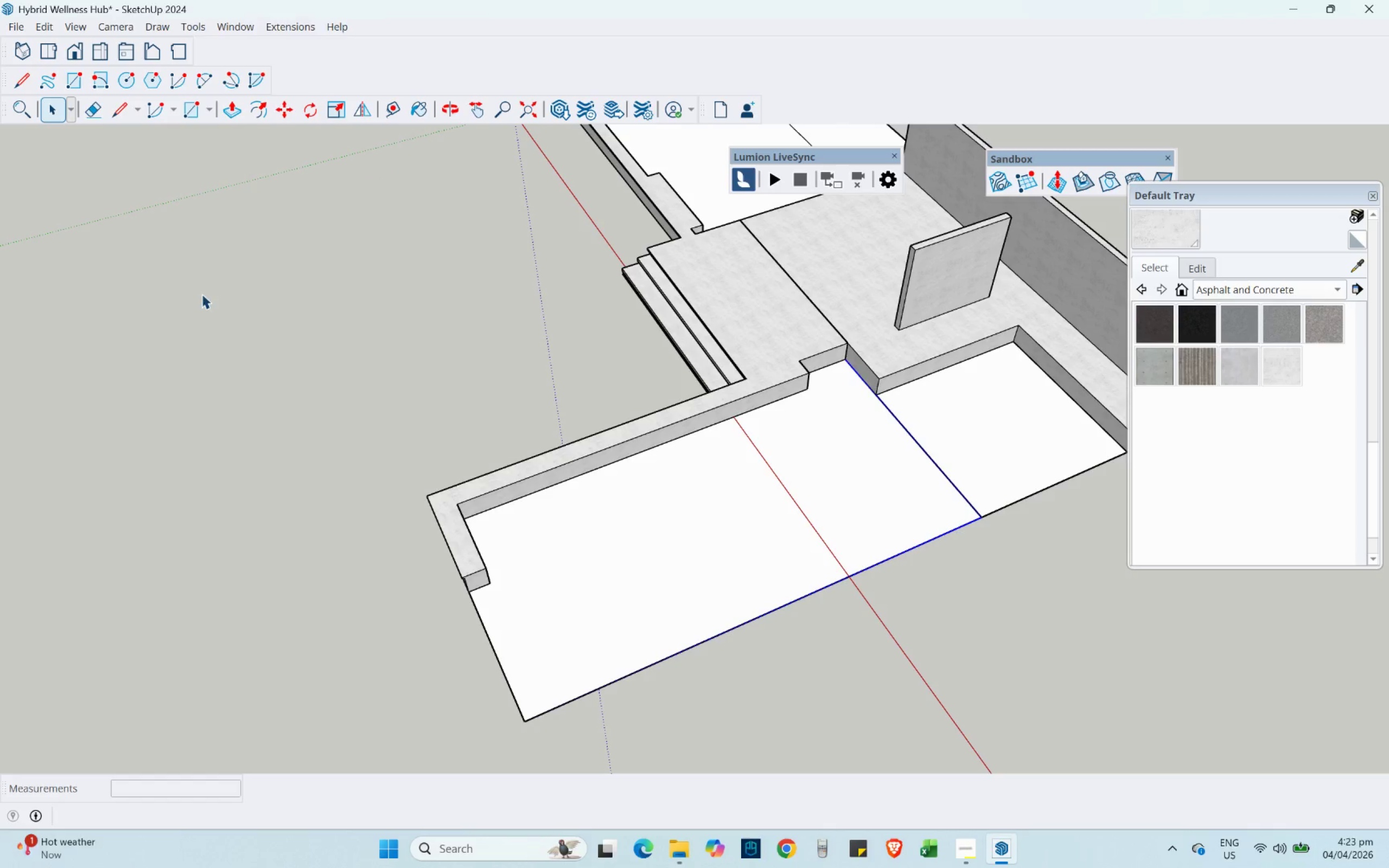 
scroll: coordinate [678, 619], scroll_direction: up, amount: 2.0
 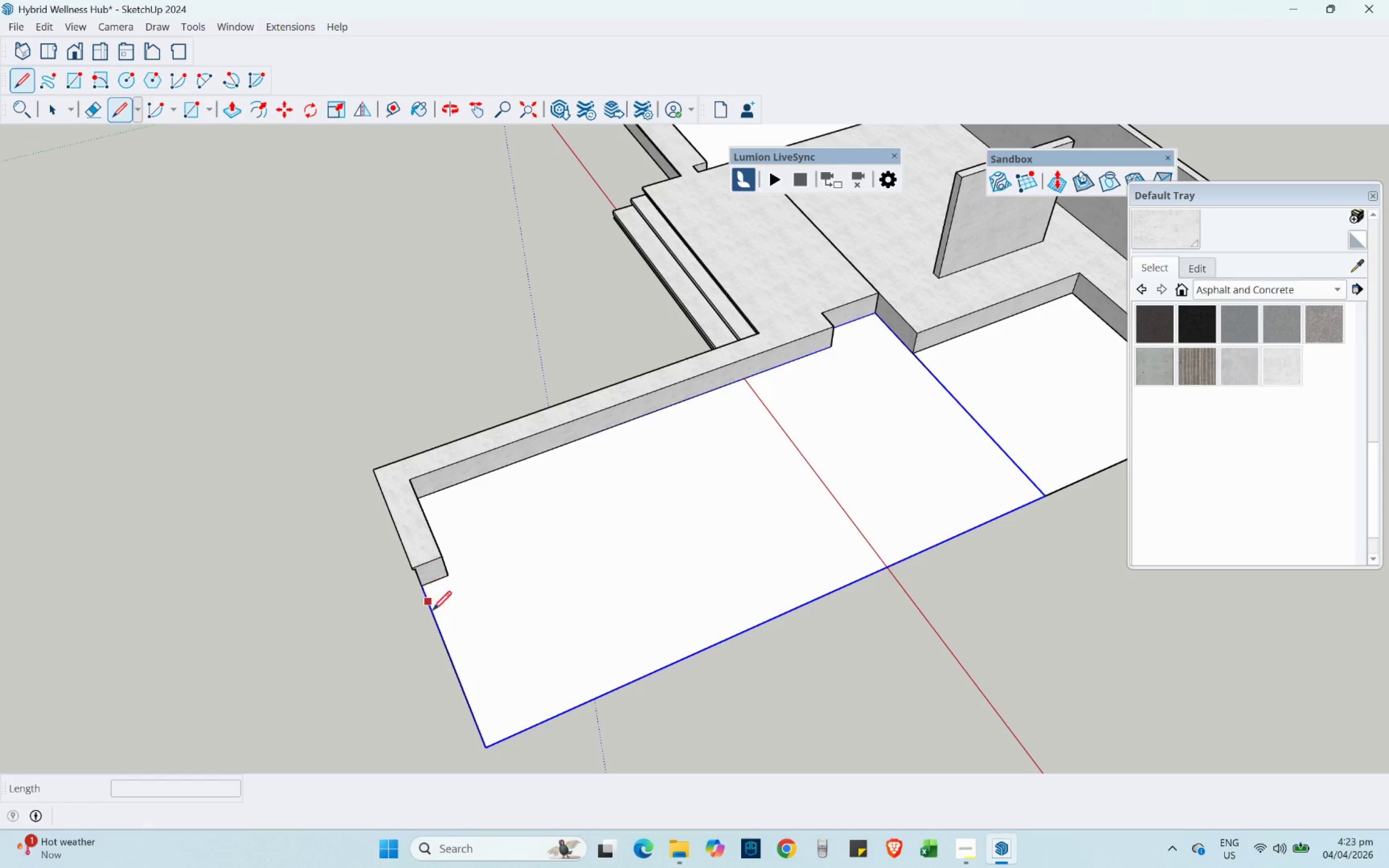 
left_click([425, 583])
 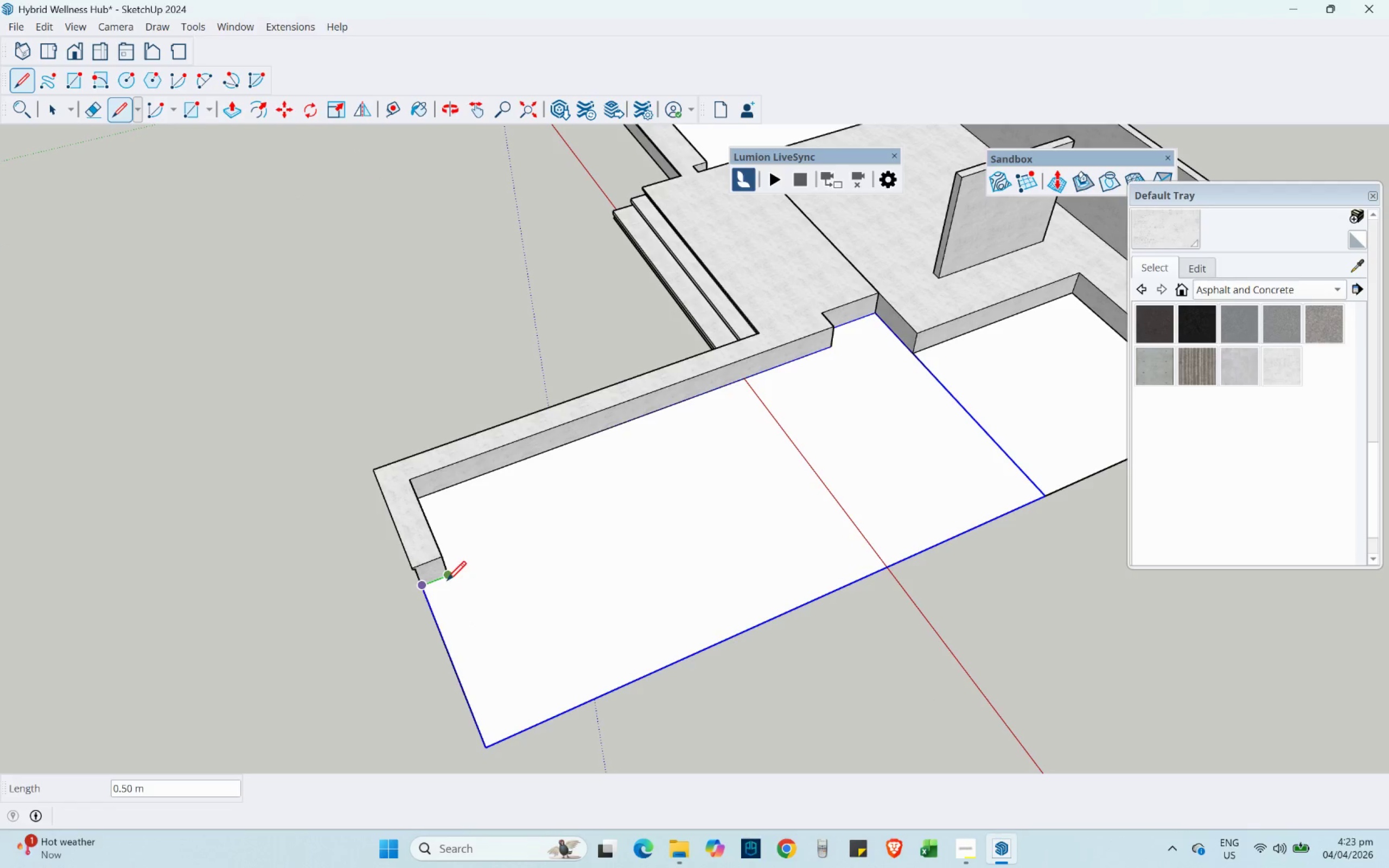 
left_click([447, 580])
 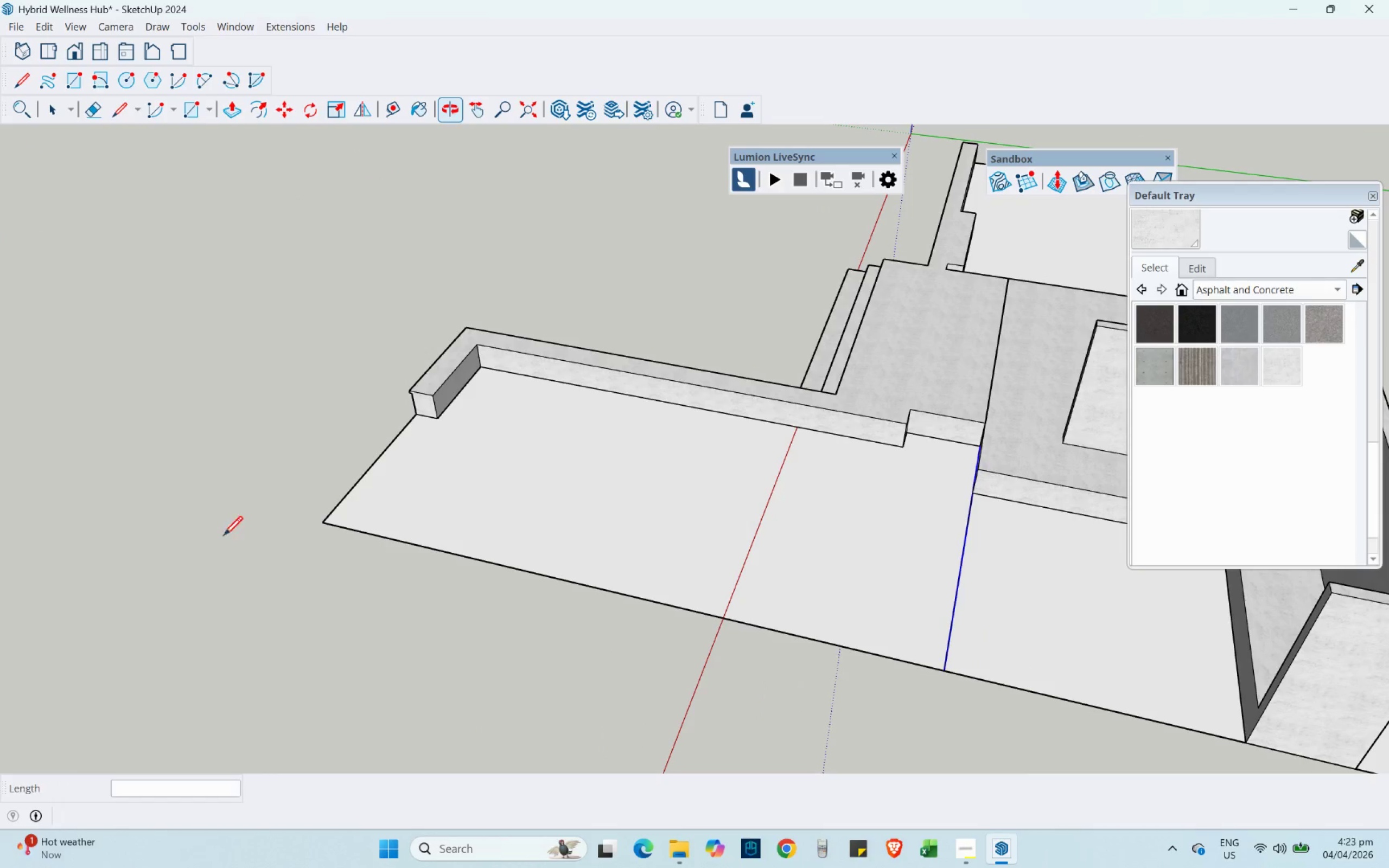 
scroll: coordinate [411, 410], scroll_direction: up, amount: 4.0
 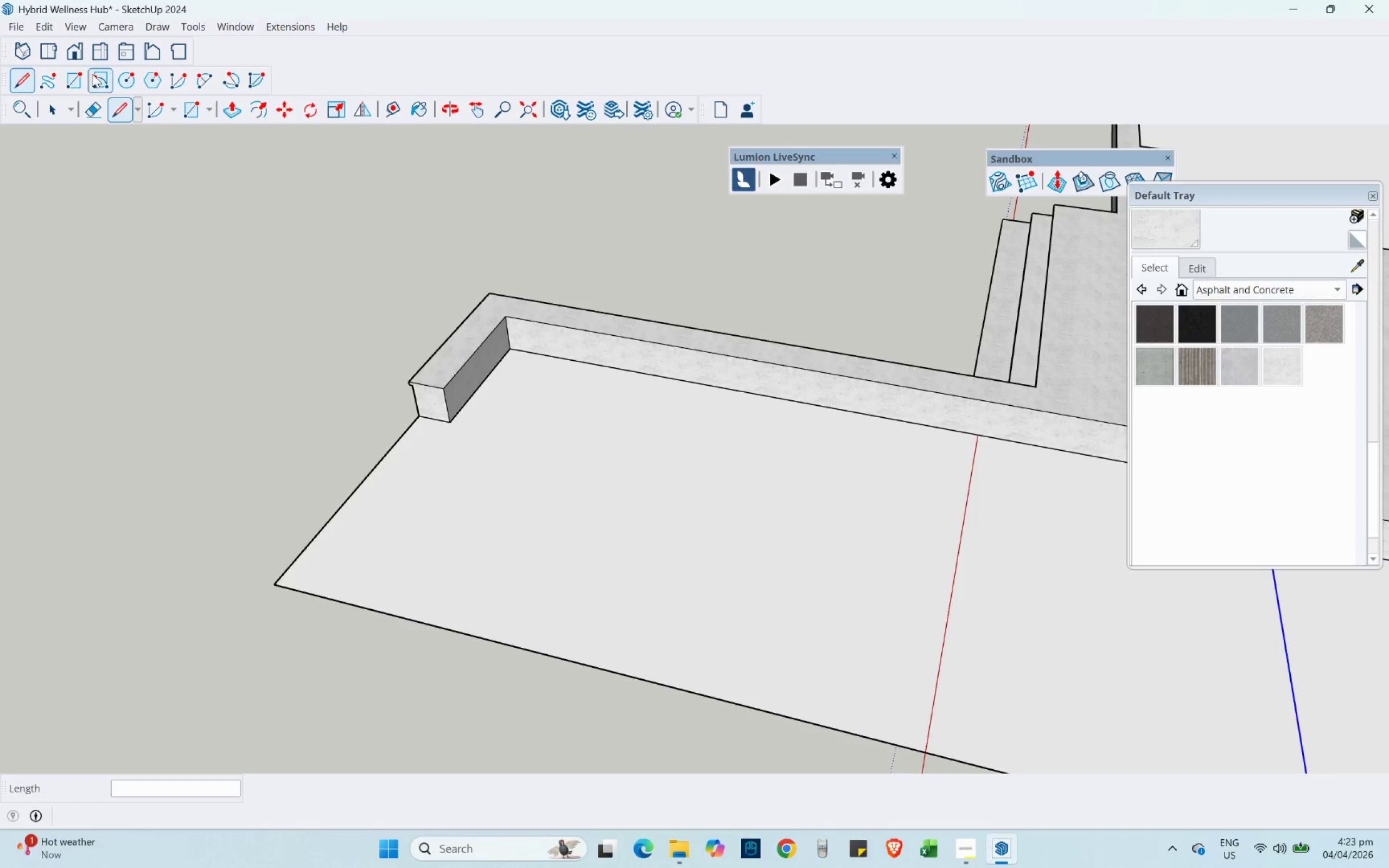 
left_click([48, 116])
 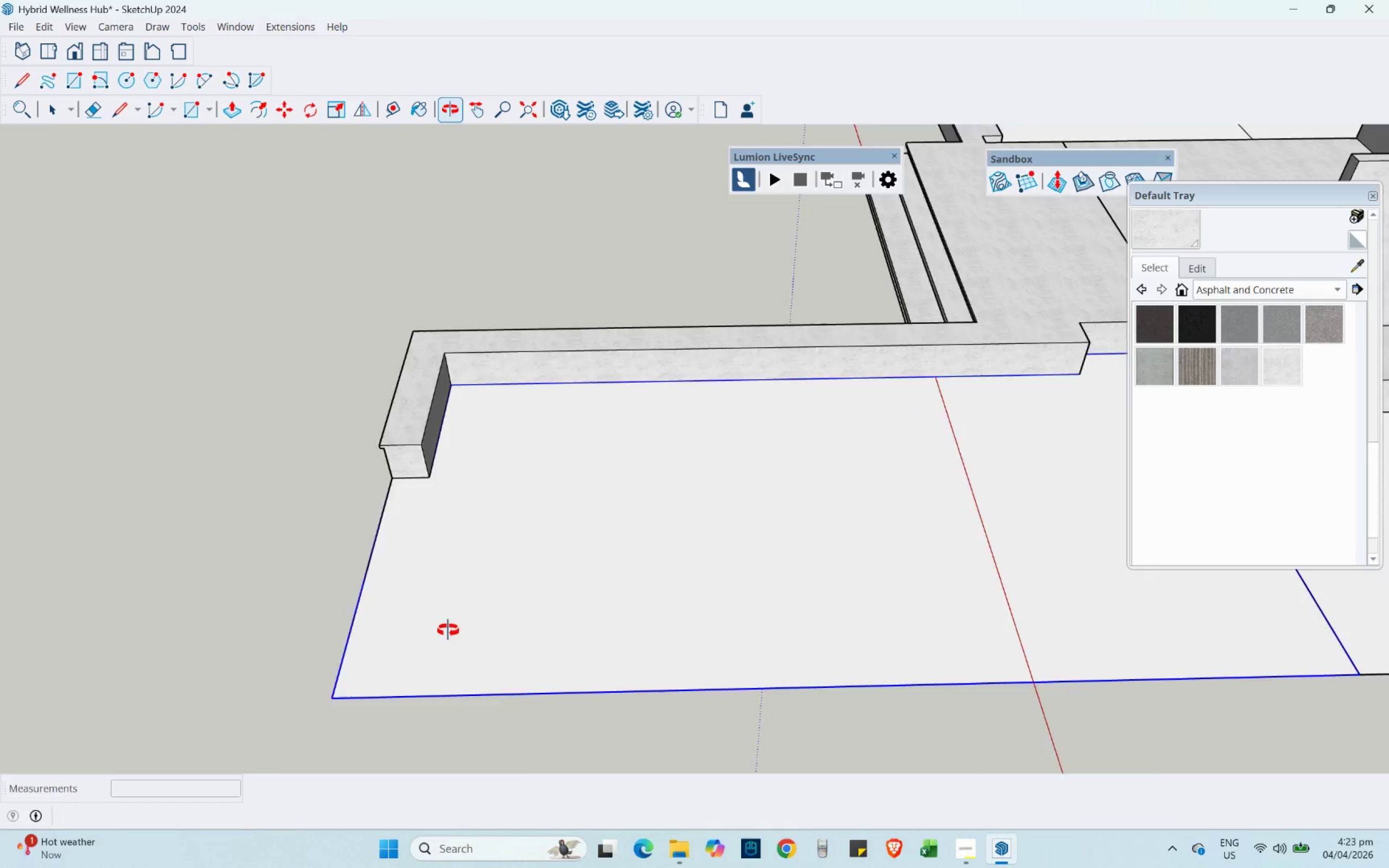 
scroll: coordinate [671, 629], scroll_direction: up, amount: 1.0
 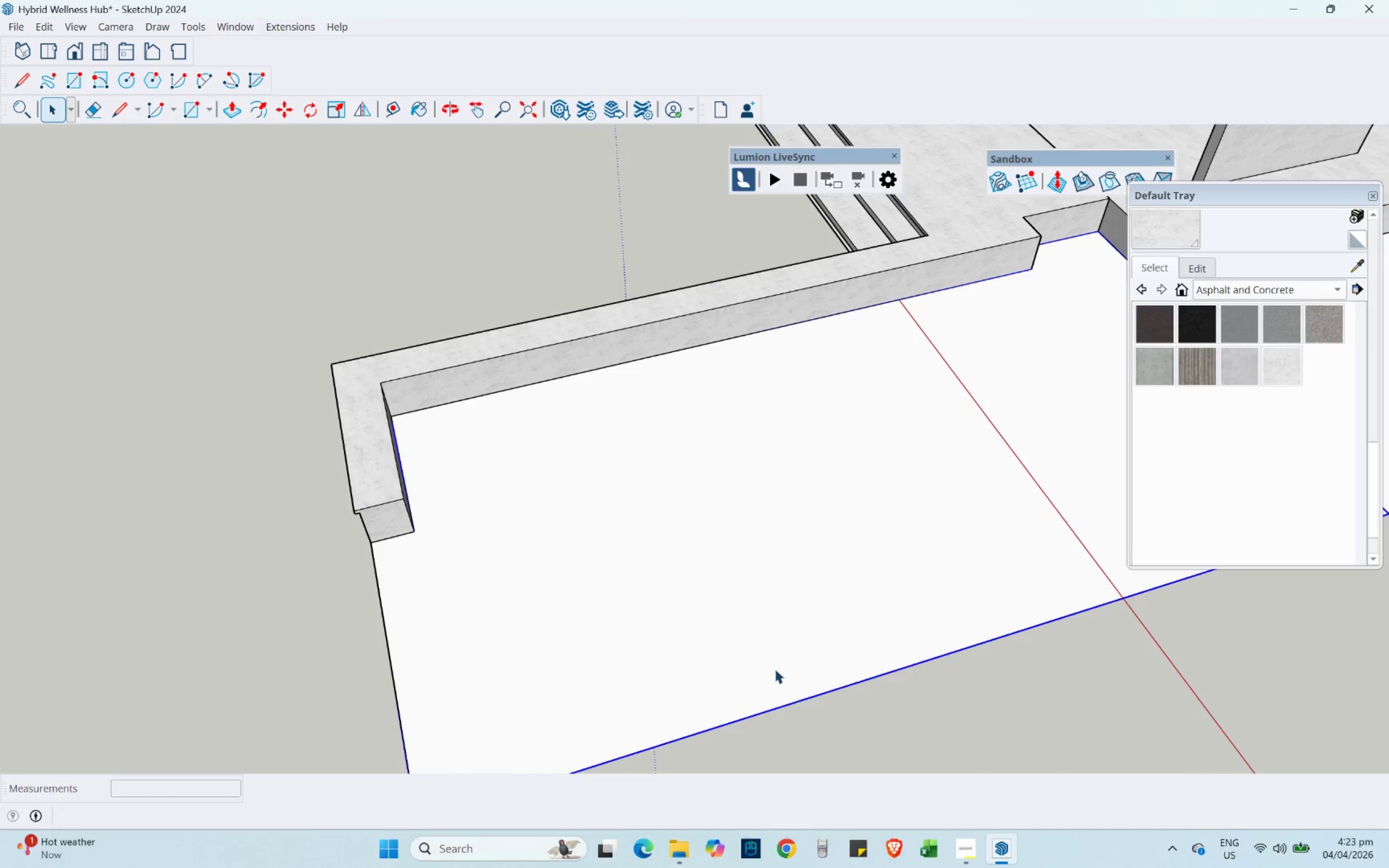 
double_click([753, 627])
 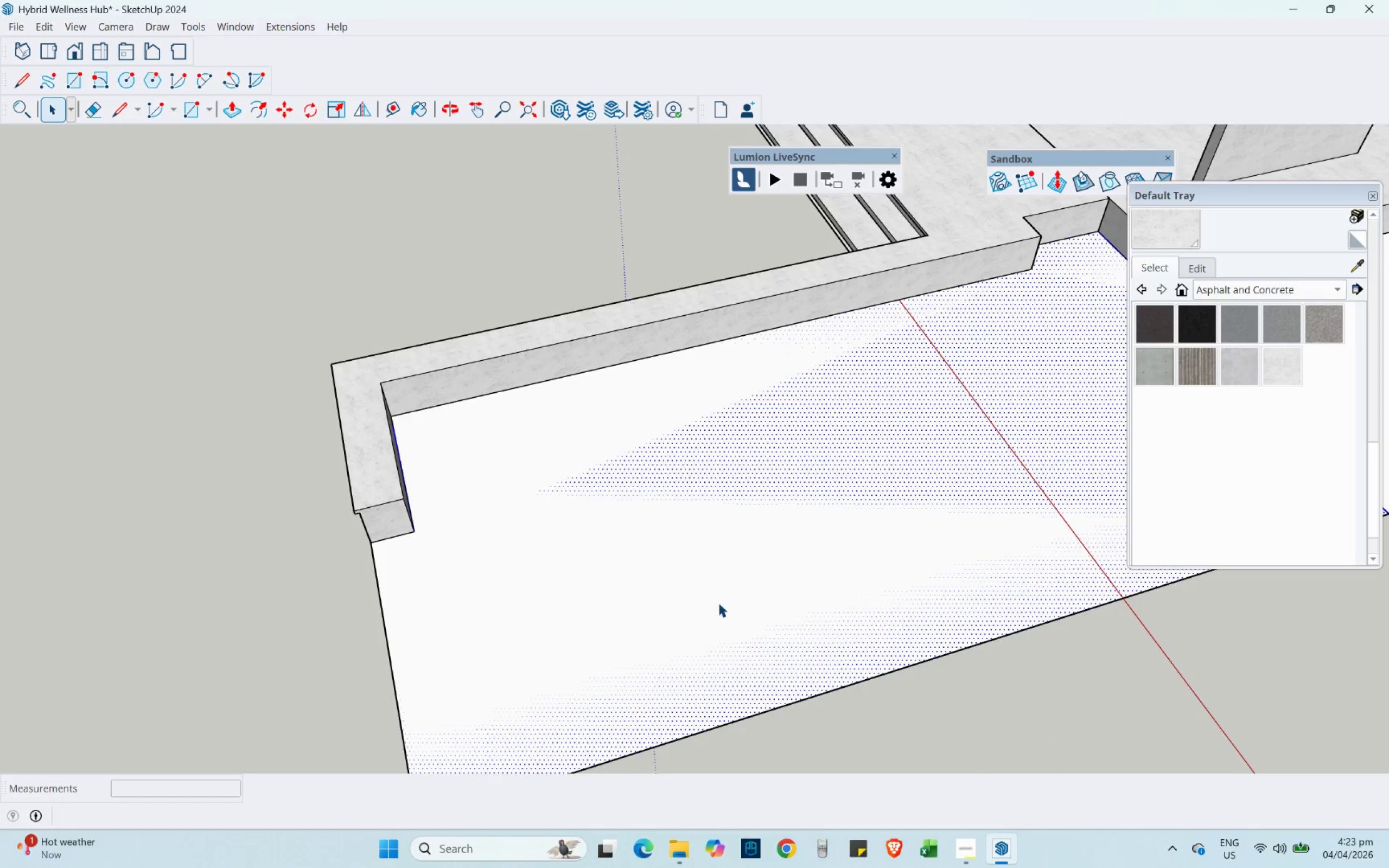 
left_click([654, 493])
 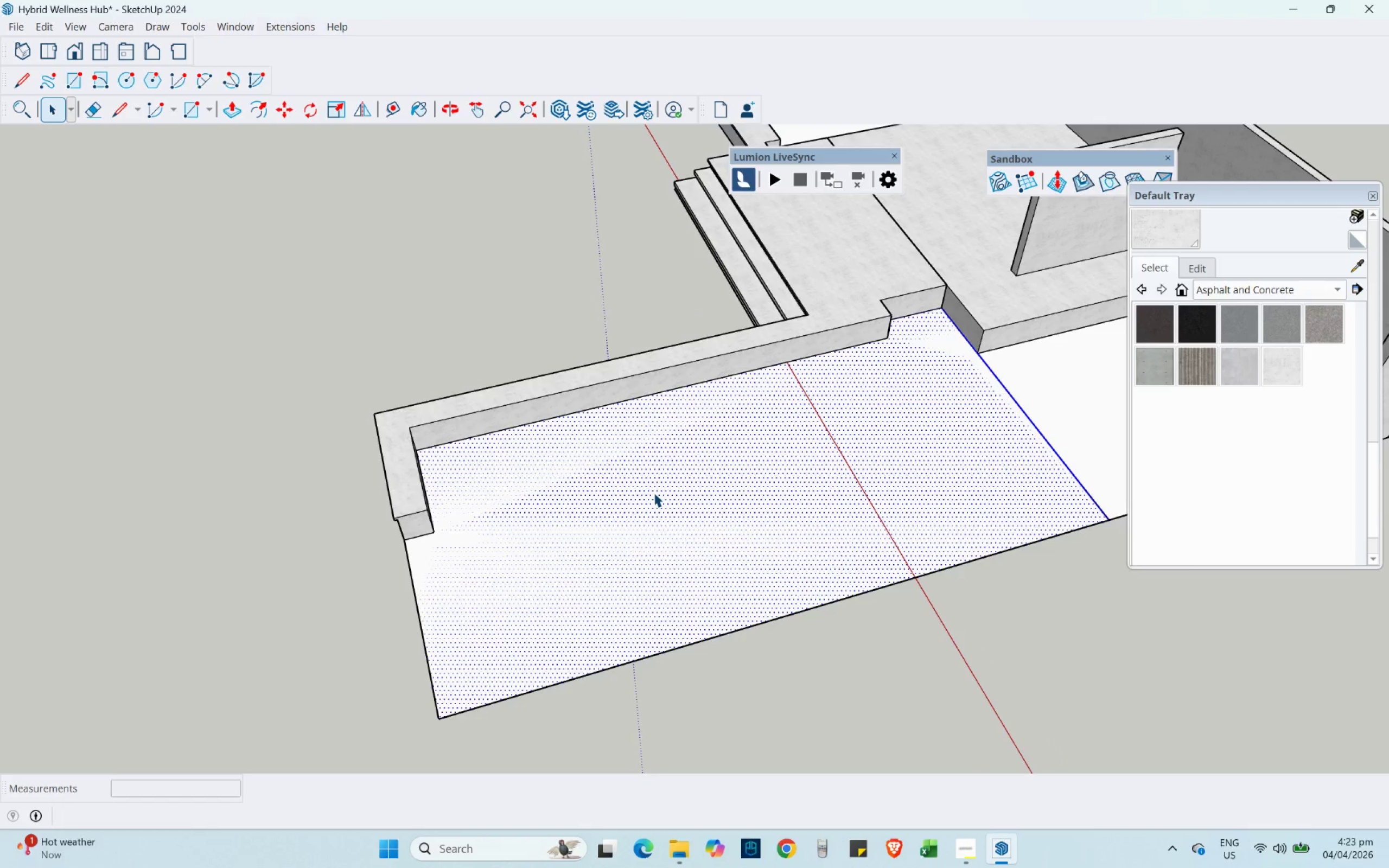 
scroll: coordinate [476, 535], scroll_direction: down, amount: 4.0
 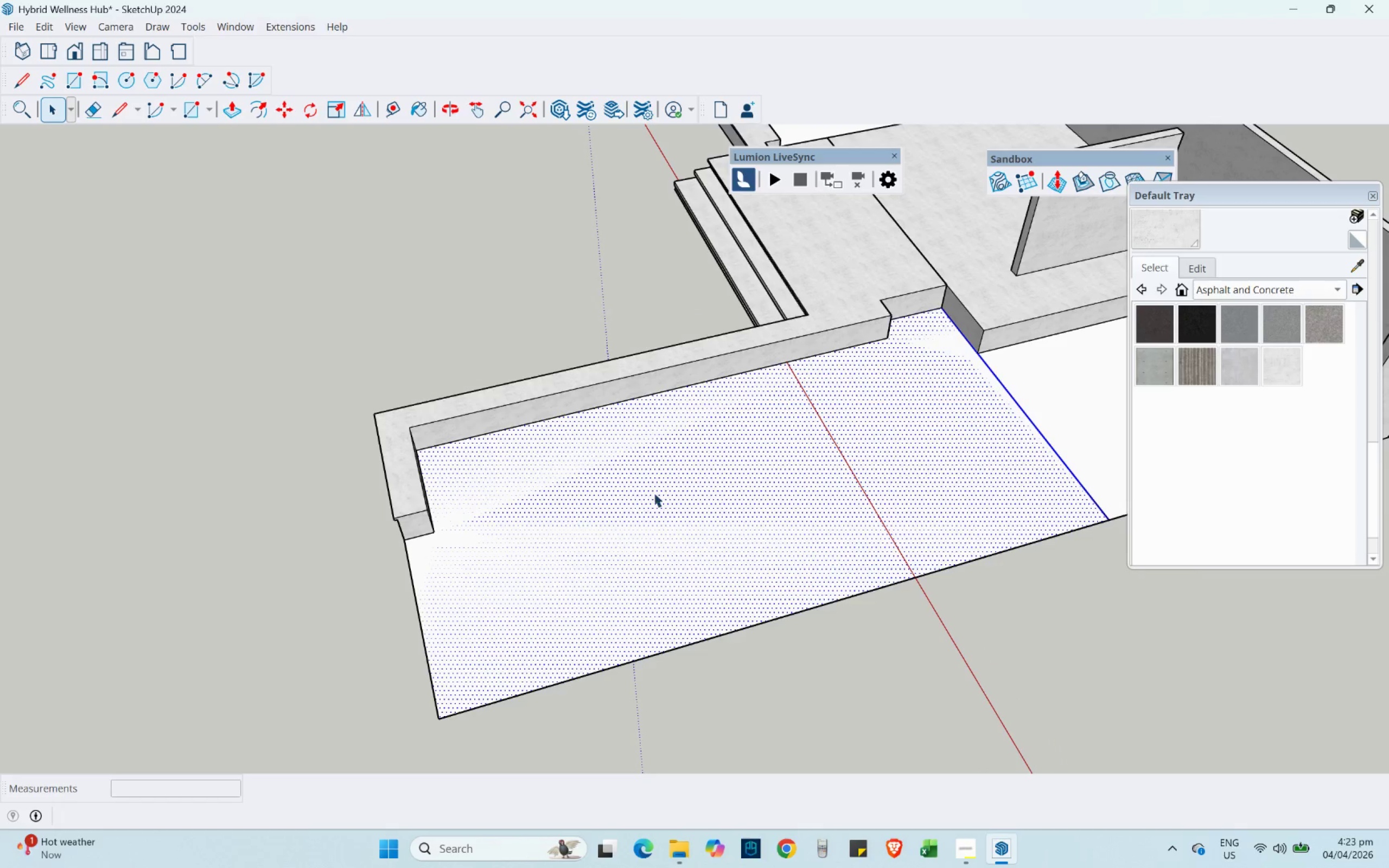 
triple_click([654, 492])
 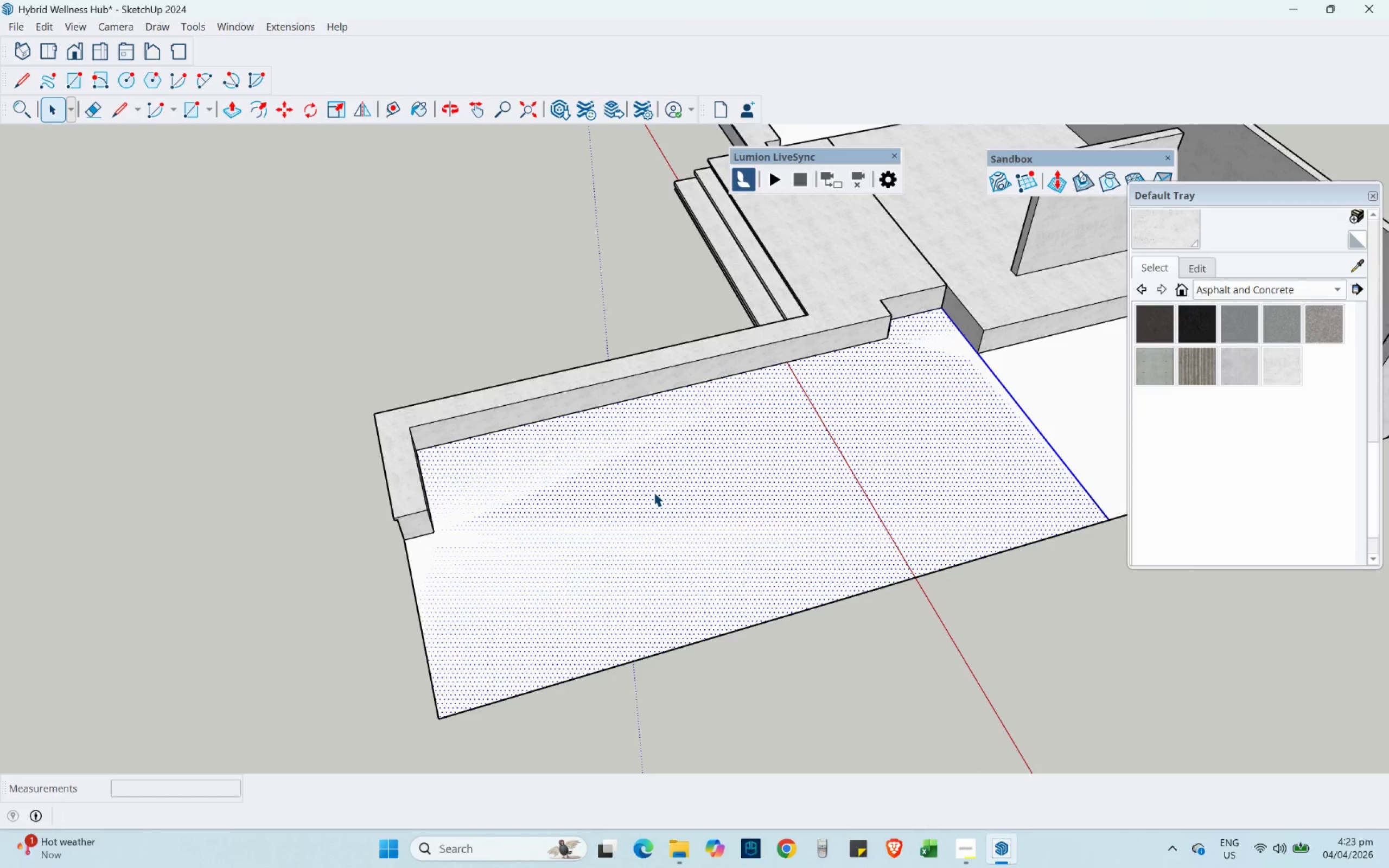 
triple_click([654, 492])
 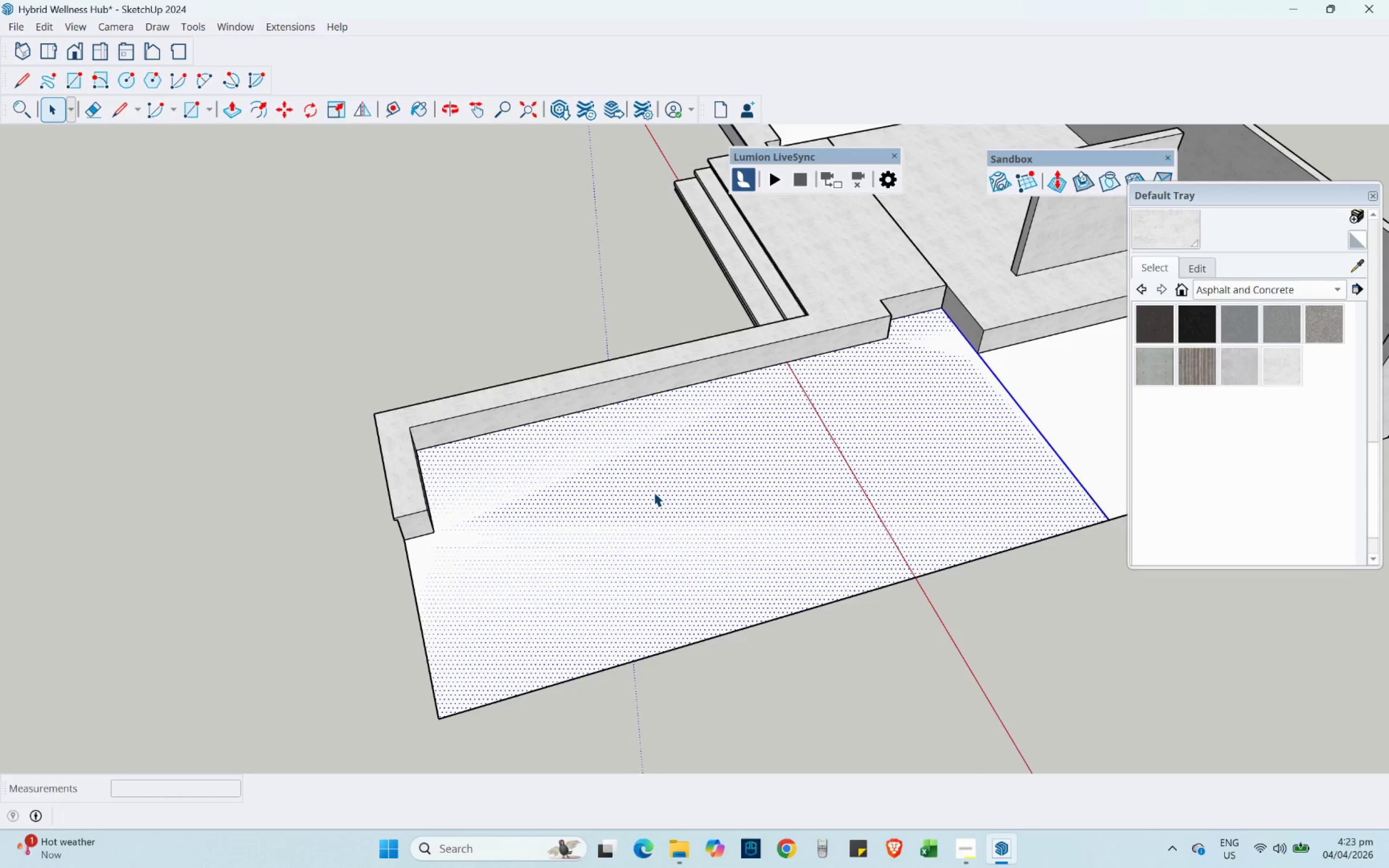 
double_click([654, 492])
 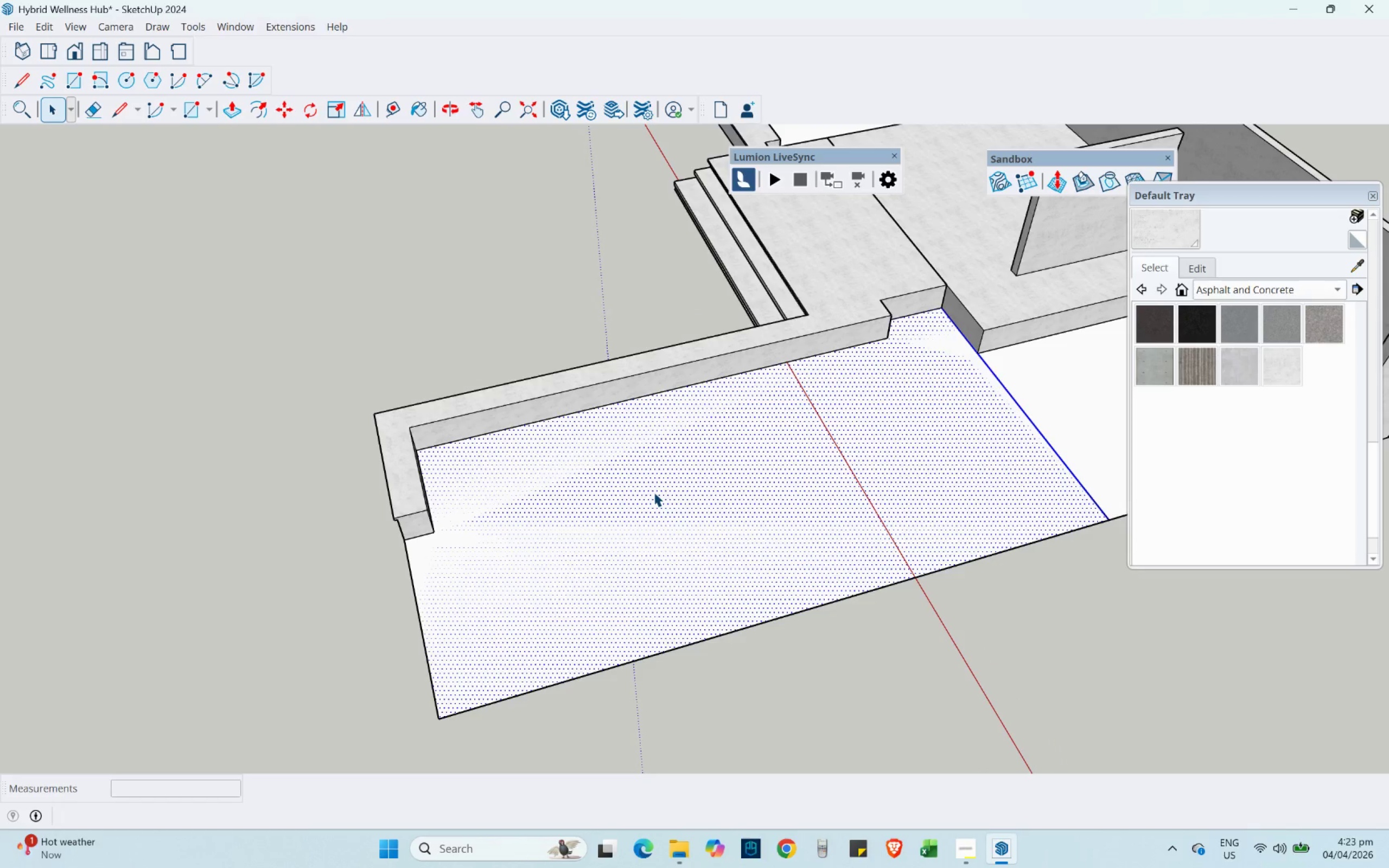 
triple_click([654, 492])
 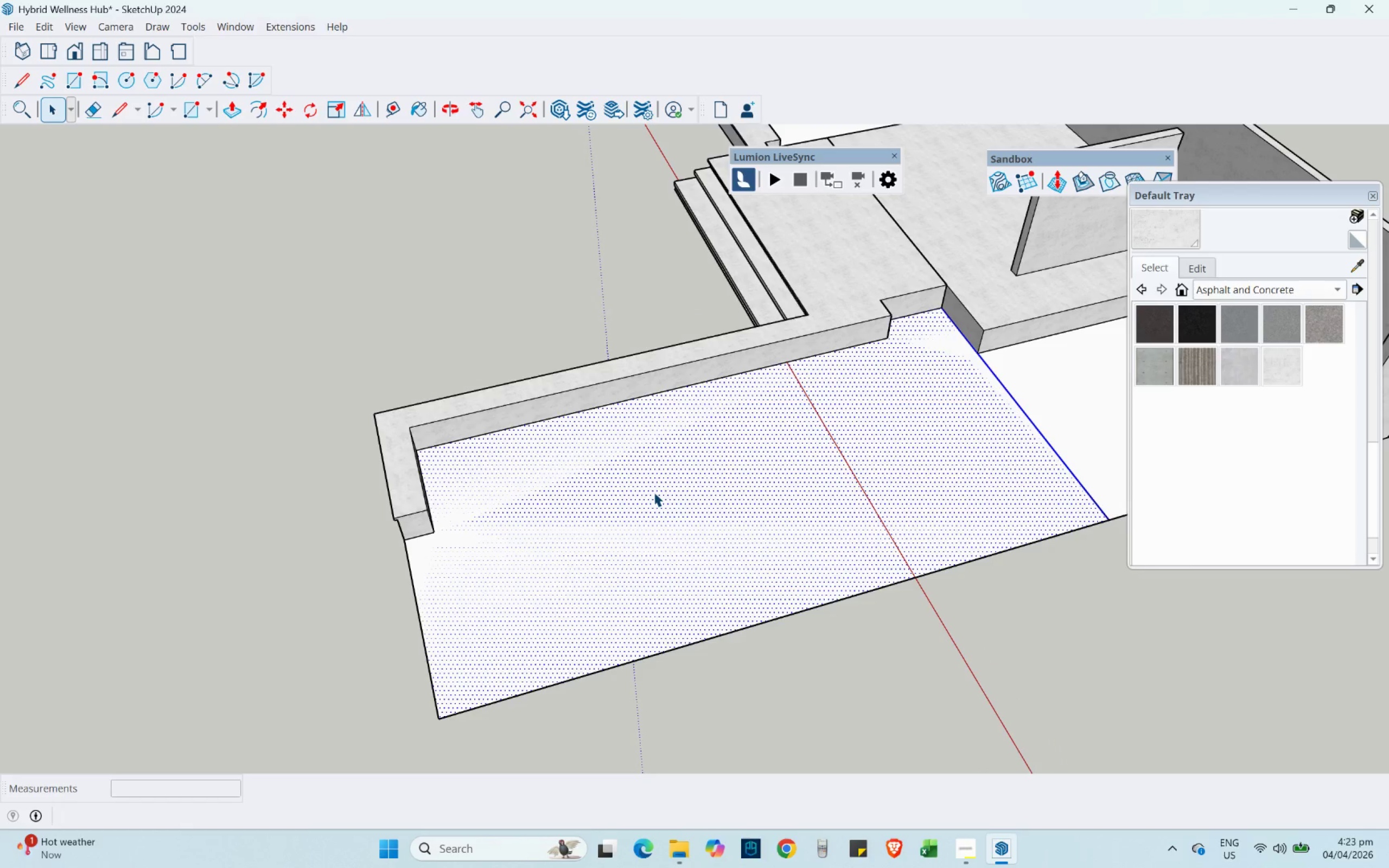 
triple_click([654, 492])
 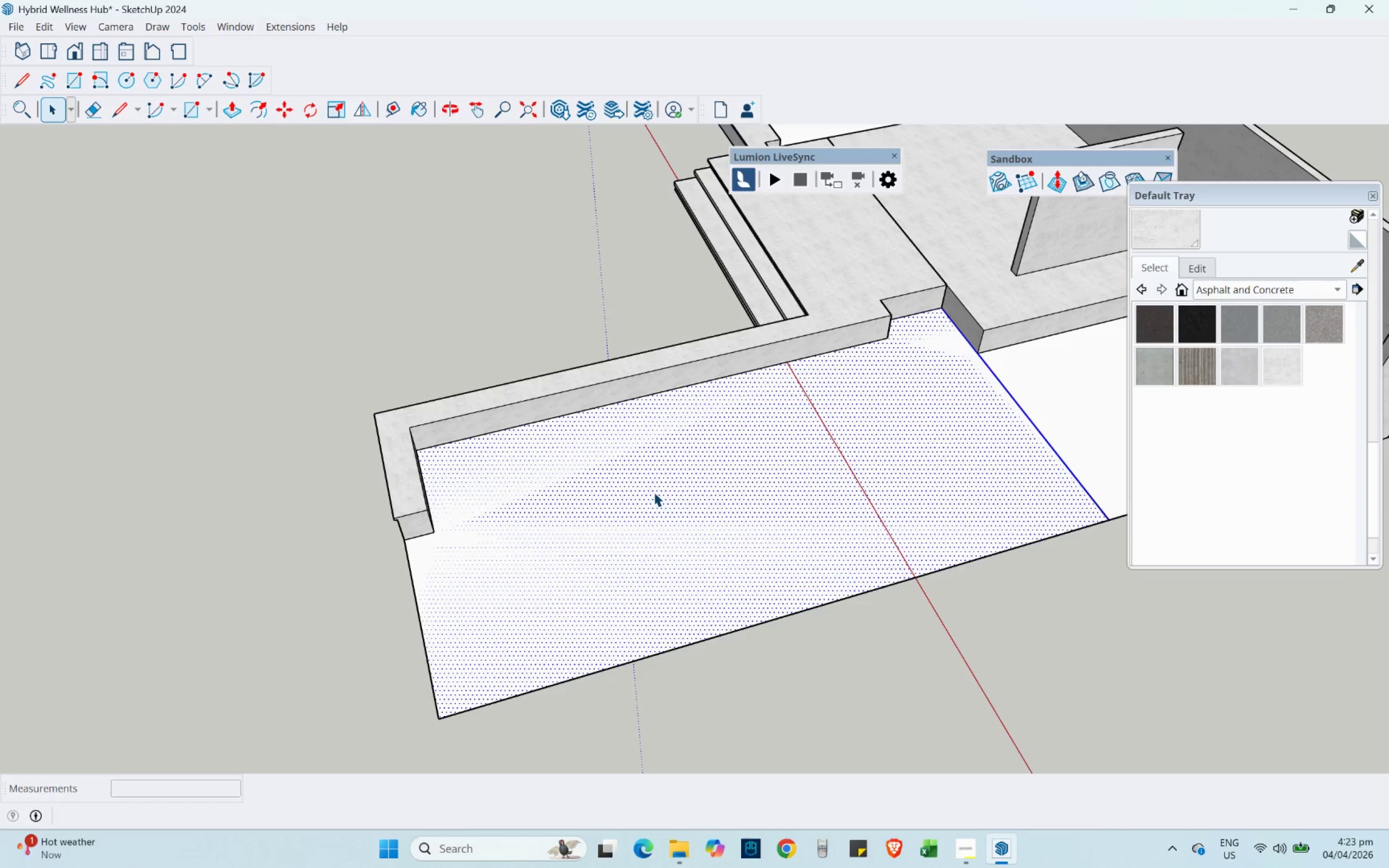 
triple_click([654, 492])
 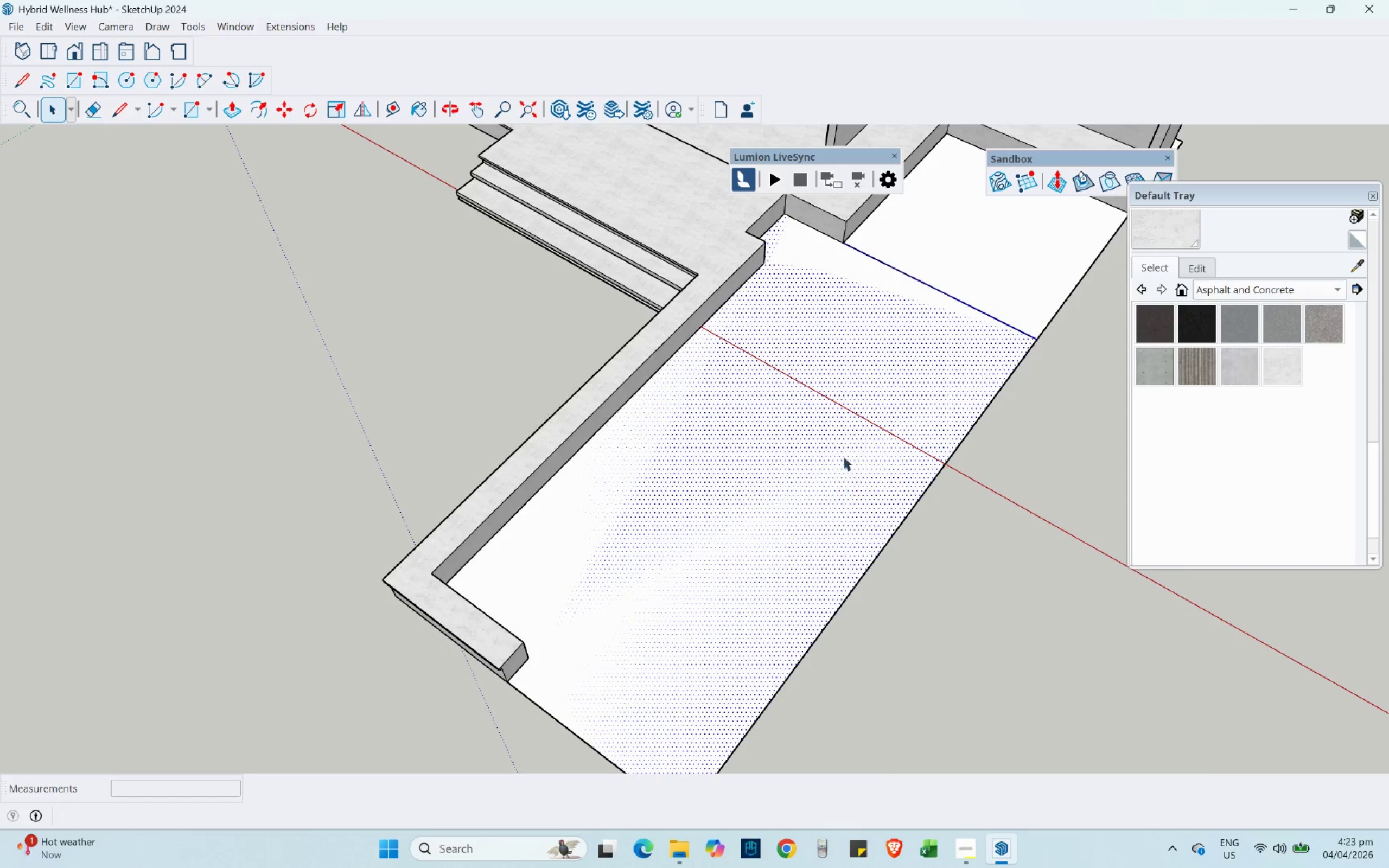 
right_click([842, 438])
 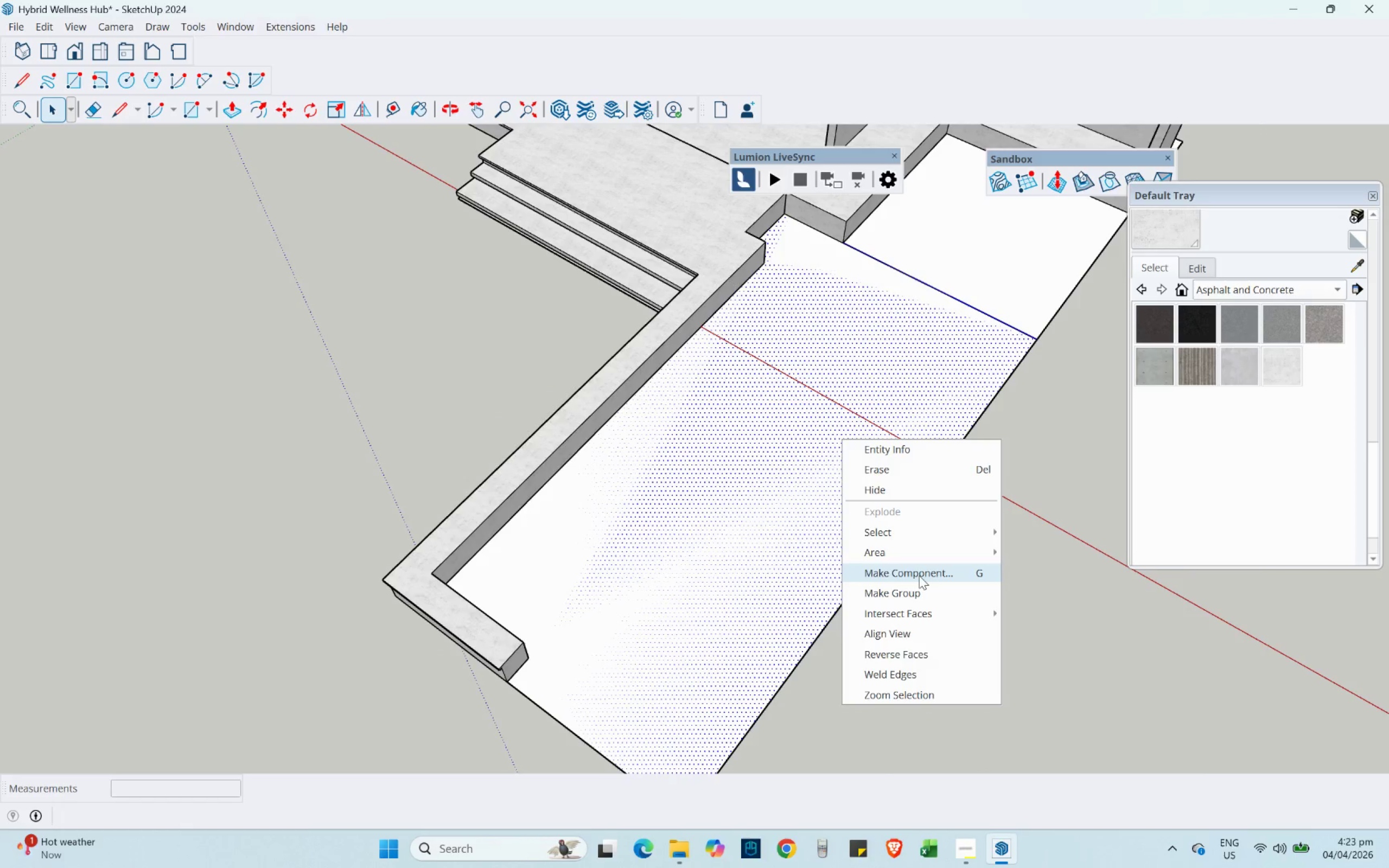 
left_click([919, 576])
 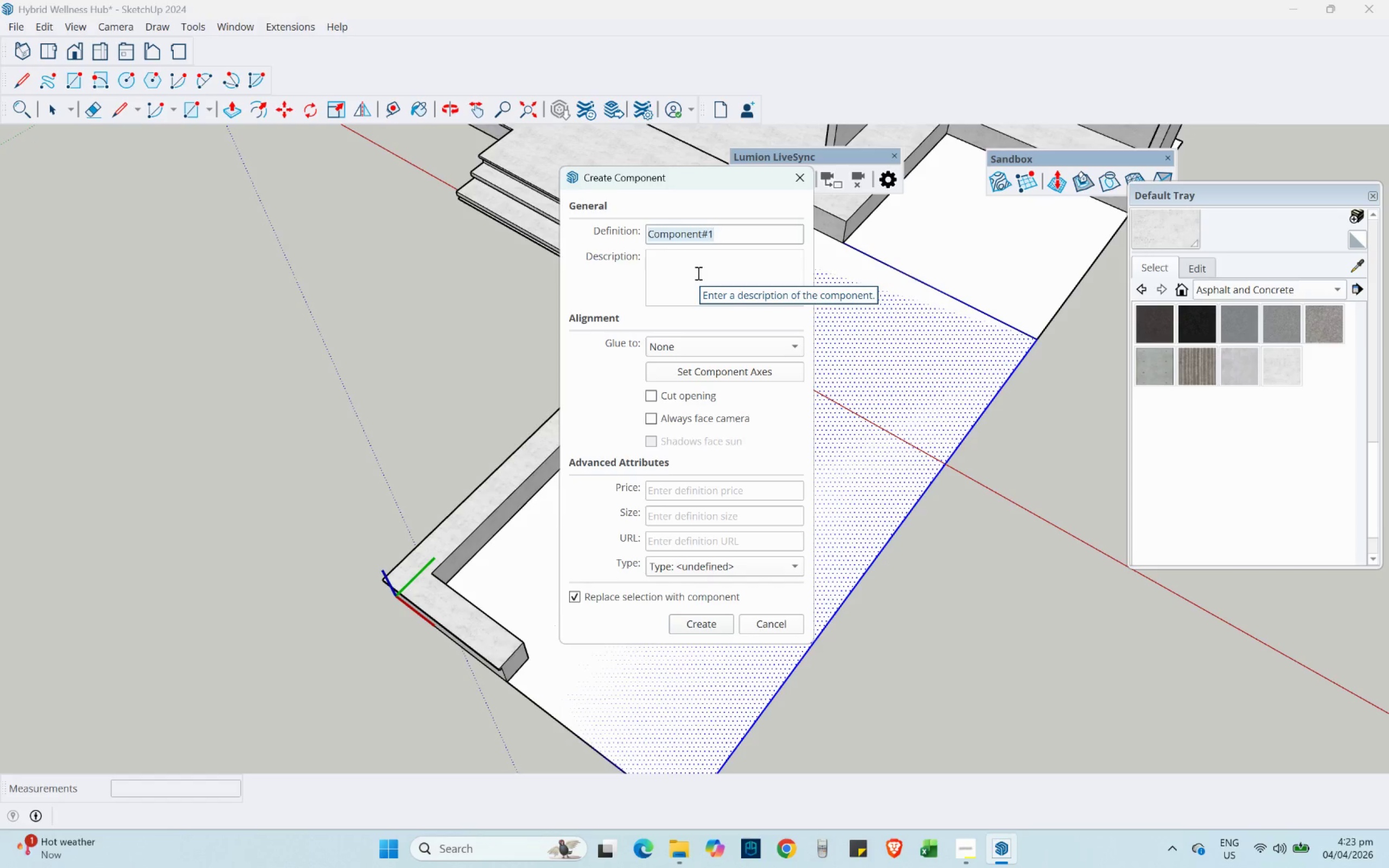 
wait(6.62)
 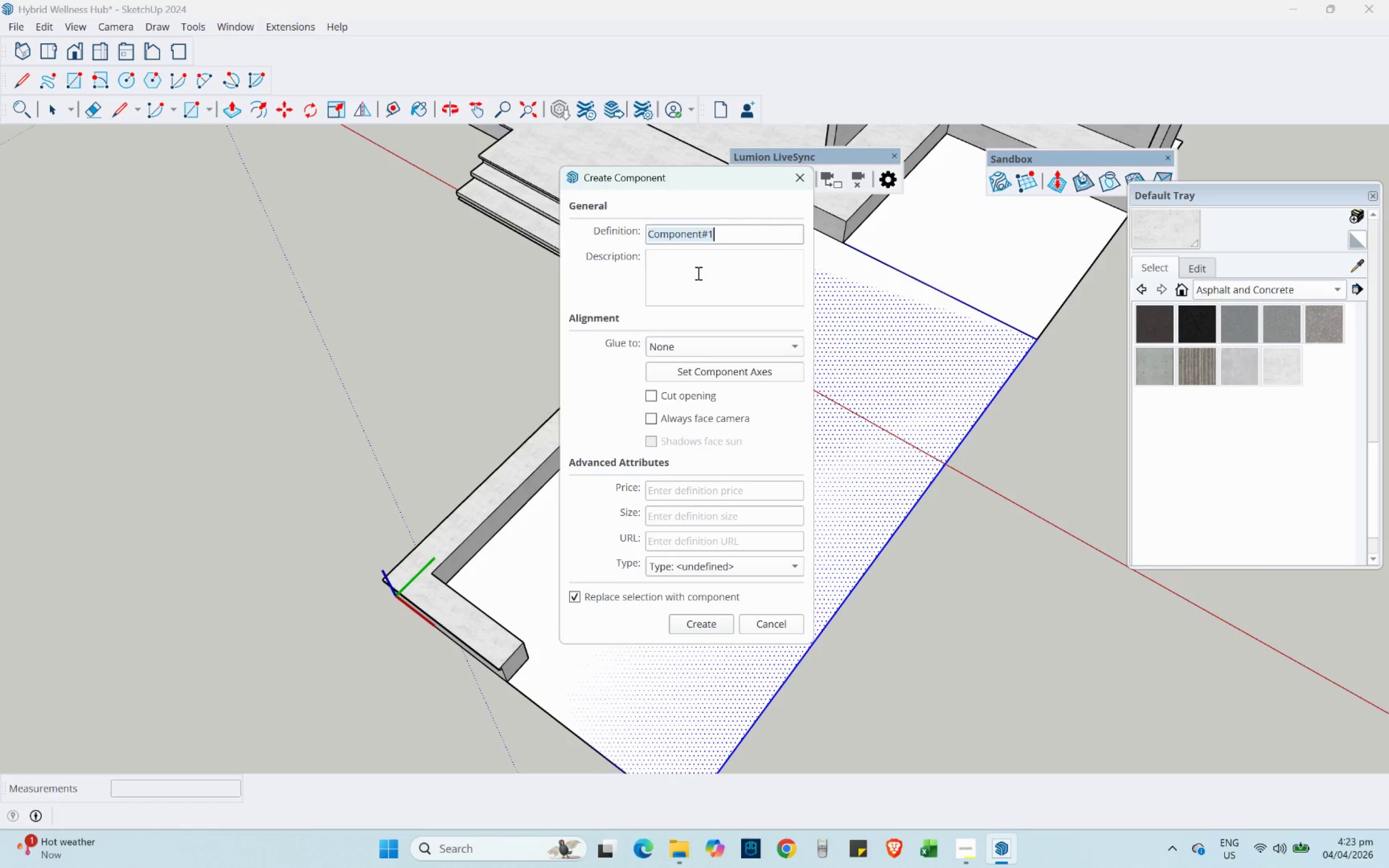 
type(Multipuo)
key(Backspace)
type(rpose actu)
key(Backspace)
type(ivity sa)
key(Backspace)
type(pace)
 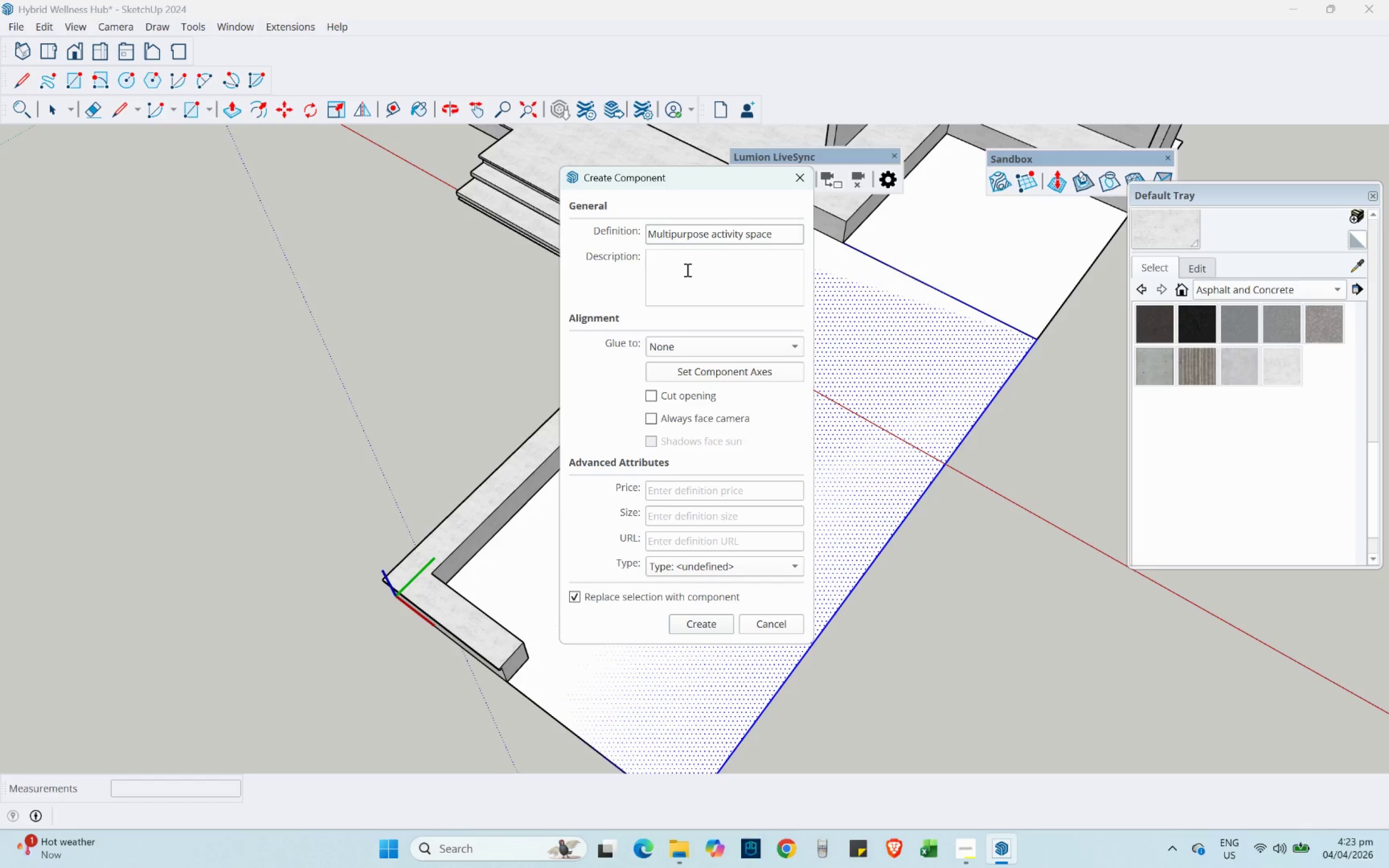 
key(NumpadEnter)
 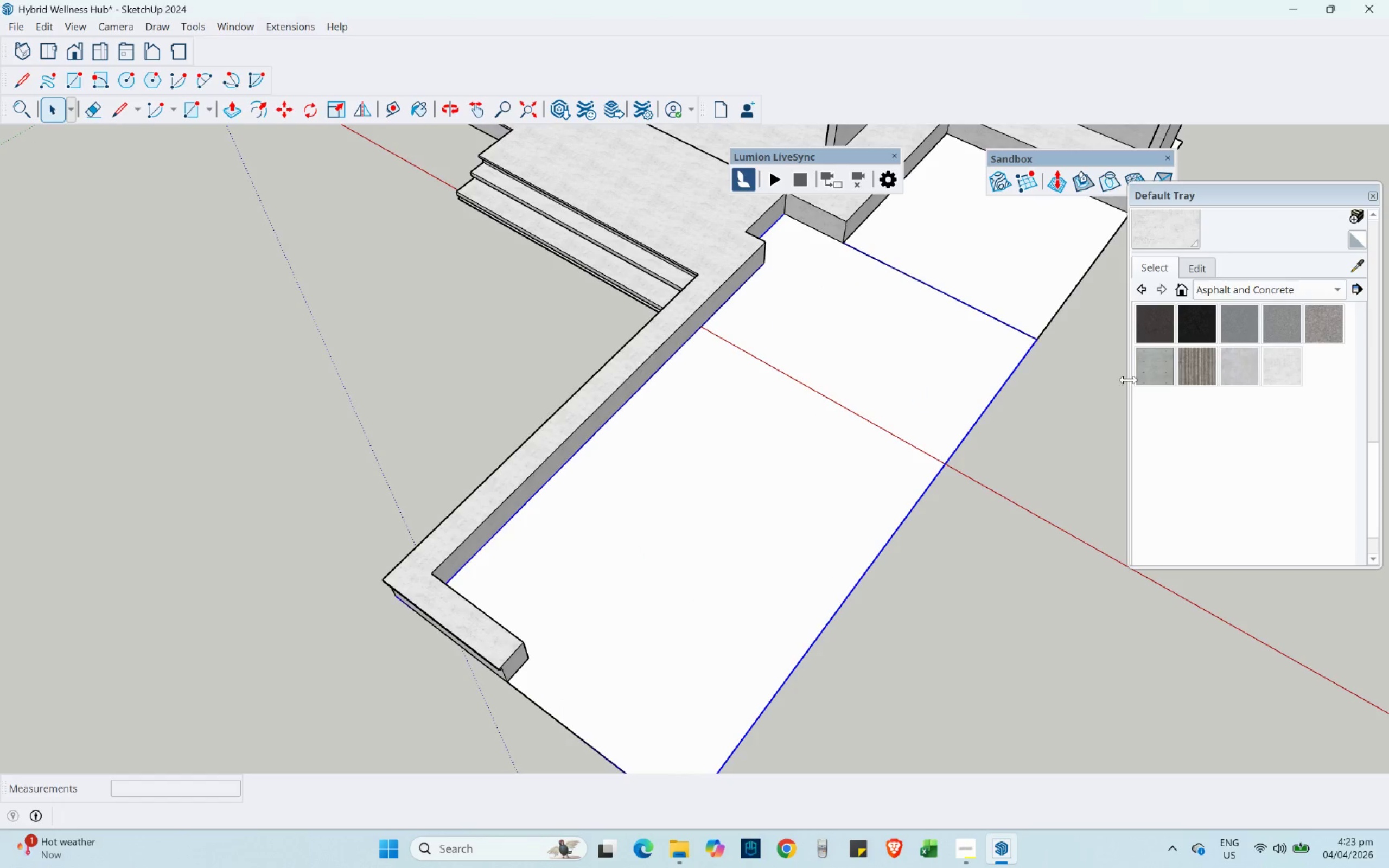 
scroll: coordinate [1165, 319], scroll_direction: up, amount: 17.0
 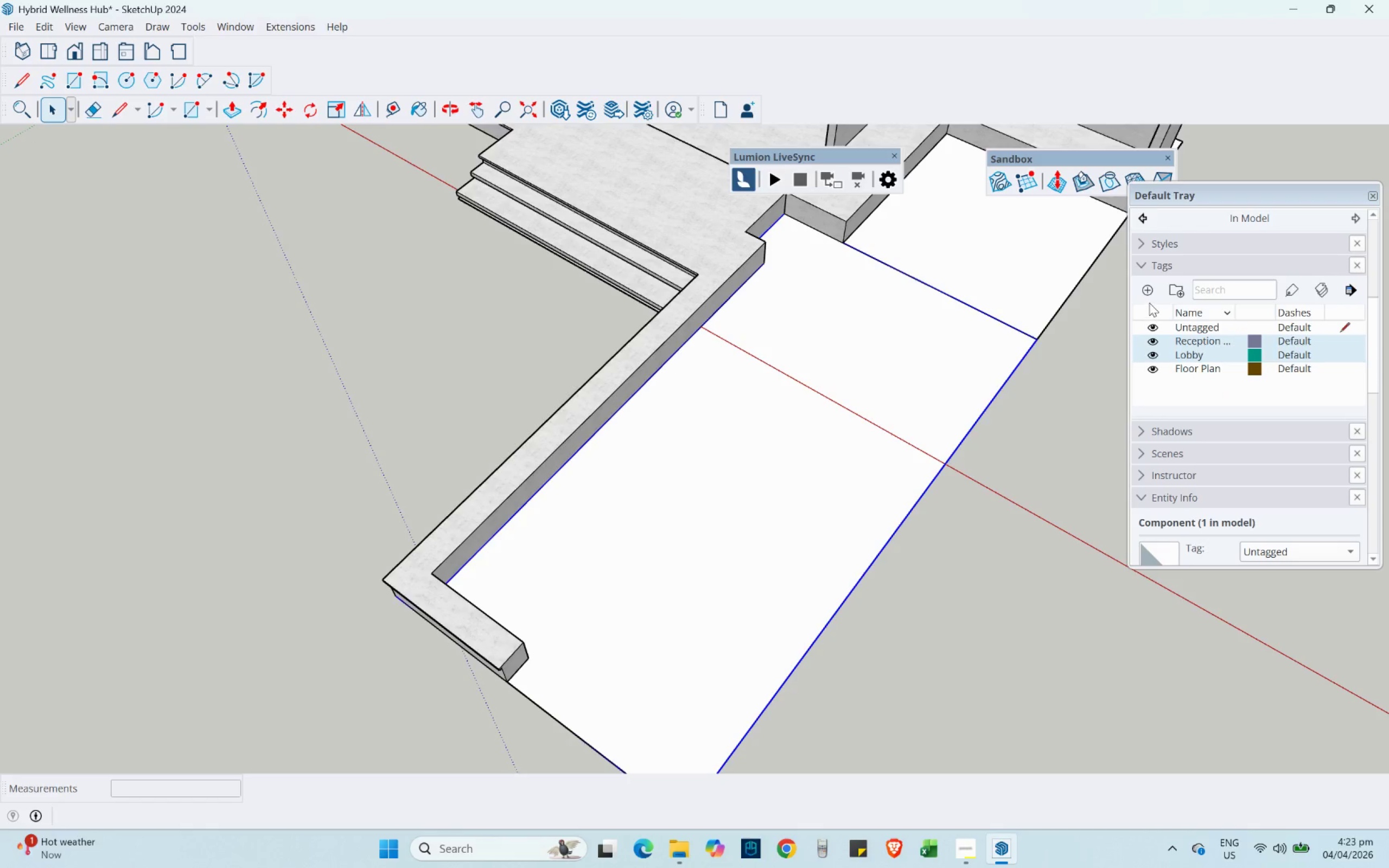 
left_click([1148, 290])
 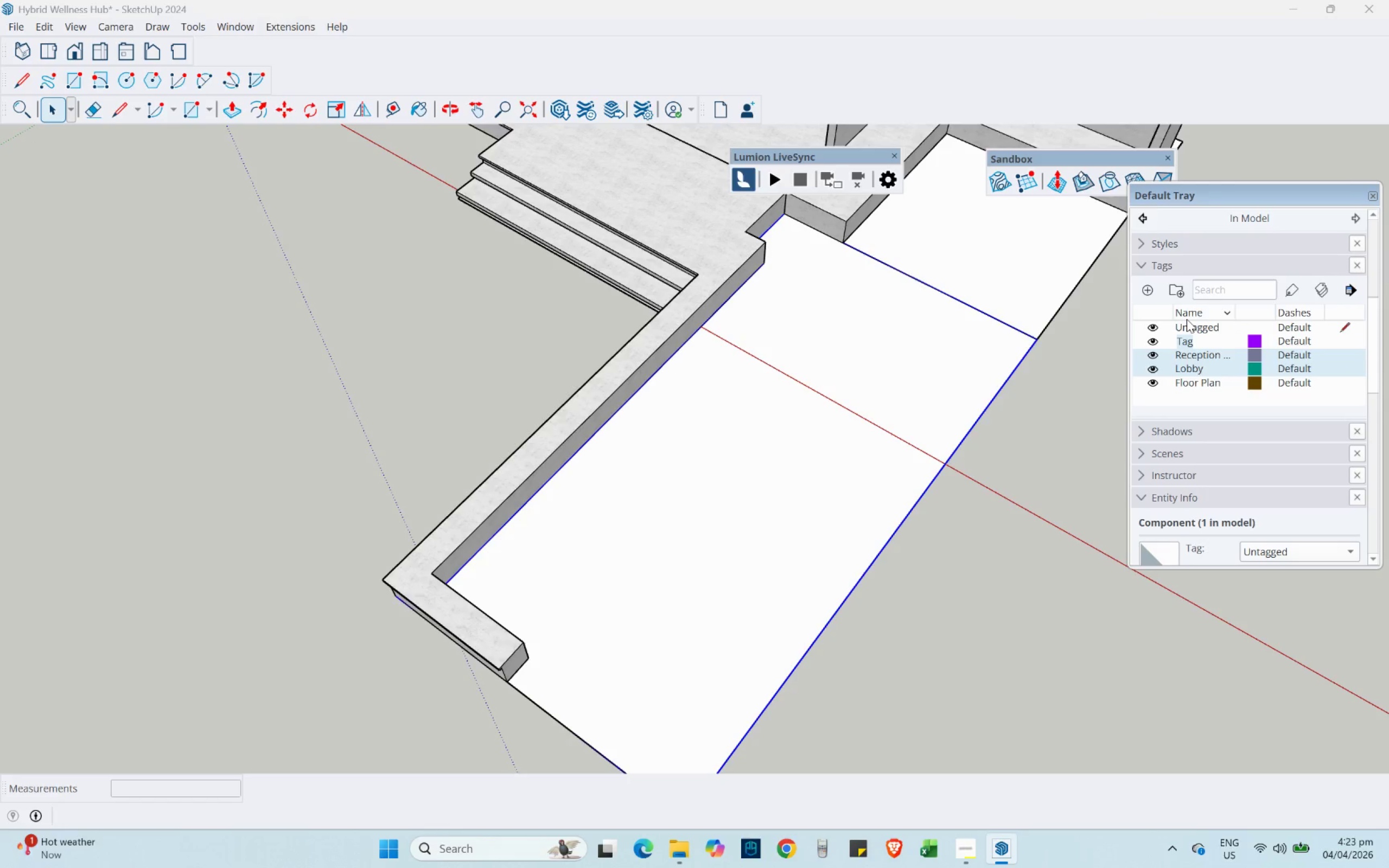 
type(Multipurt)
key(Backspace)
key(Backspace)
type(rpose activity space)
 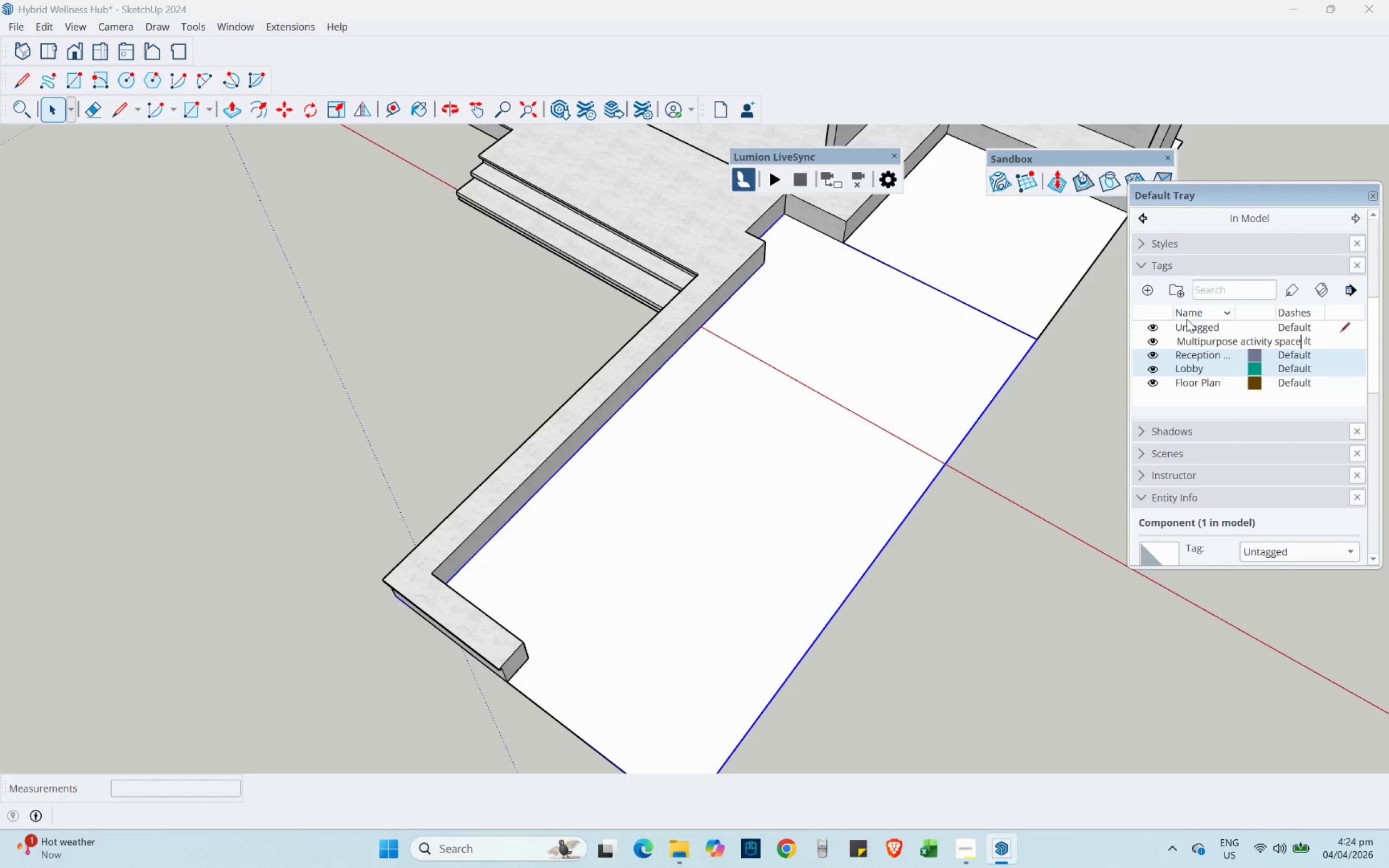 
key(Enter)
 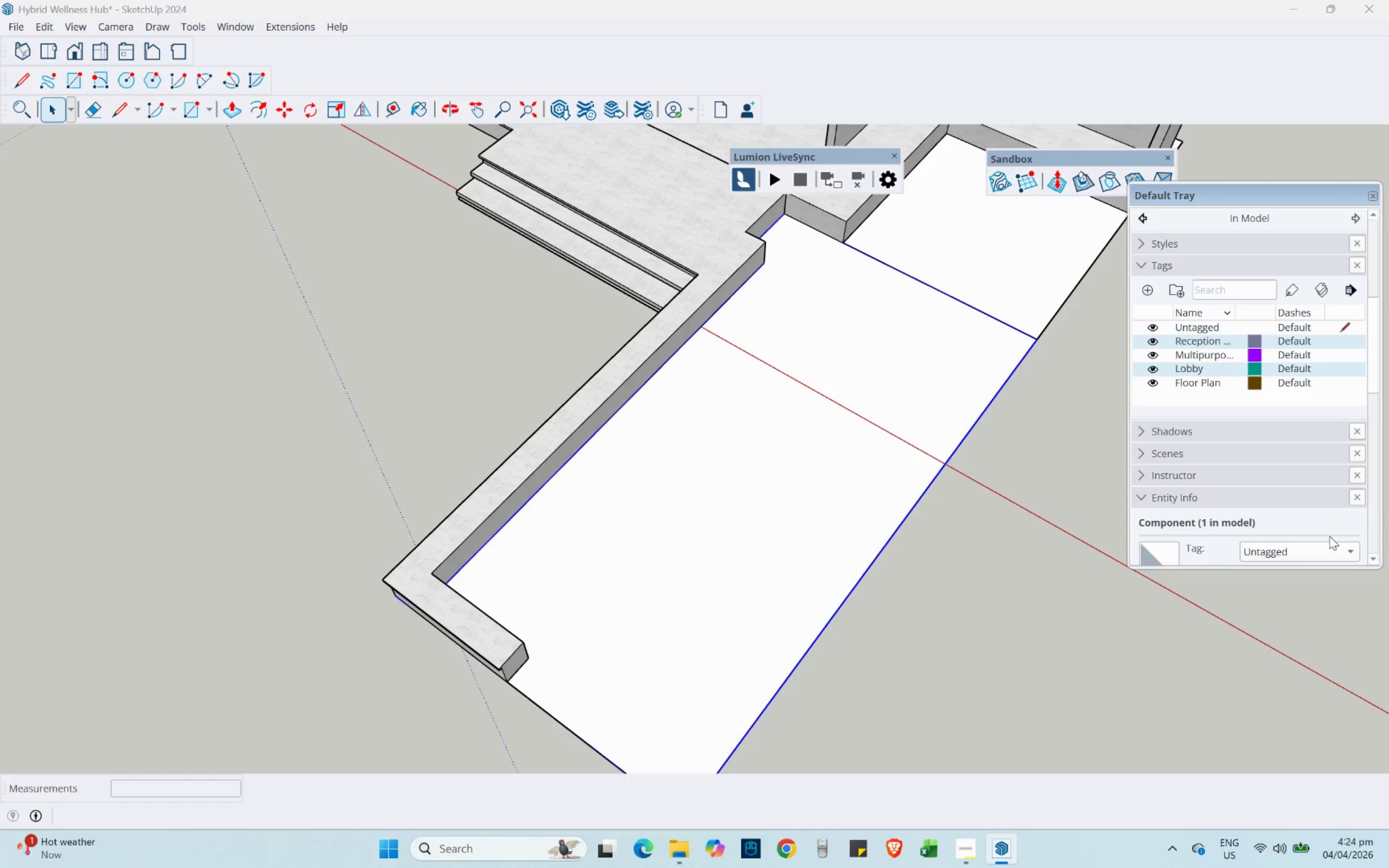 
left_click([1340, 547])
 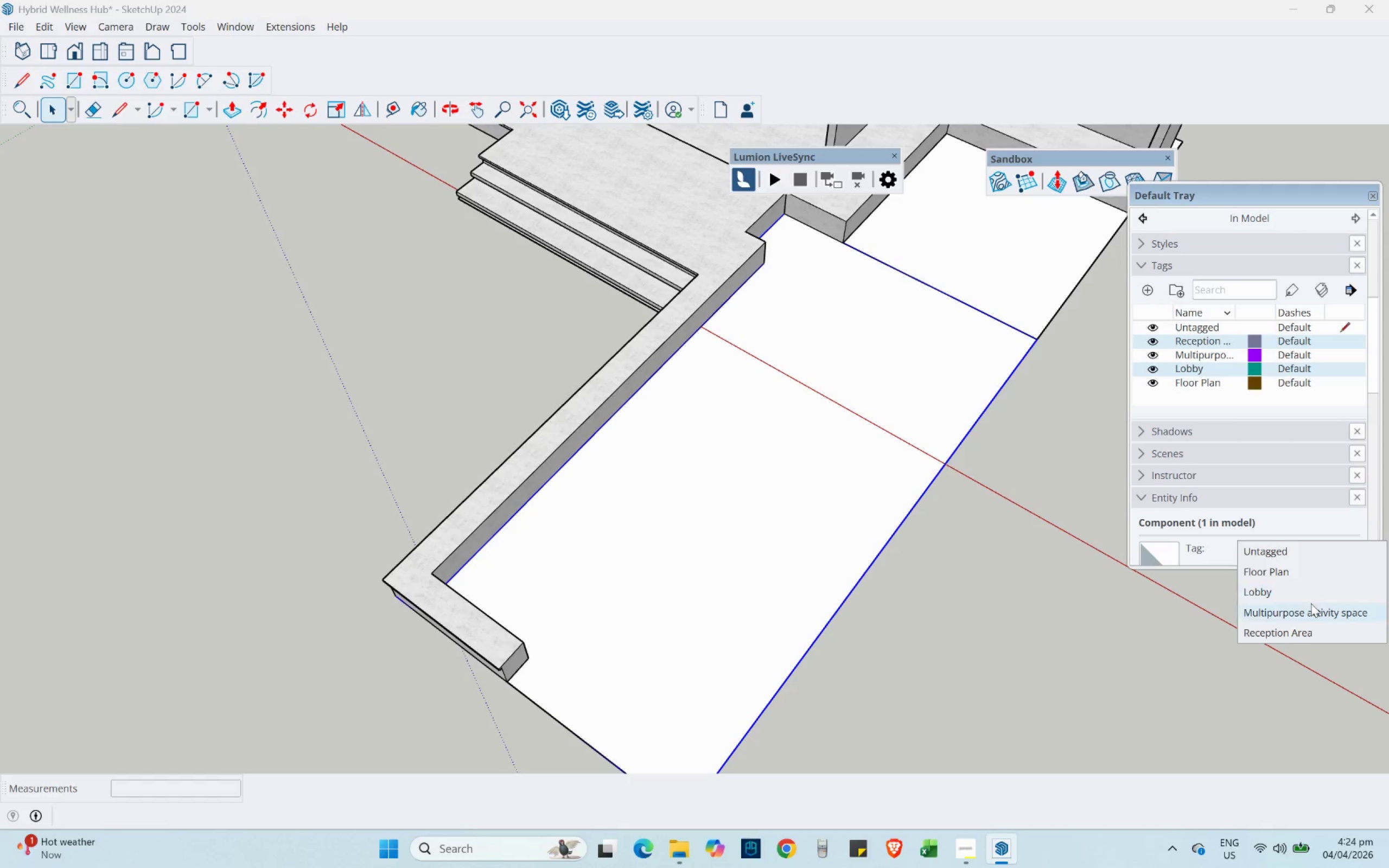 
left_click([1310, 614])
 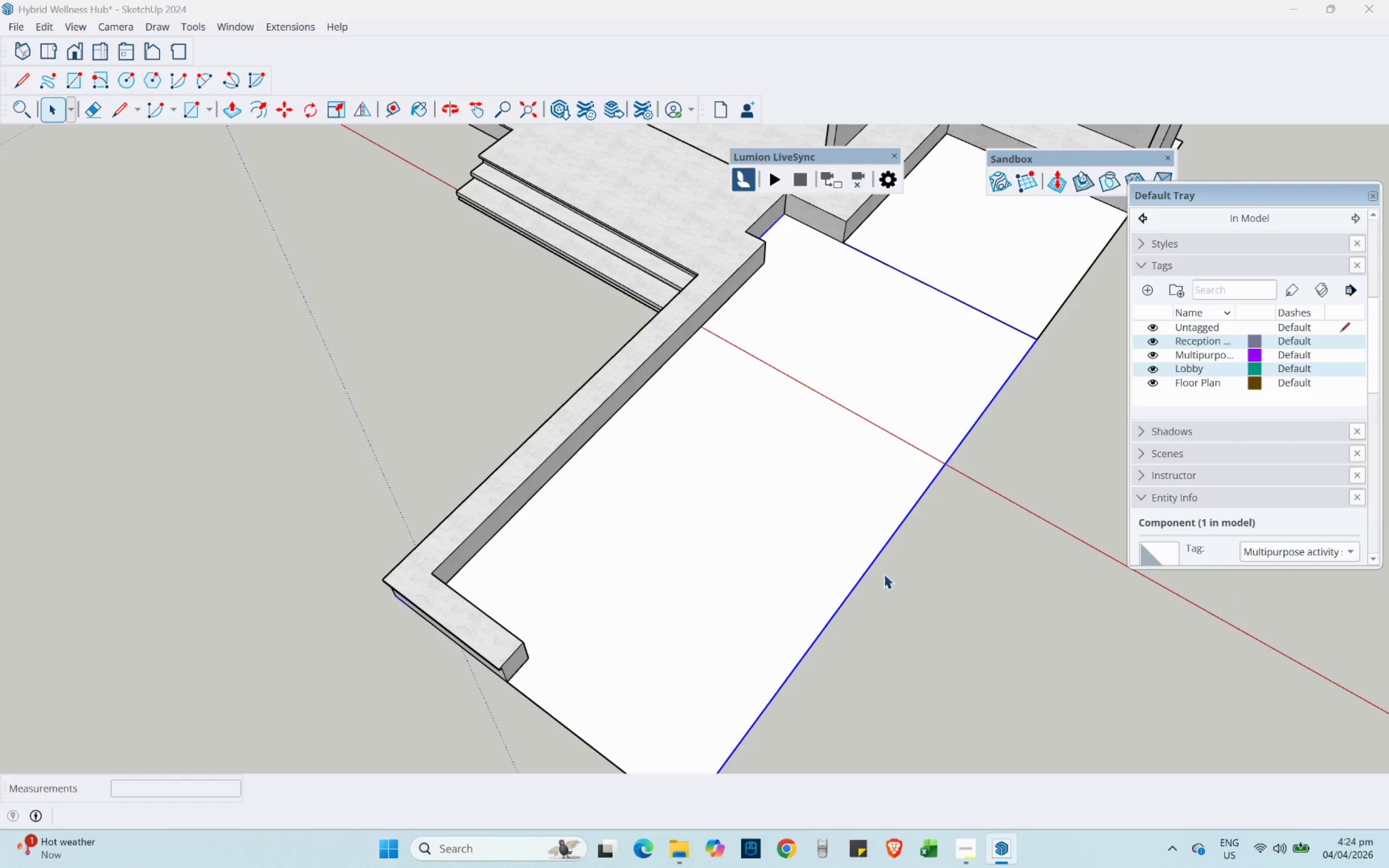 
scroll: coordinate [375, 505], scroll_direction: down, amount: 3.0
 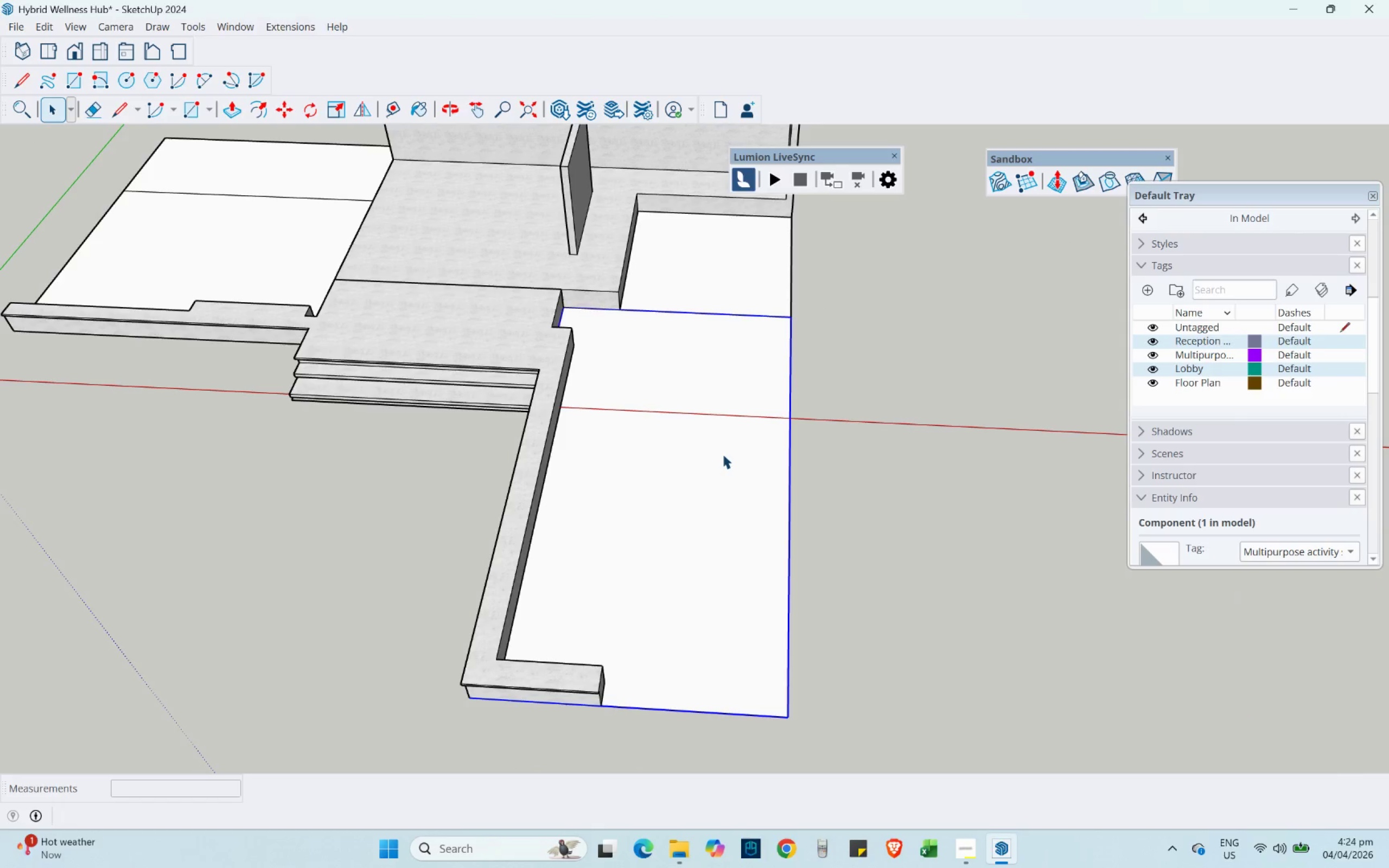 
double_click([723, 454])
 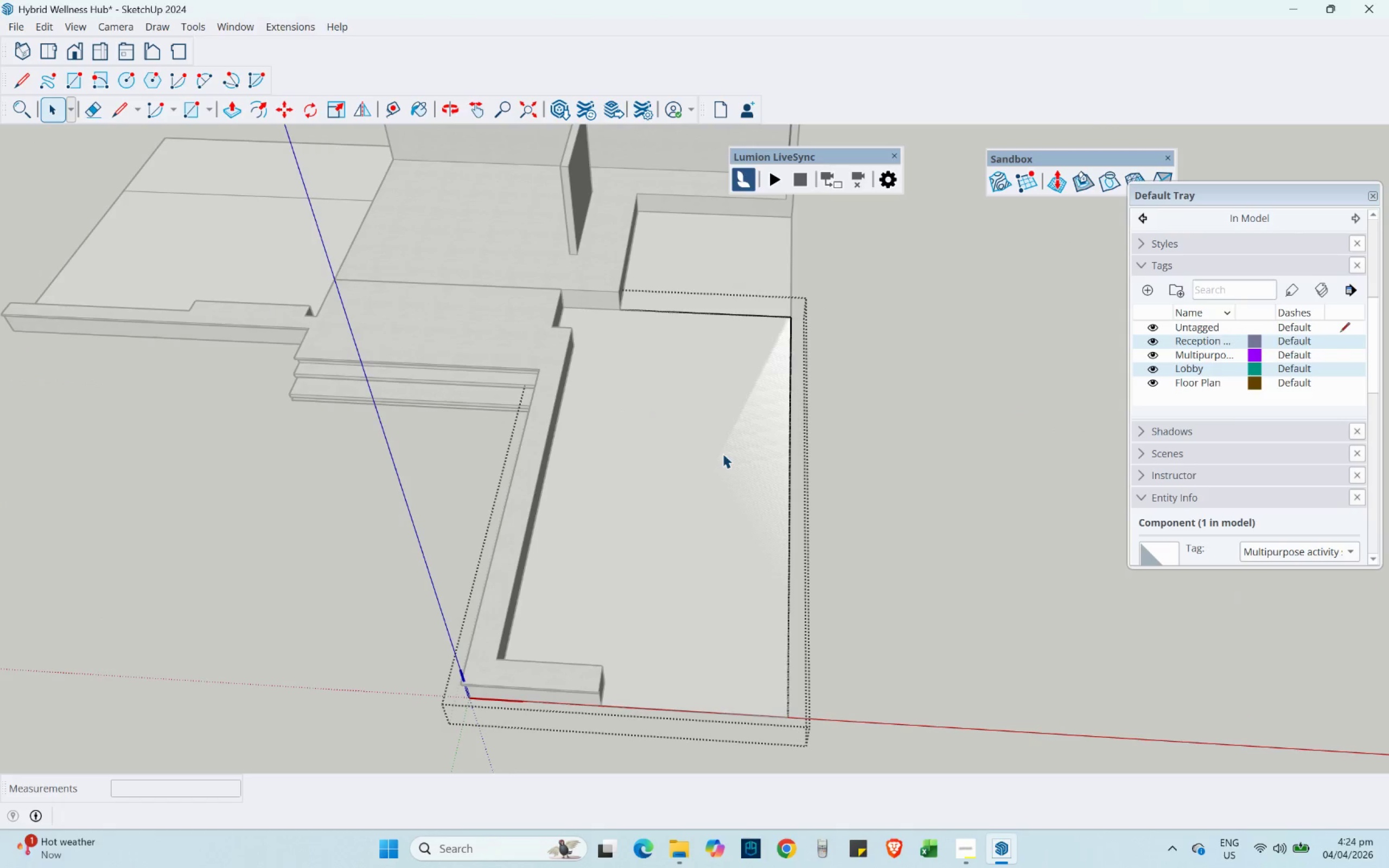 
triple_click([723, 454])
 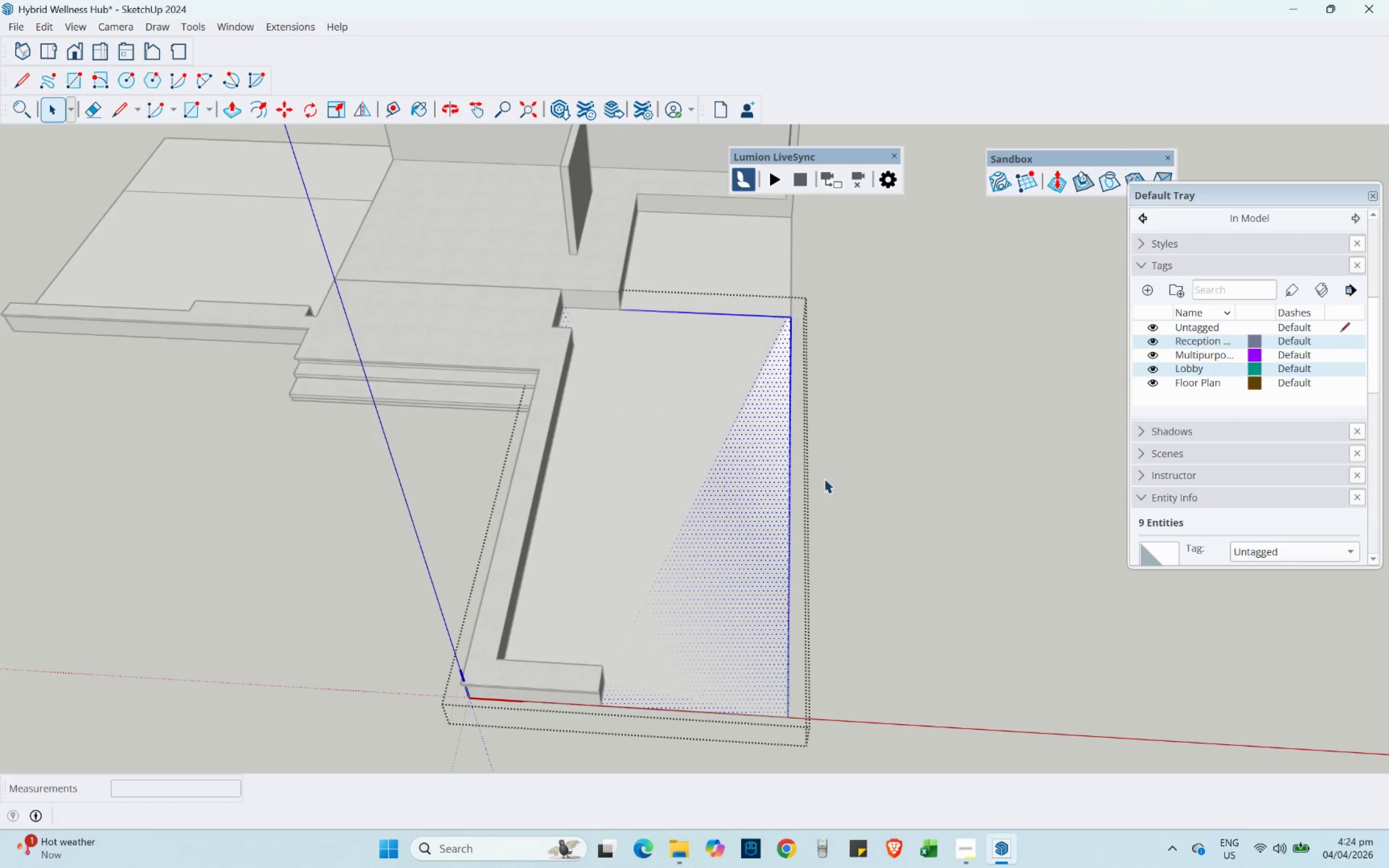 
left_click([840, 480])
 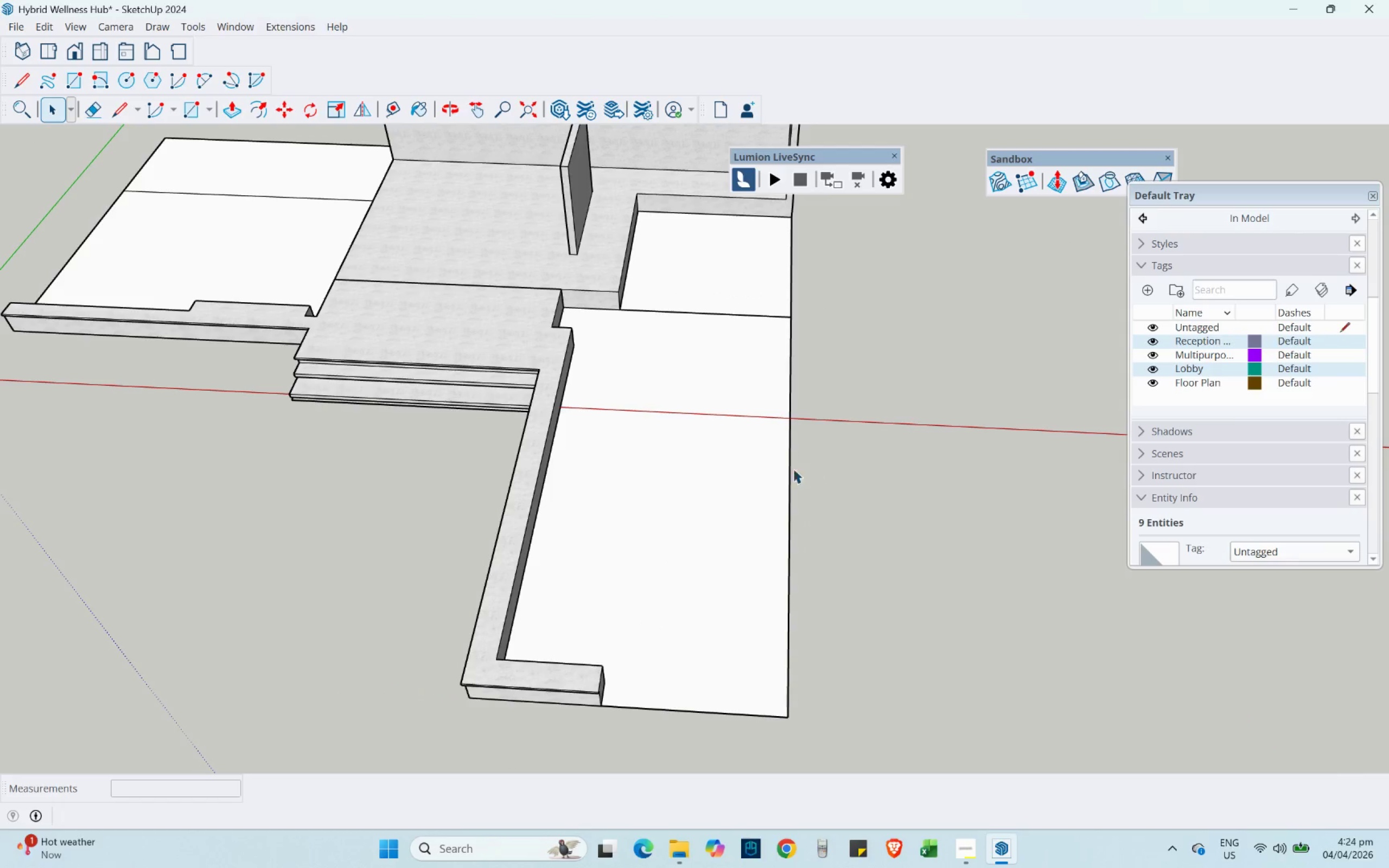 
triple_click([783, 465])
 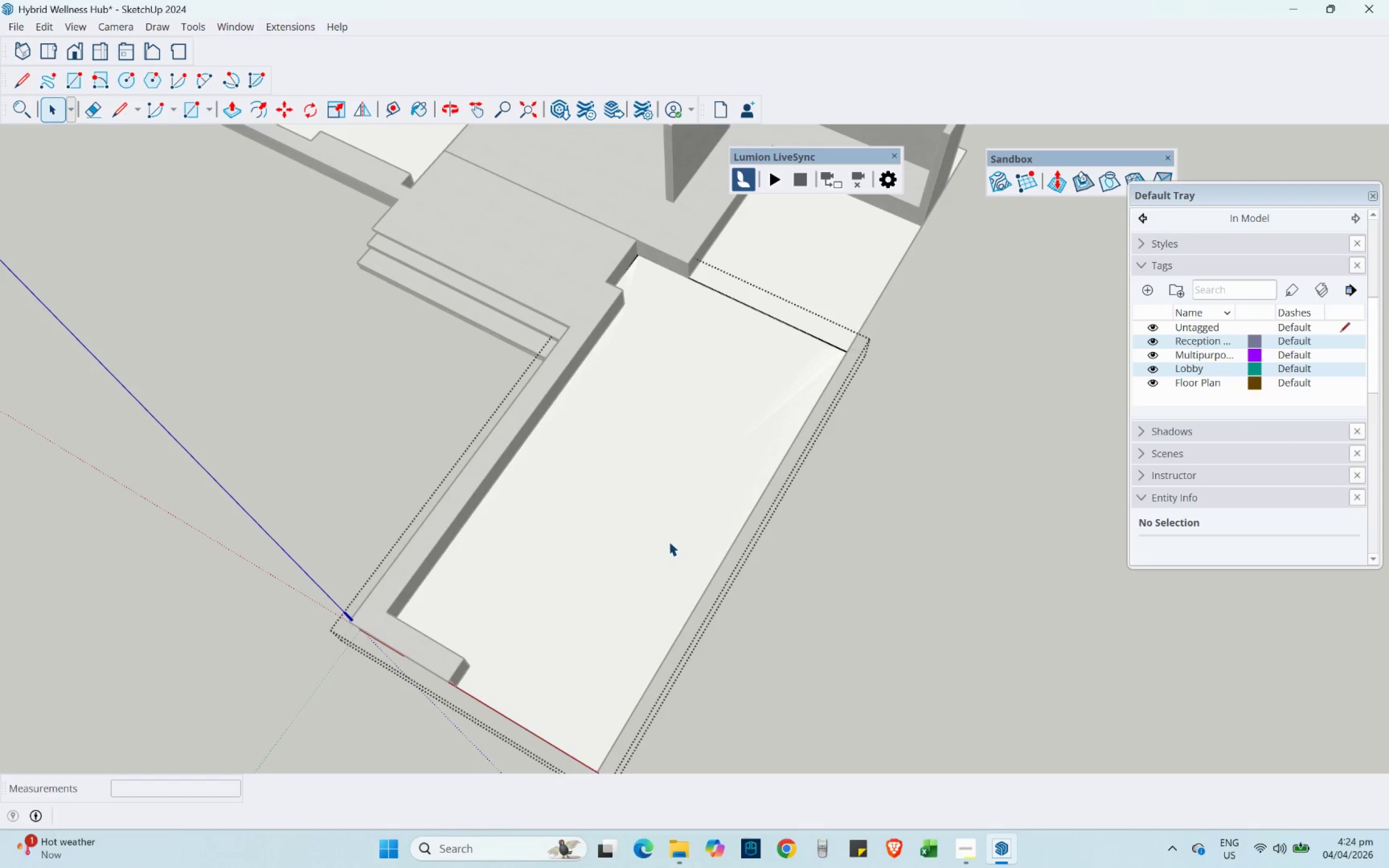 
left_click([220, 105])
 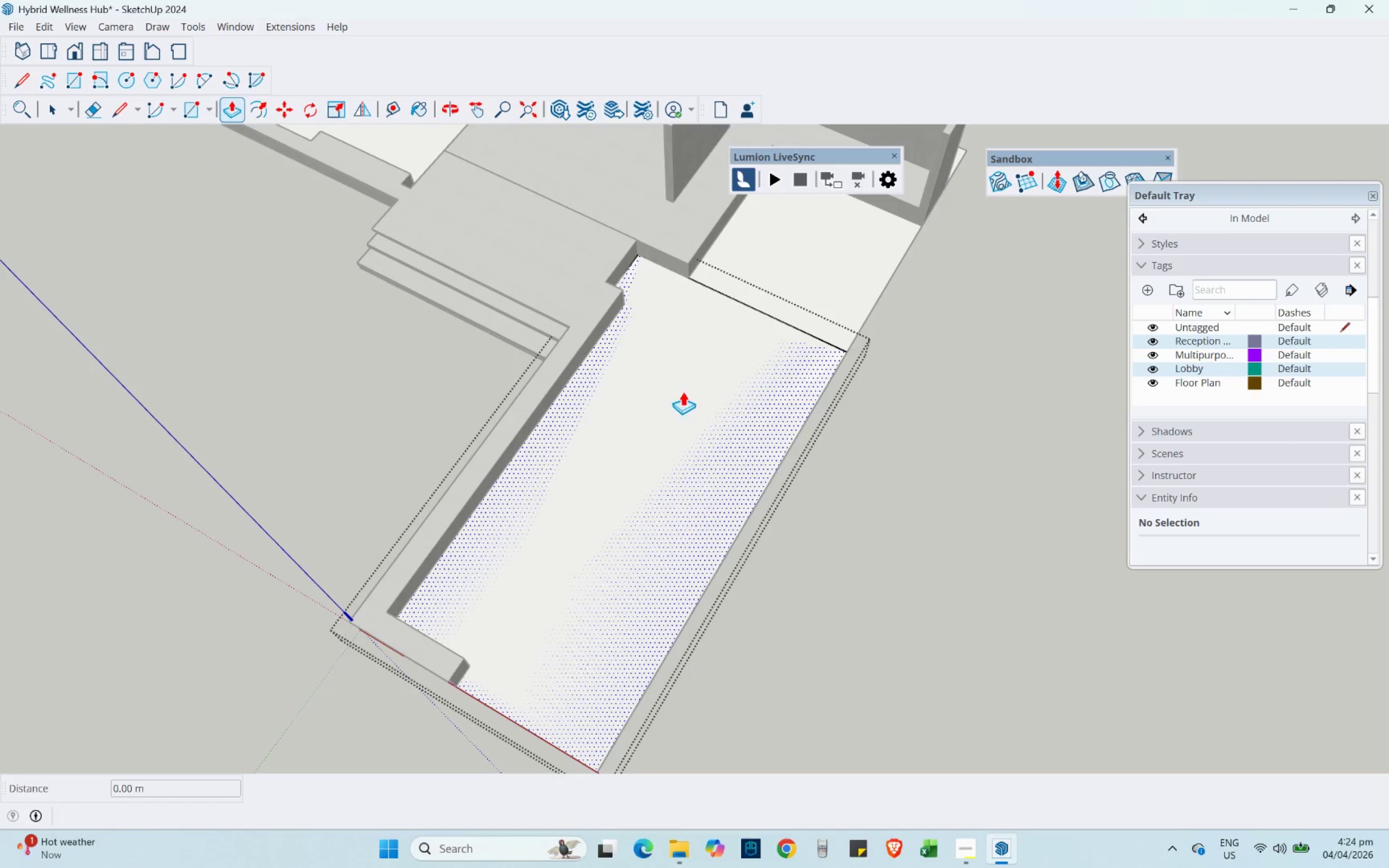 
left_click_drag(start_coordinate=[669, 382], to_coordinate=[595, 309])
 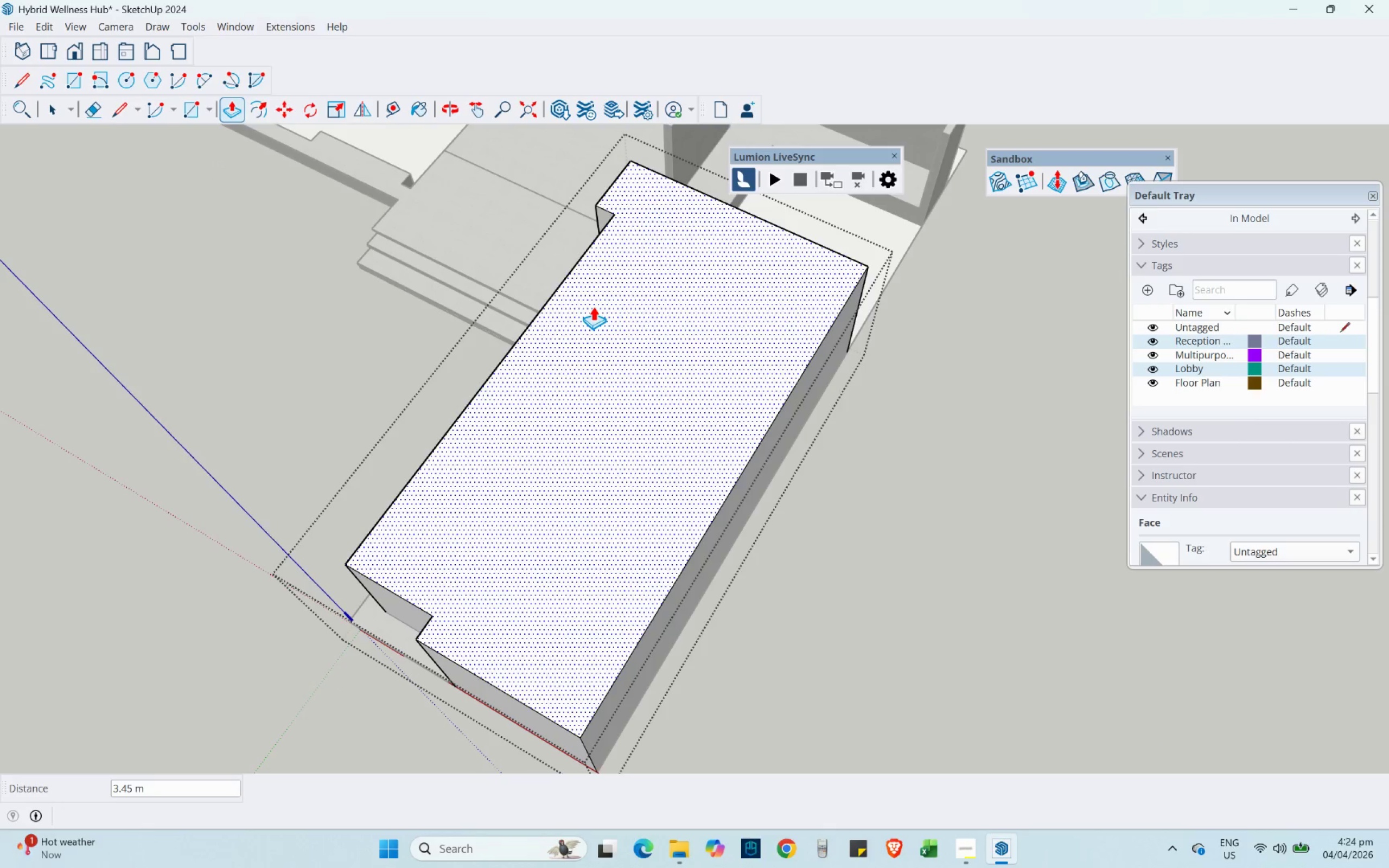 
key(NumpadDecimal)
 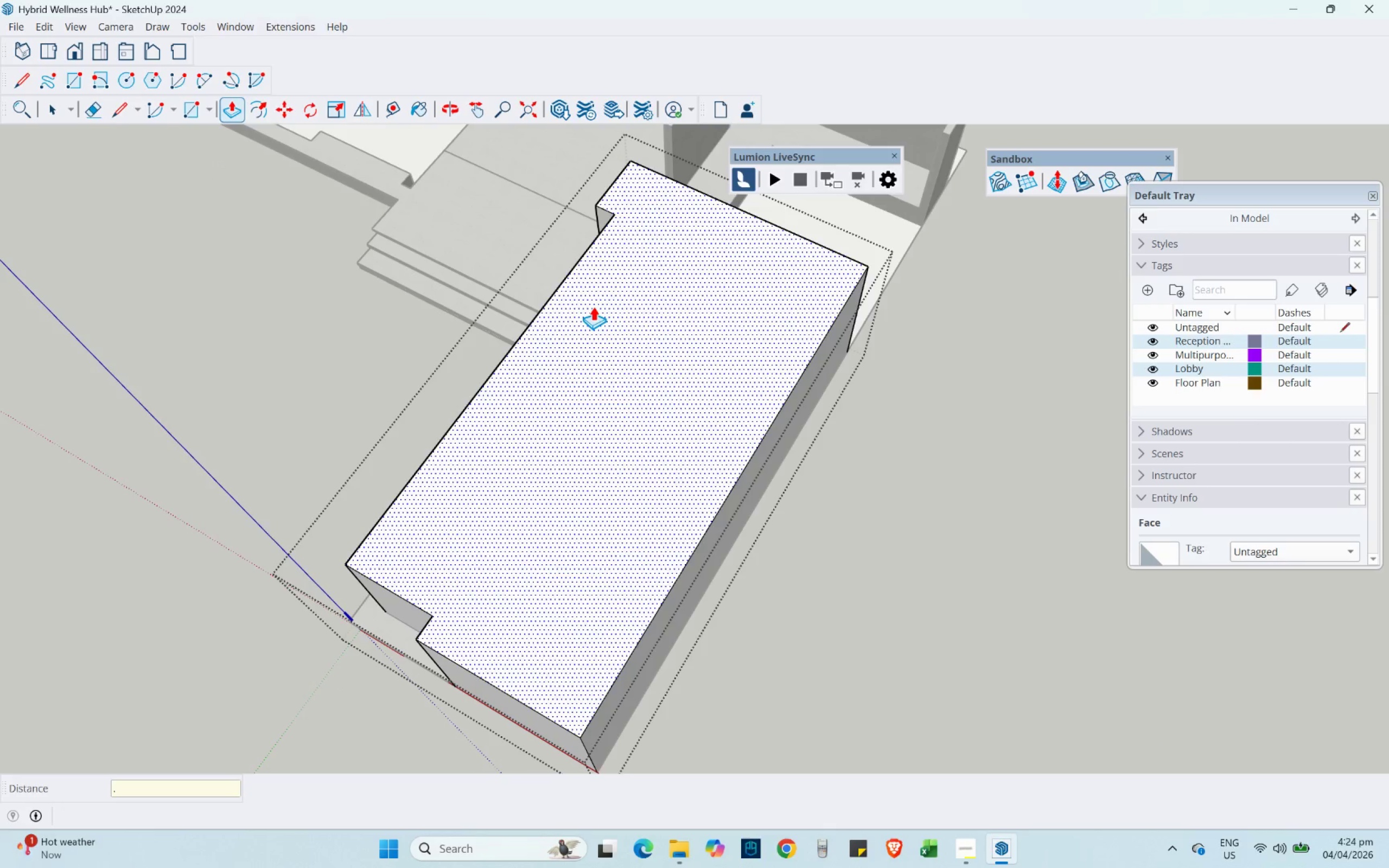 
key(Numpad6)
 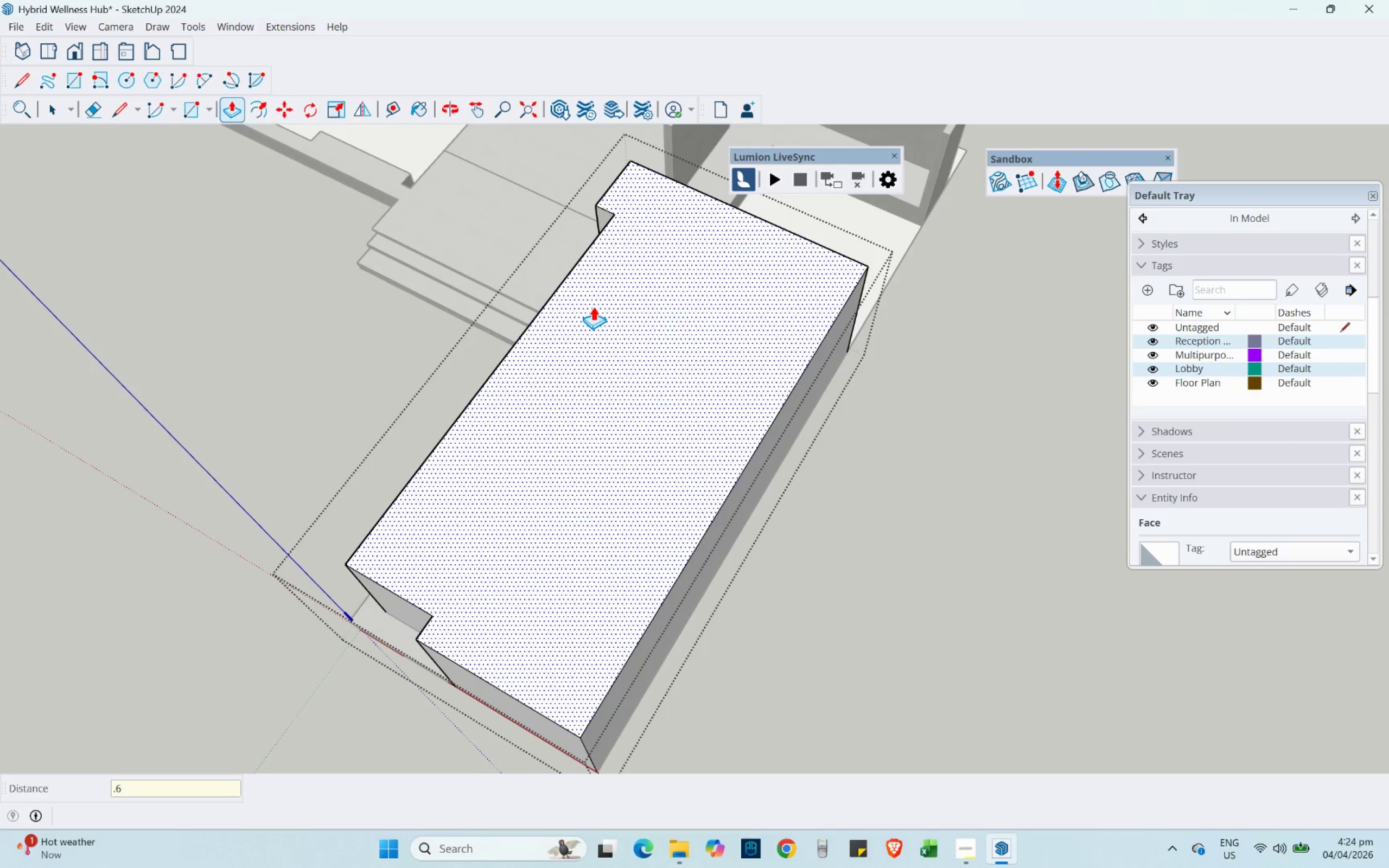 
key(NumpadEnter)
 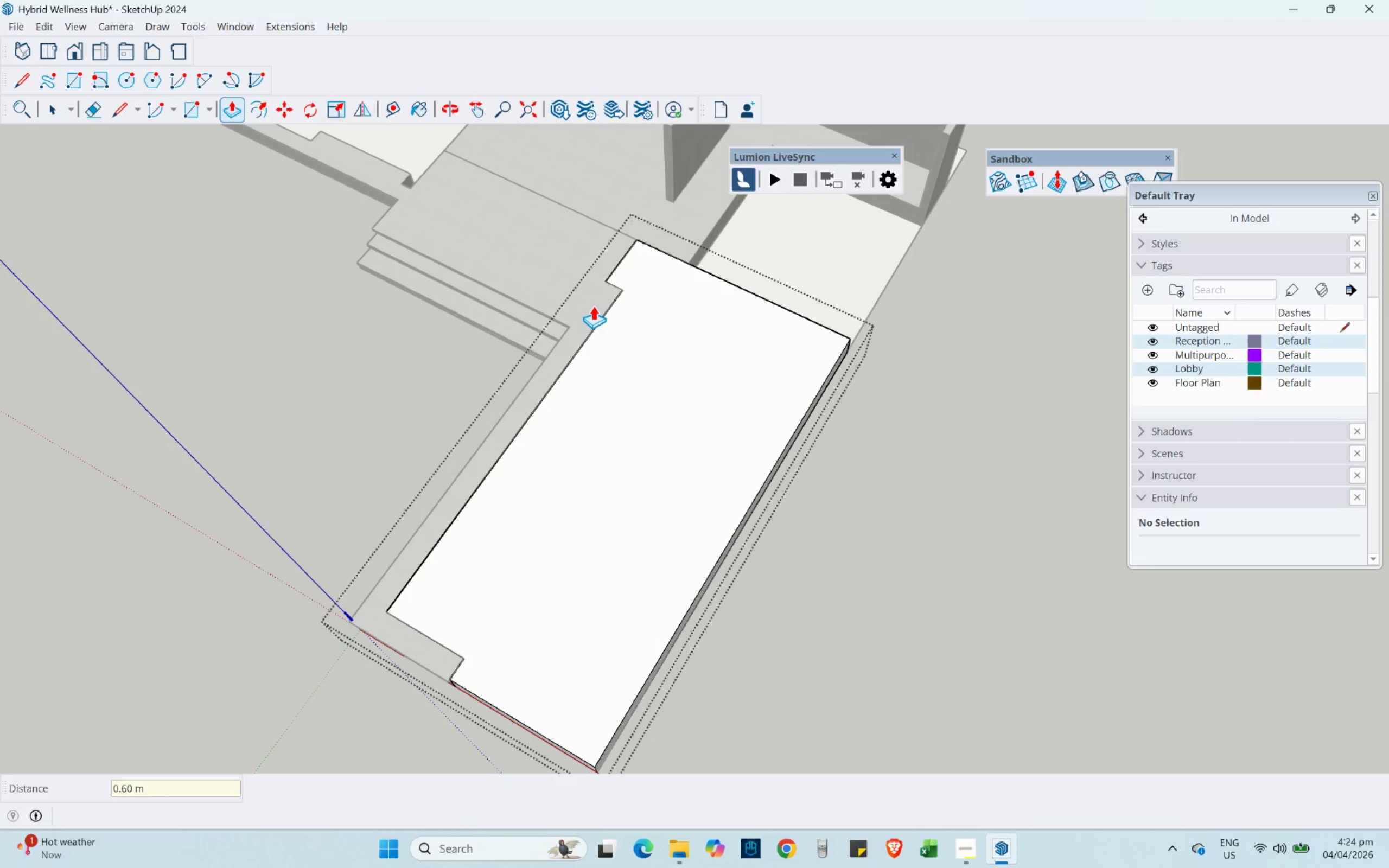 
scroll: coordinate [620, 317], scroll_direction: up, amount: 5.0
 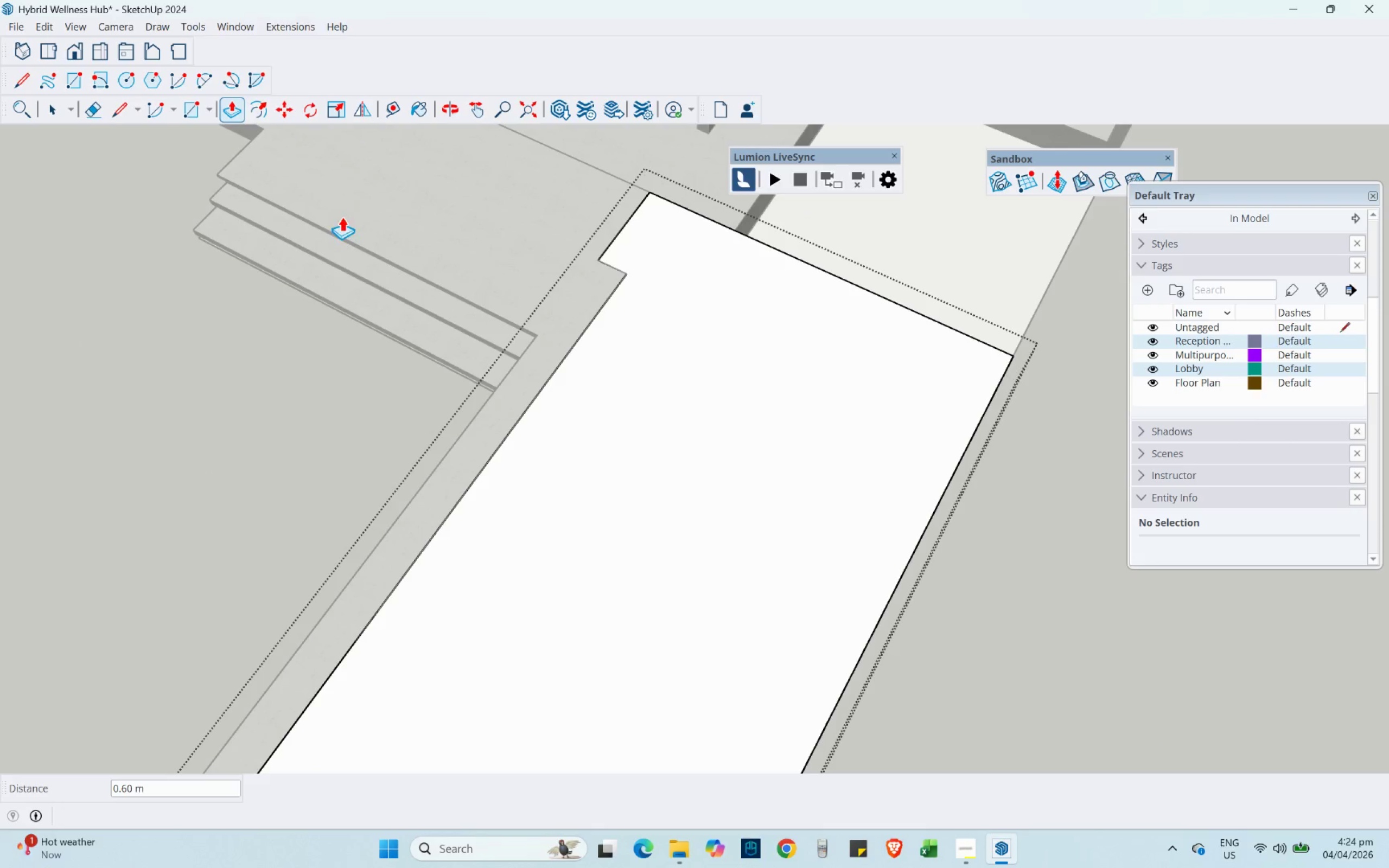 
scroll: coordinate [479, 233], scroll_direction: down, amount: 5.0
 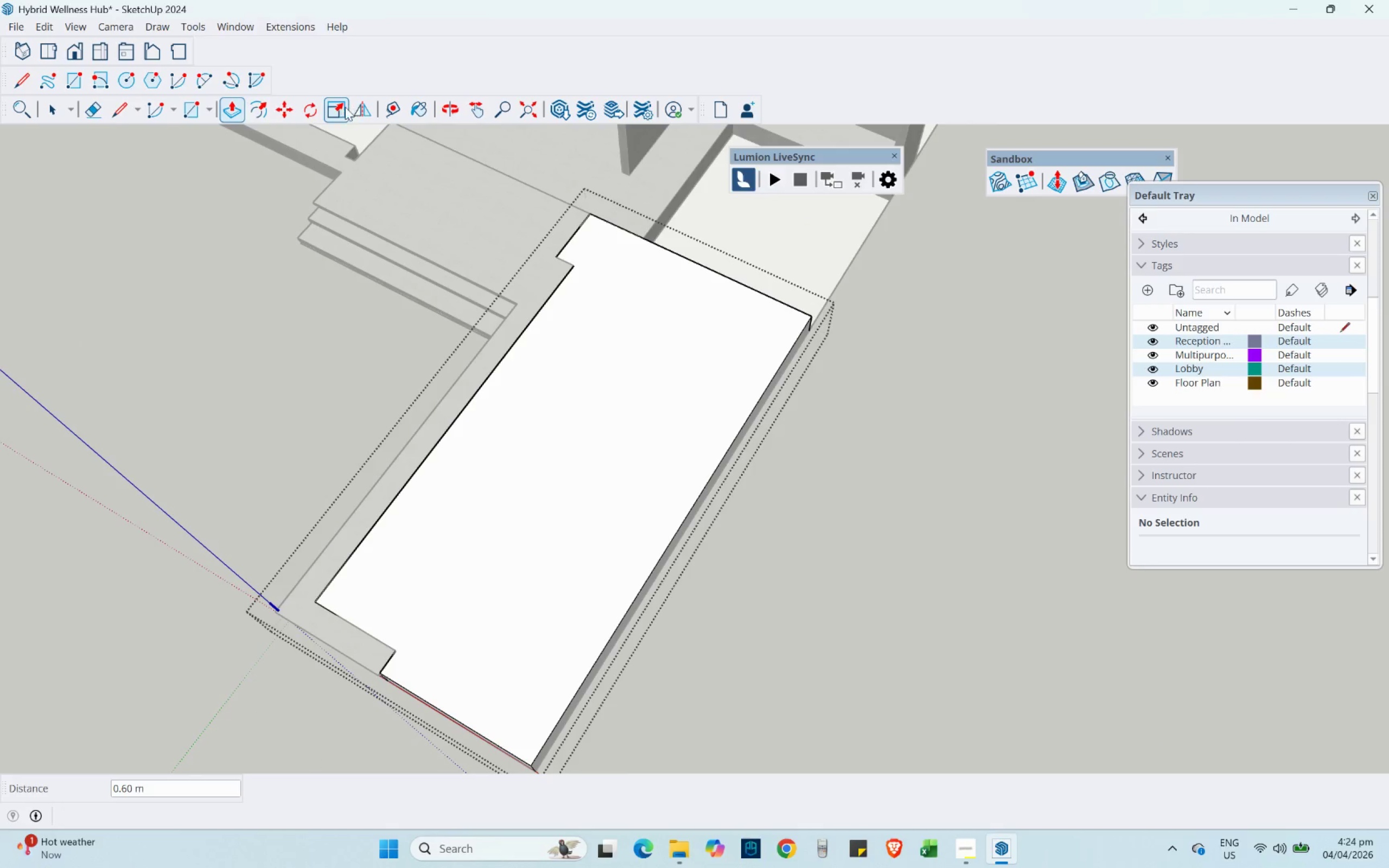 
left_click([423, 117])
 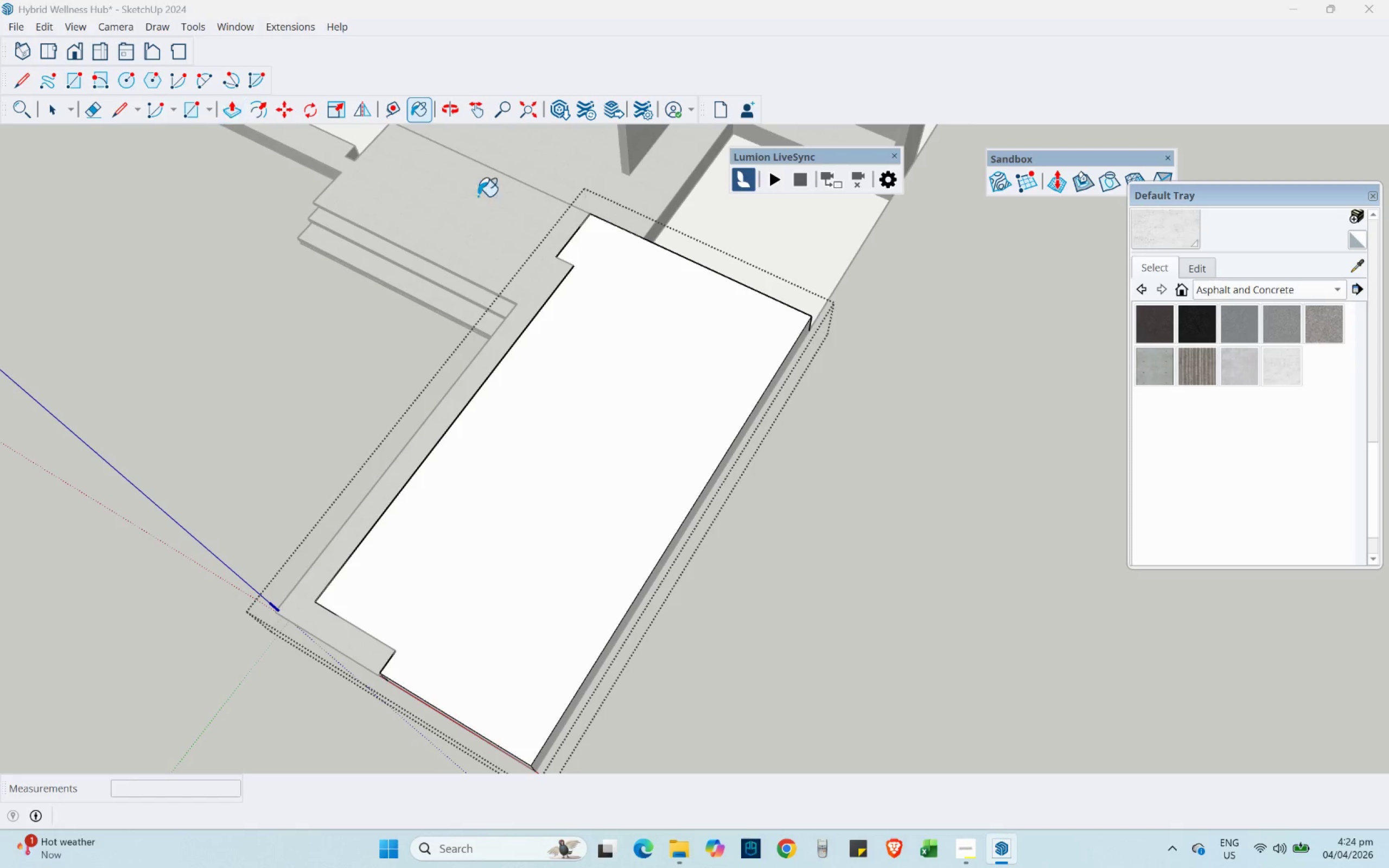 
hold_key(key=AltLeft, duration=0.36)
left_click([509, 227])
 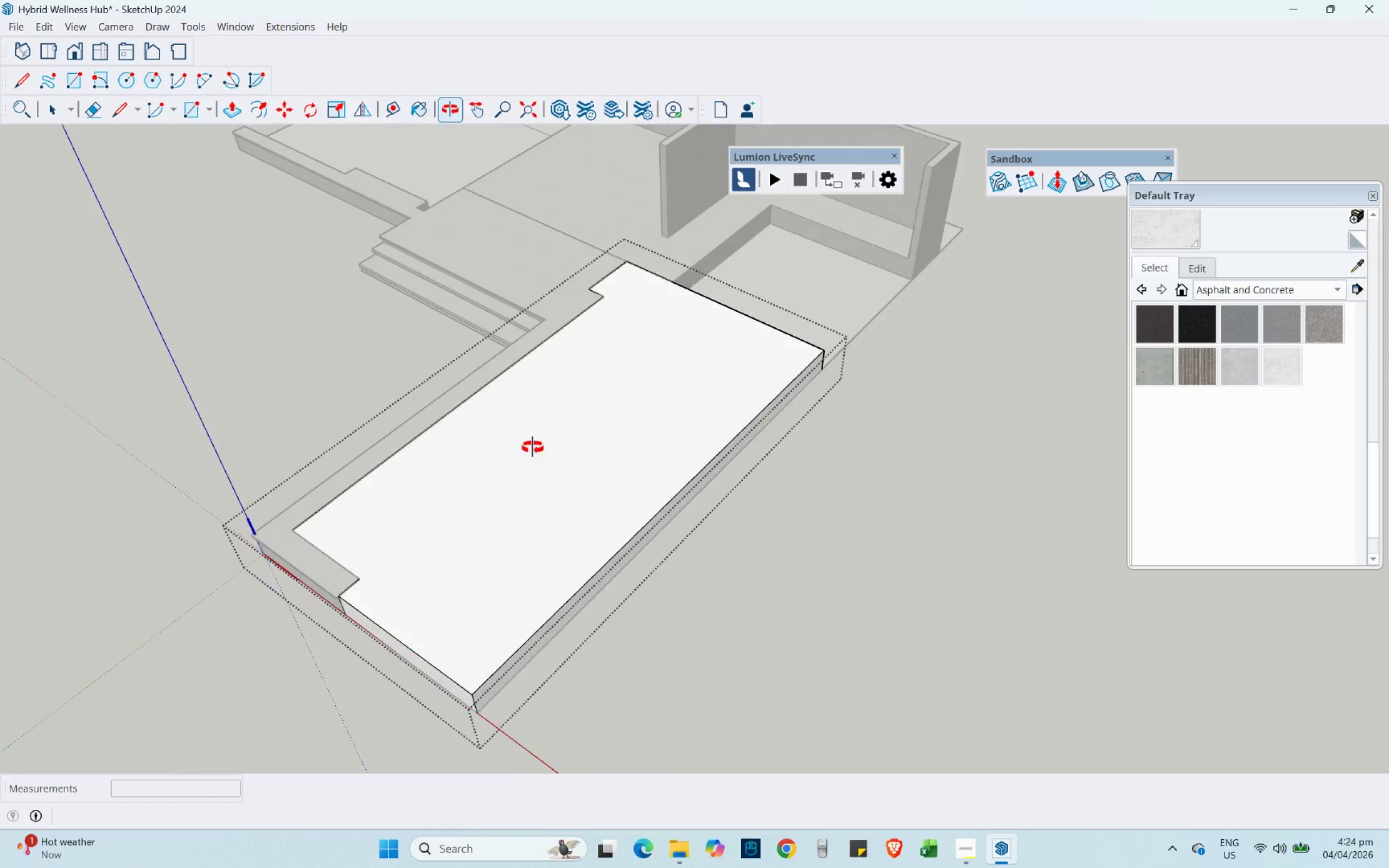 
hold_key(key=ShiftLeft, duration=0.59)
left_click([552, 492])
 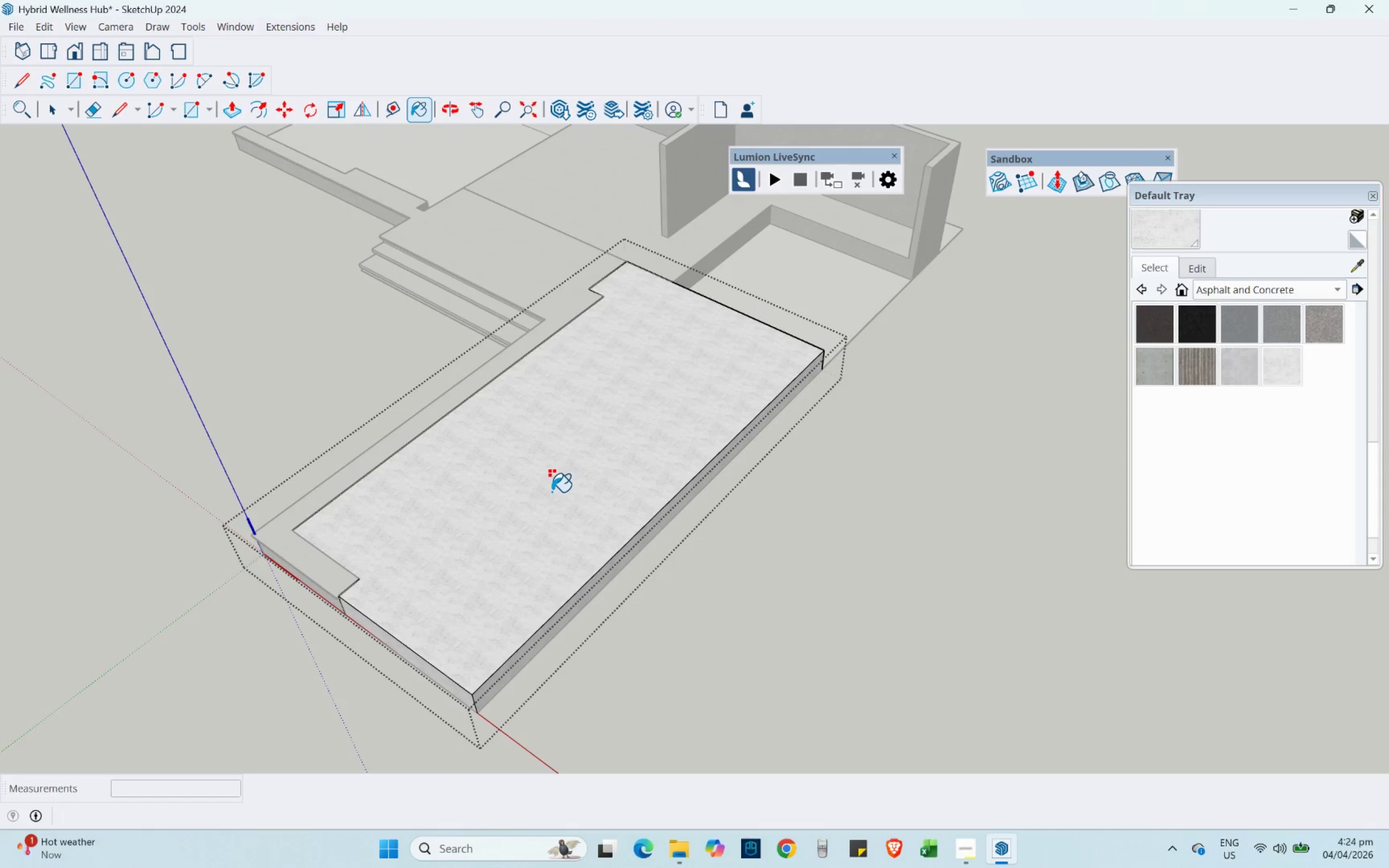 
scroll: coordinate [532, 288], scroll_direction: up, amount: 5.0
 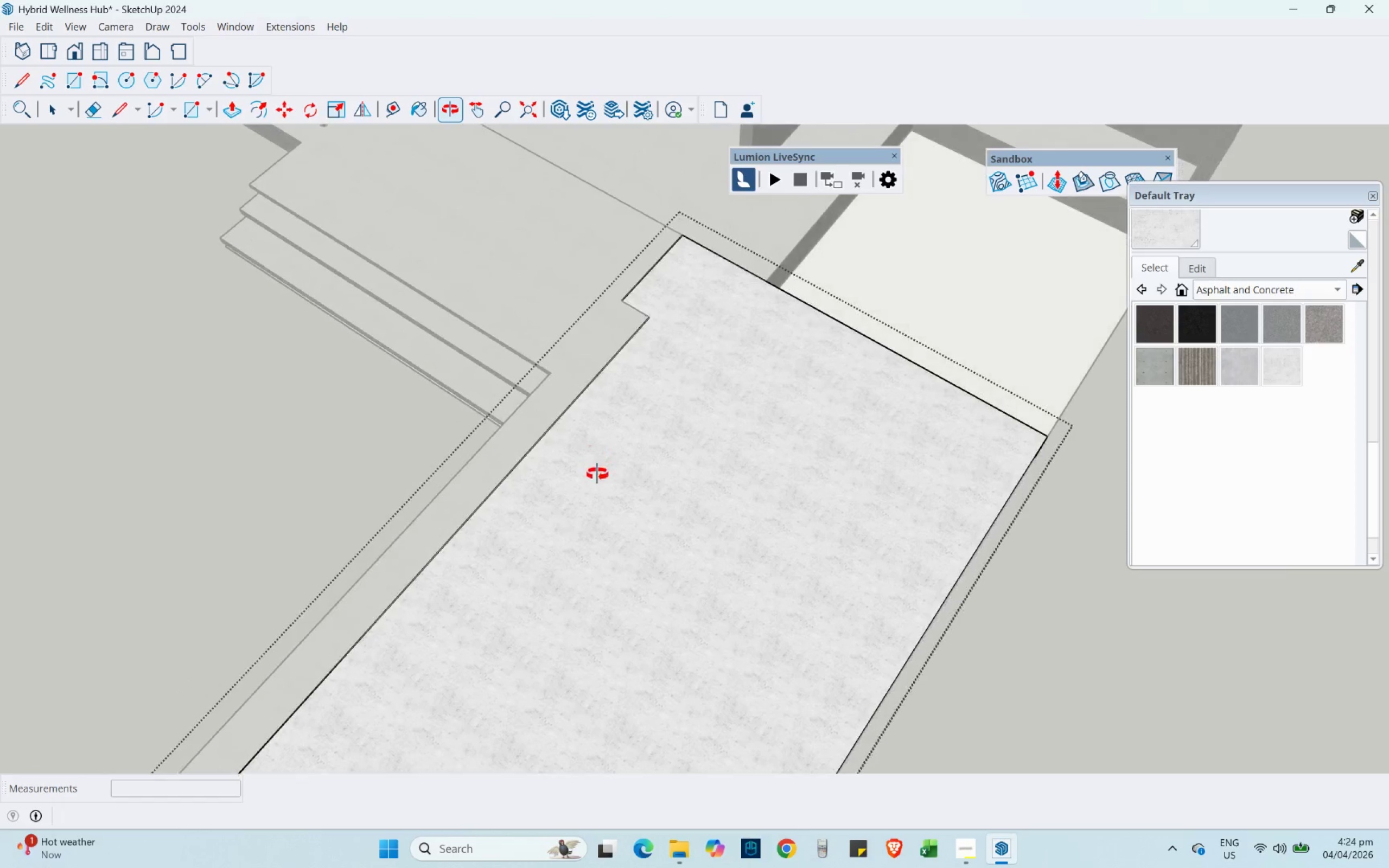 
scroll: coordinate [637, 273], scroll_direction: down, amount: 5.0
 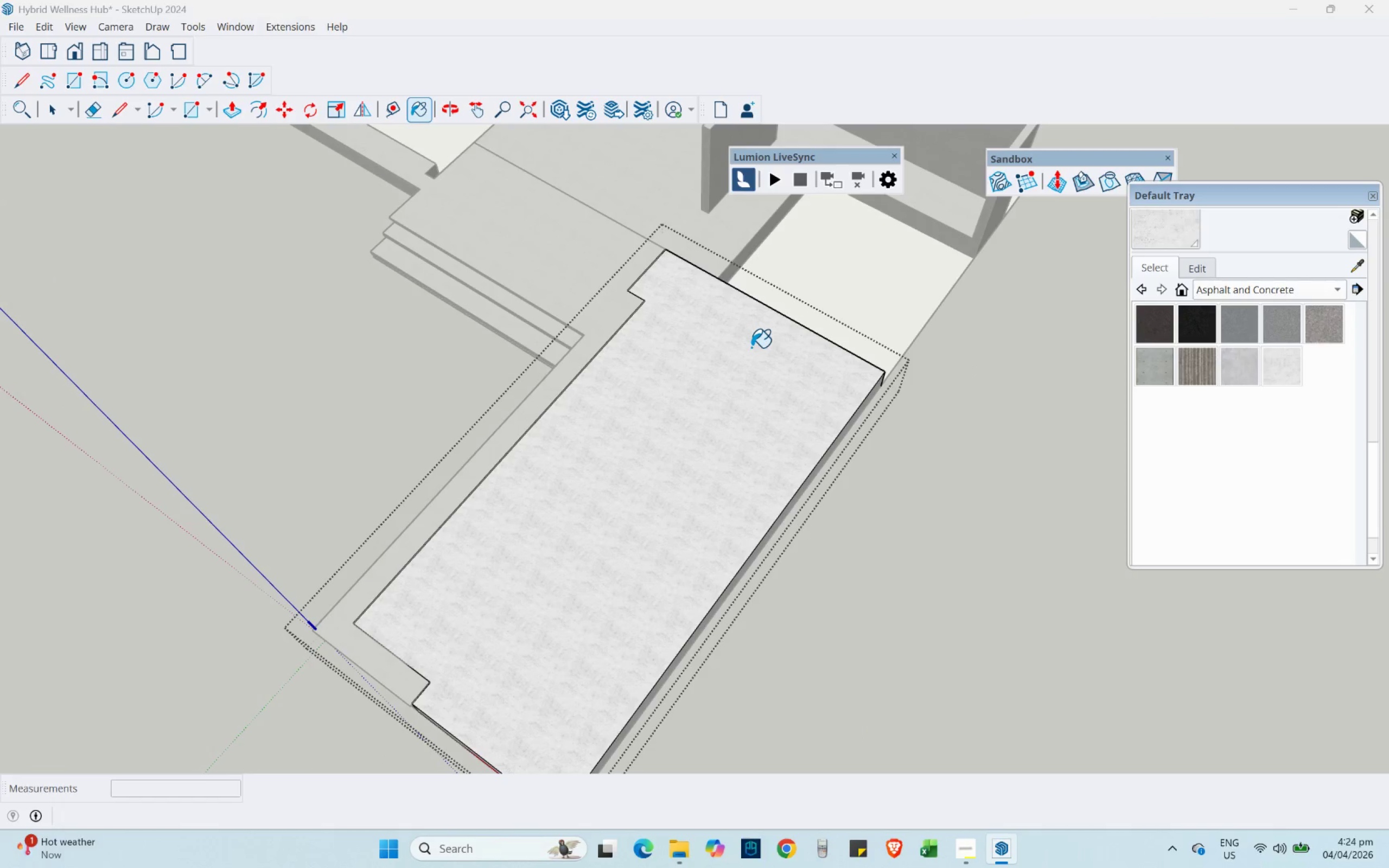 
scroll: coordinate [672, 265], scroll_direction: up, amount: 4.0
 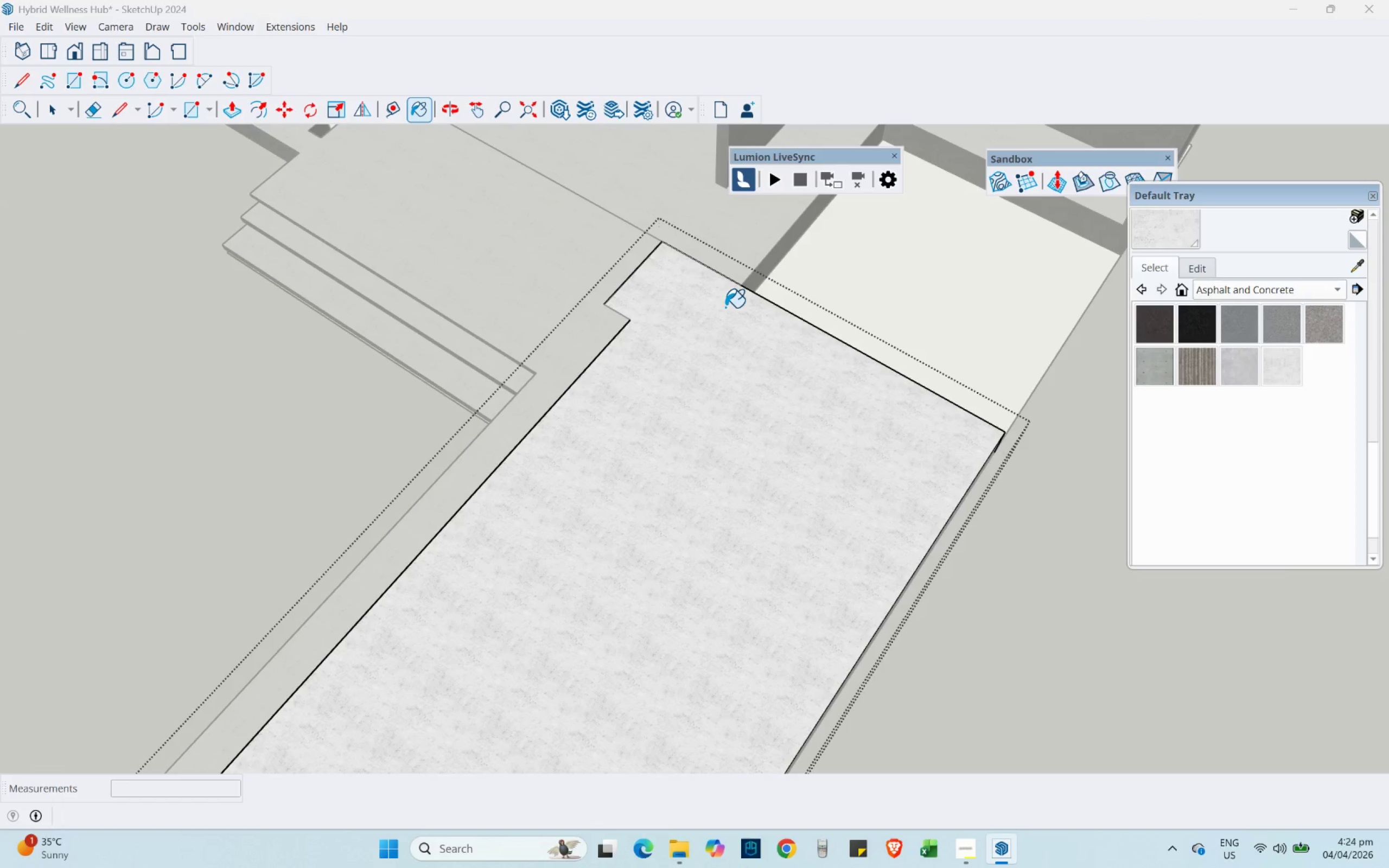 
wait(5.47)
 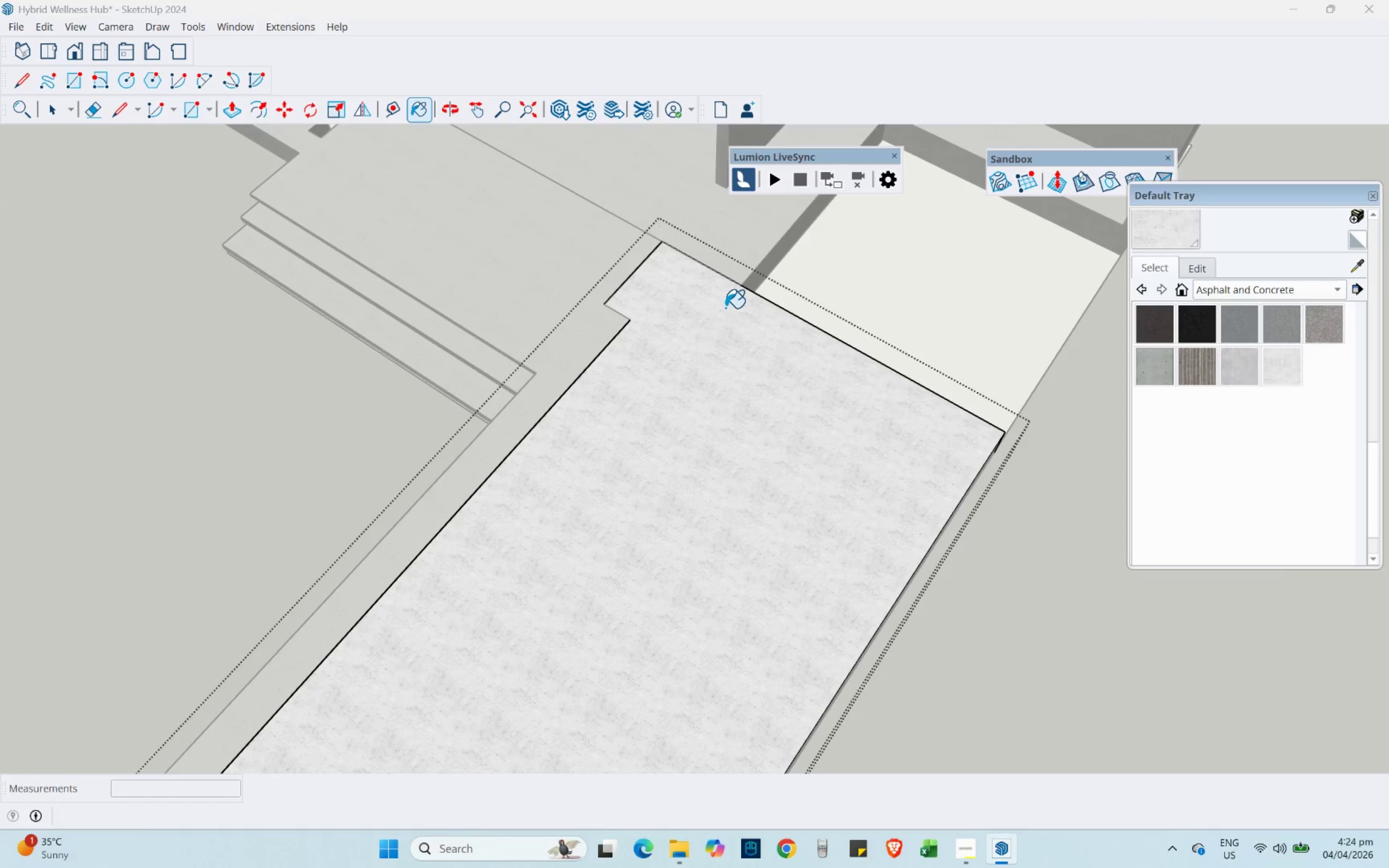 
scroll: coordinate [584, 258], scroll_direction: up, amount: 4.0
 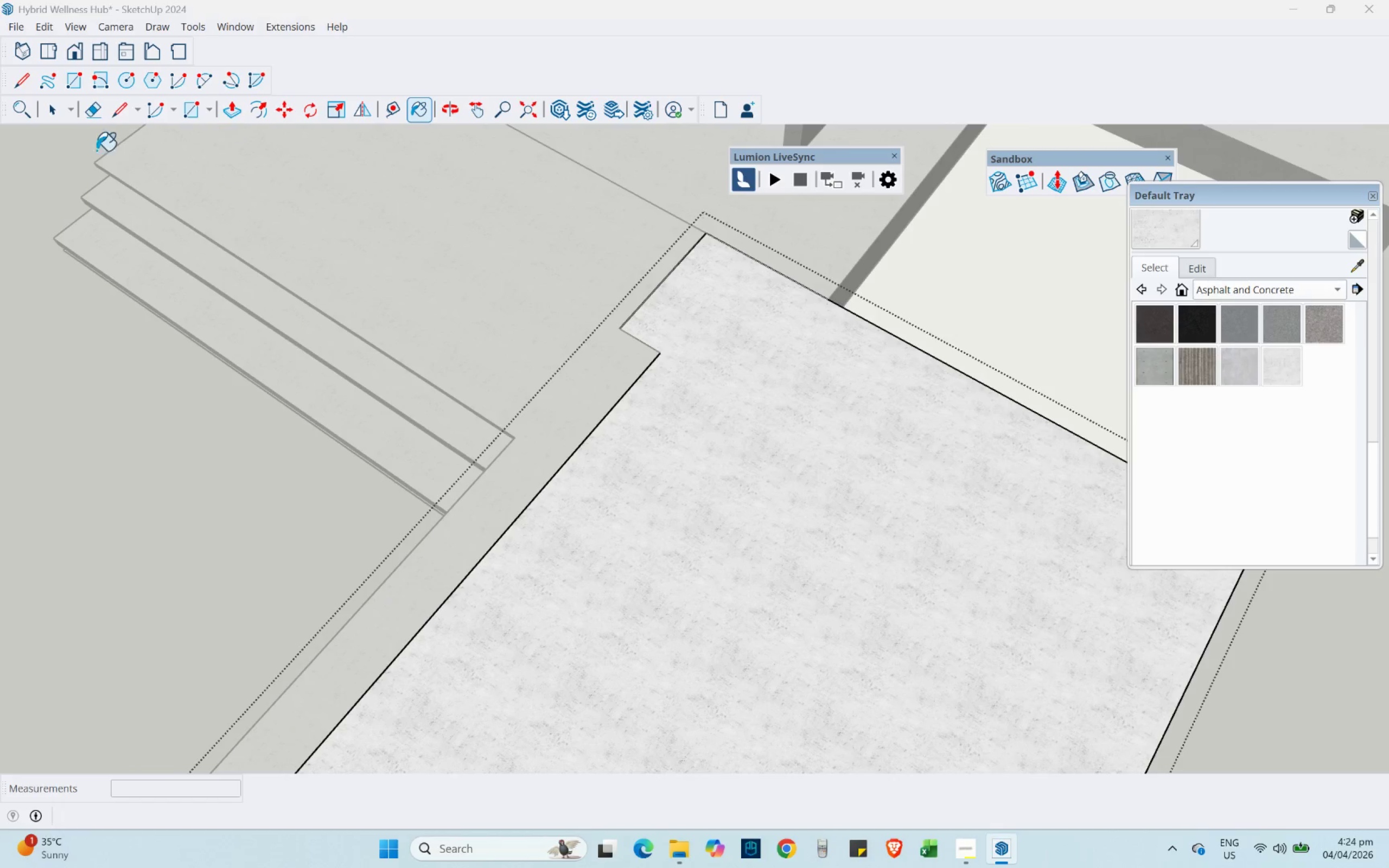 
left_click([59, 117])
 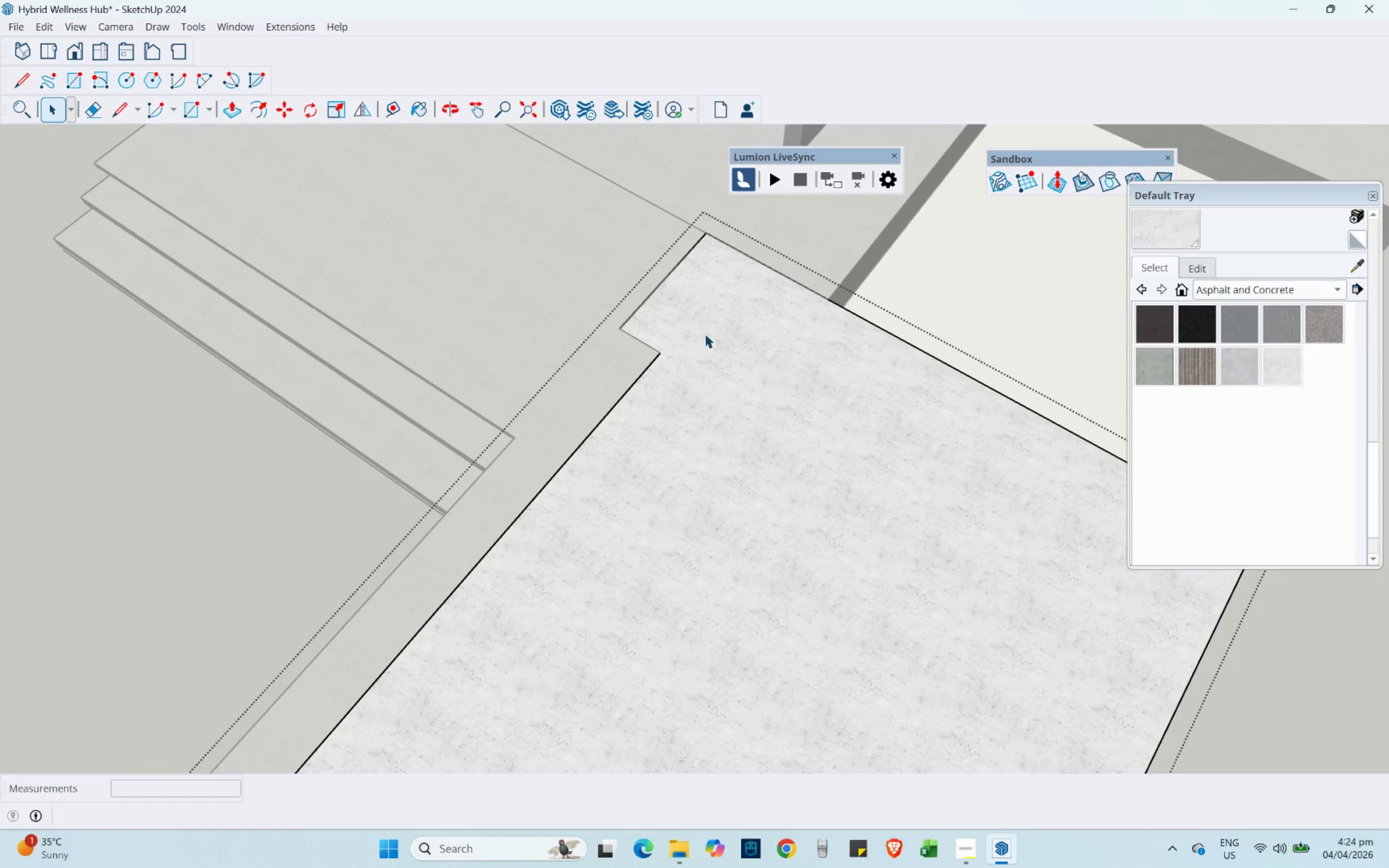 
wait(5.81)
 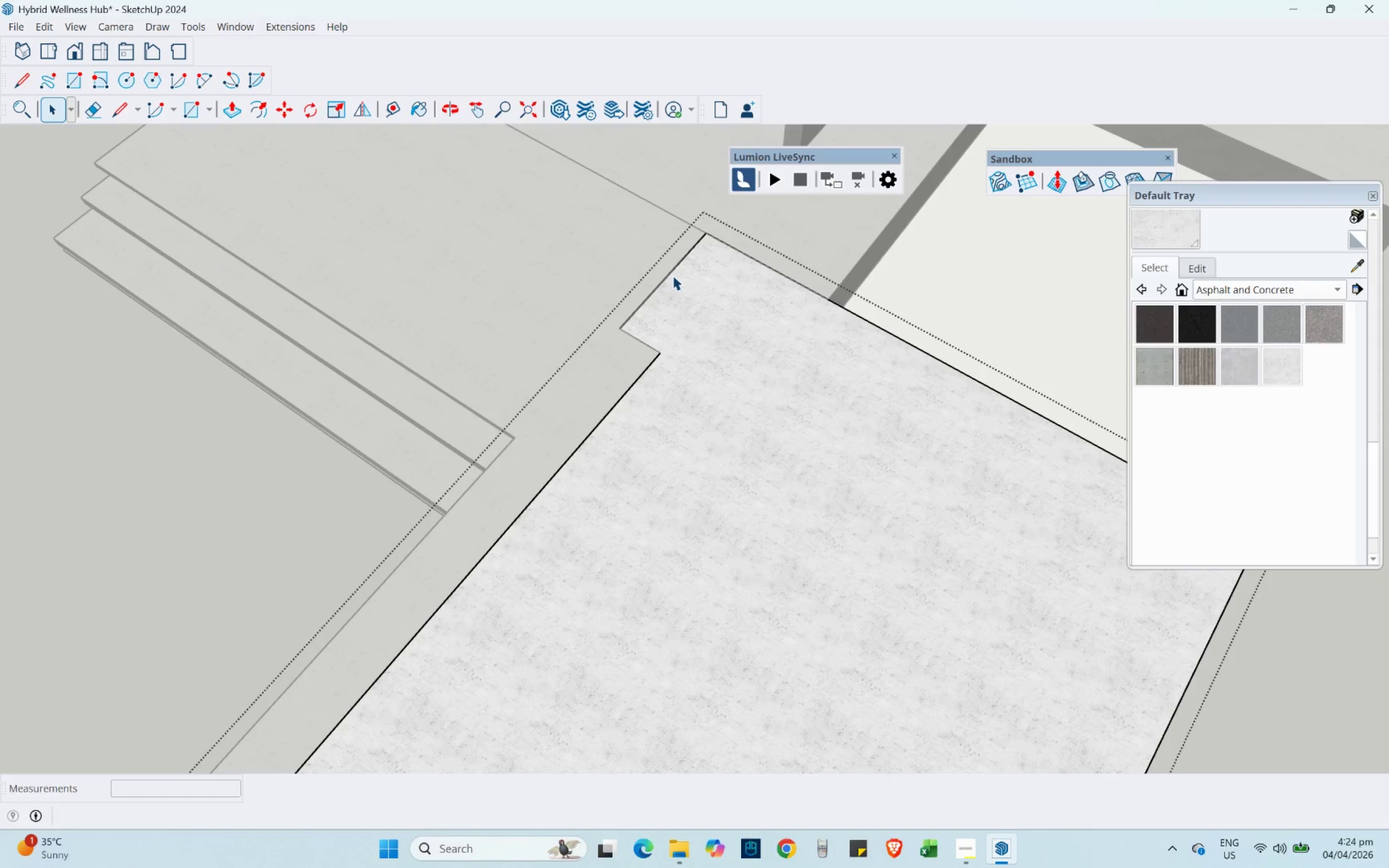 
left_click([264, 108])
 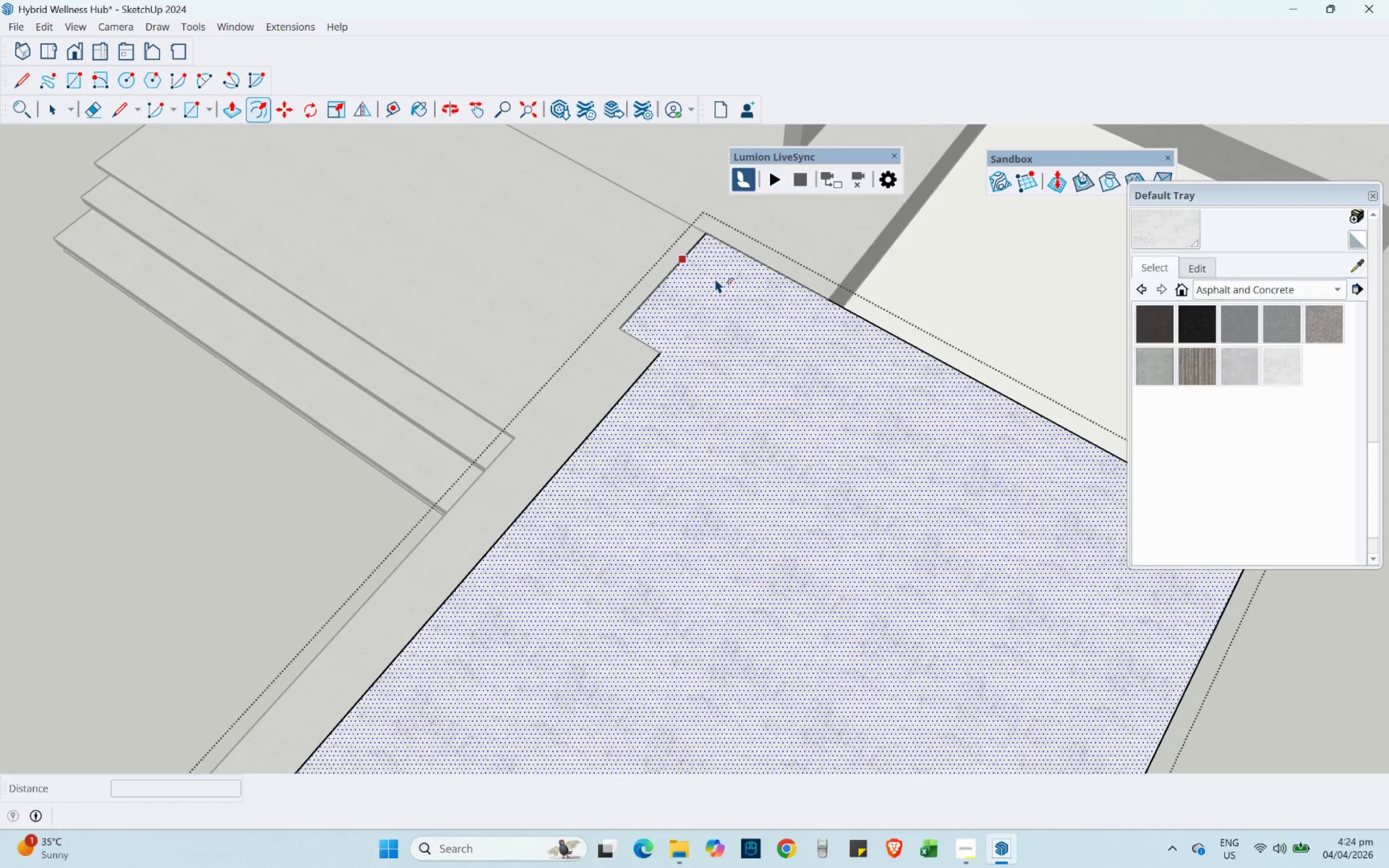 
scroll: coordinate [747, 475], scroll_direction: down, amount: 5.0
 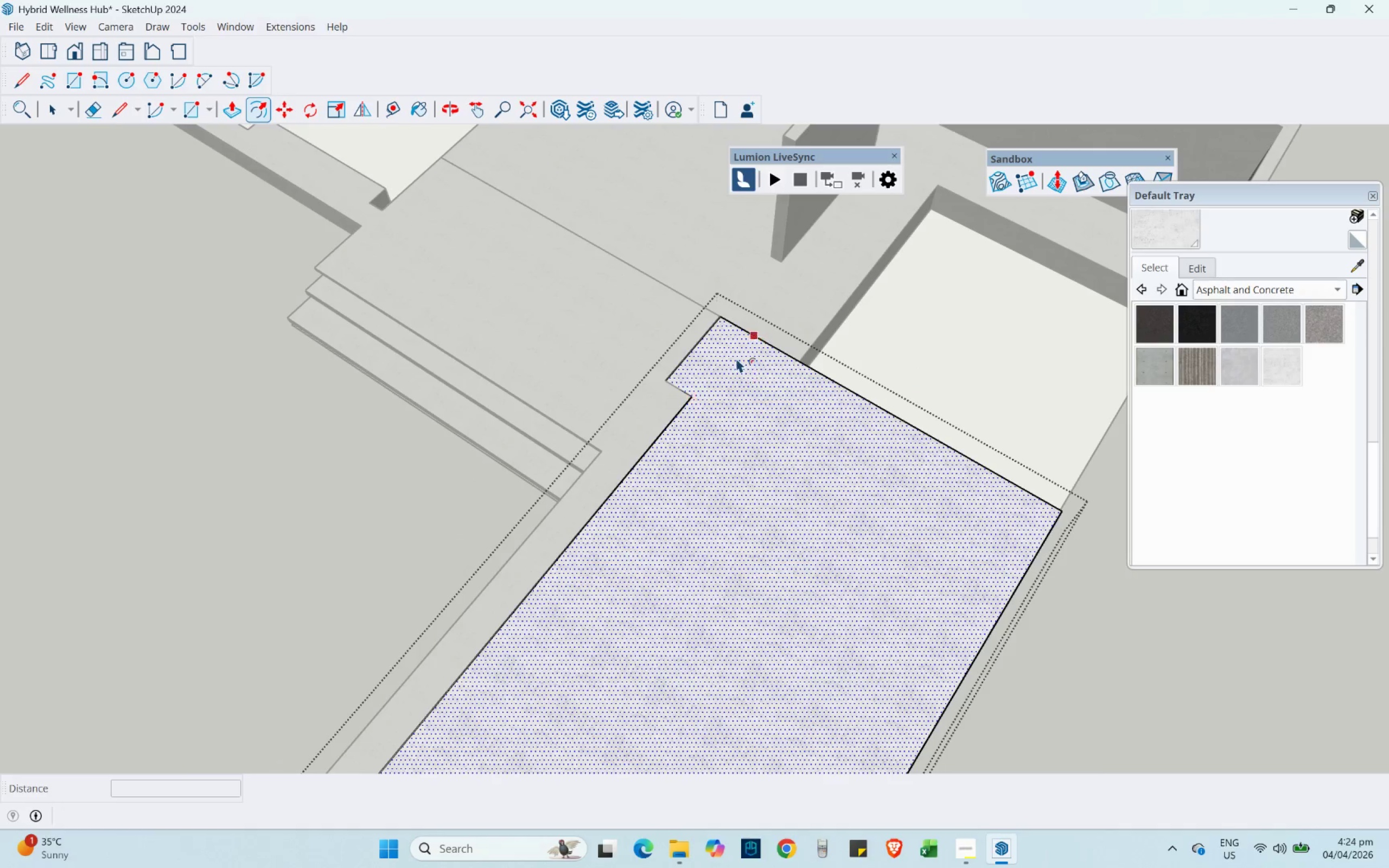 
left_click_drag(start_coordinate=[725, 348], to_coordinate=[738, 369])
 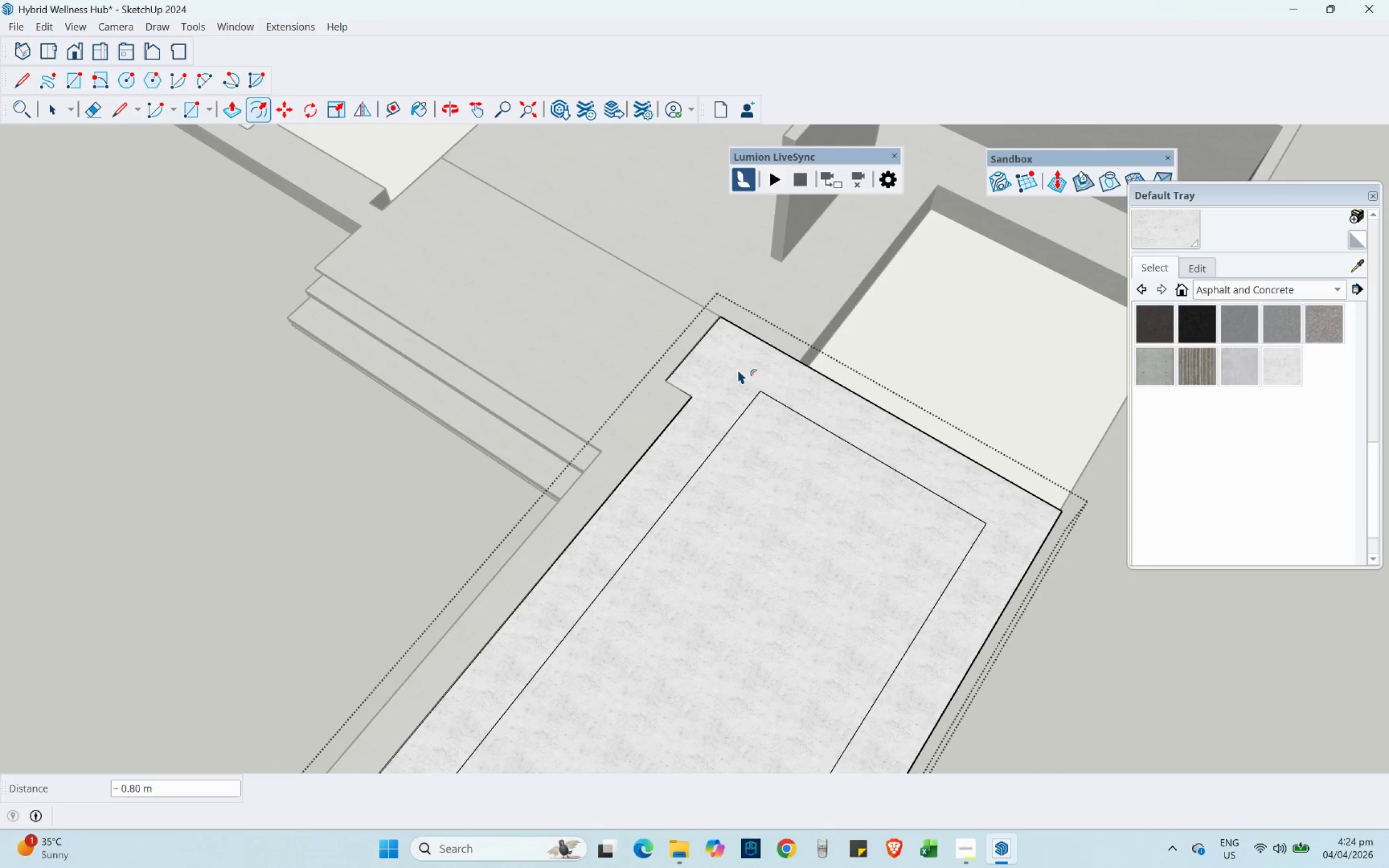 
key(NumpadDecimal)
 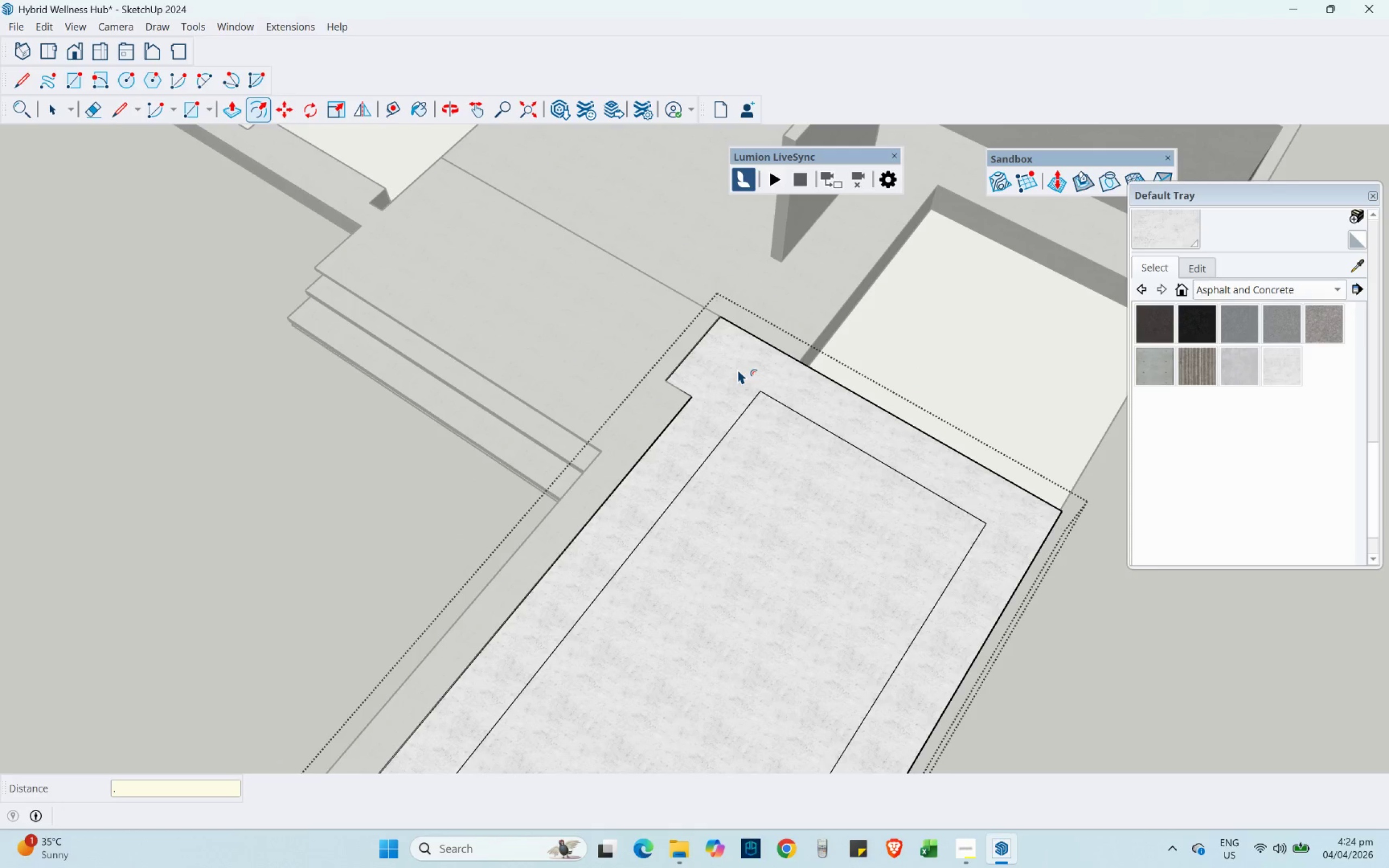 
key(Numpad2)
 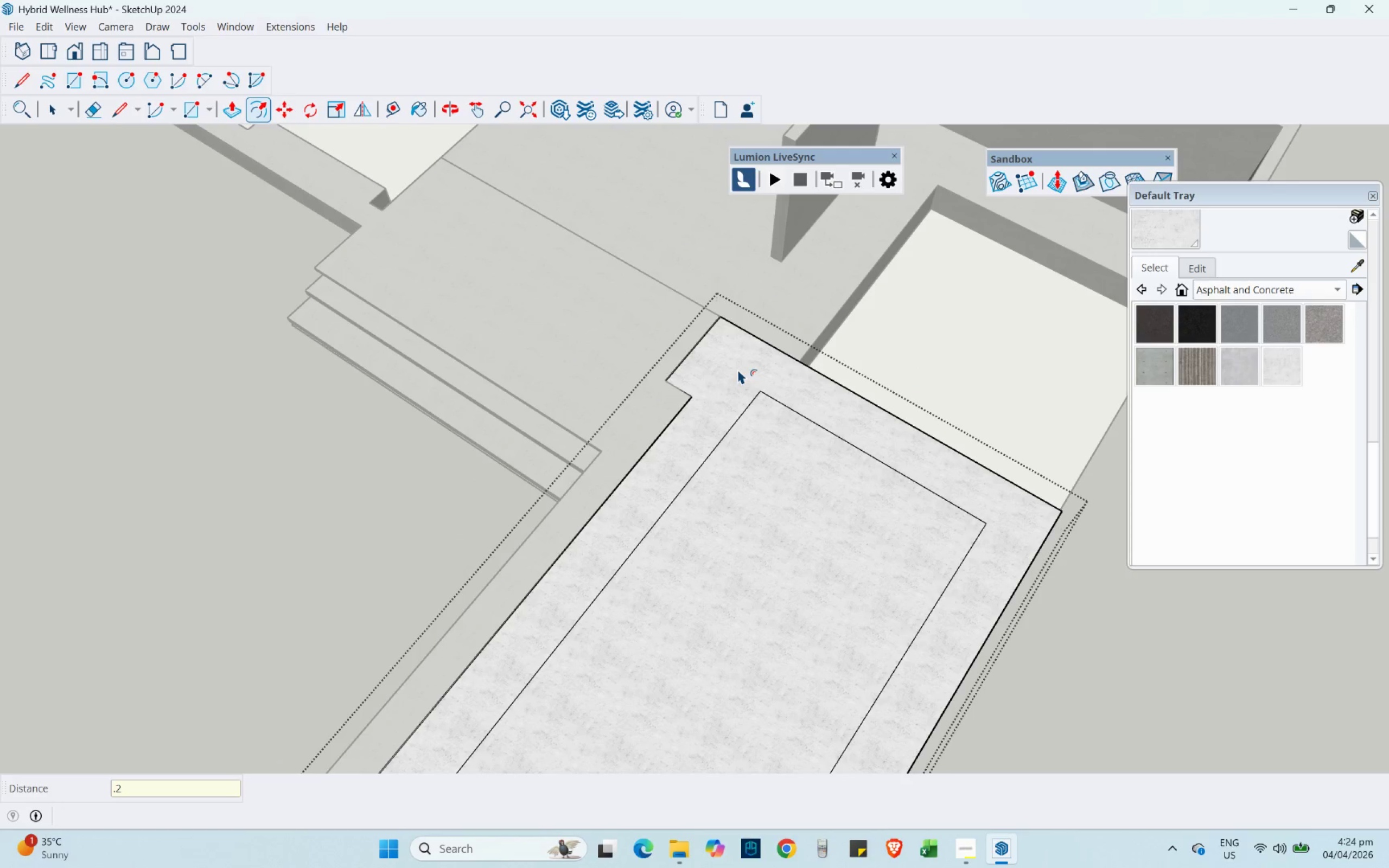 
key(NumpadEnter)
 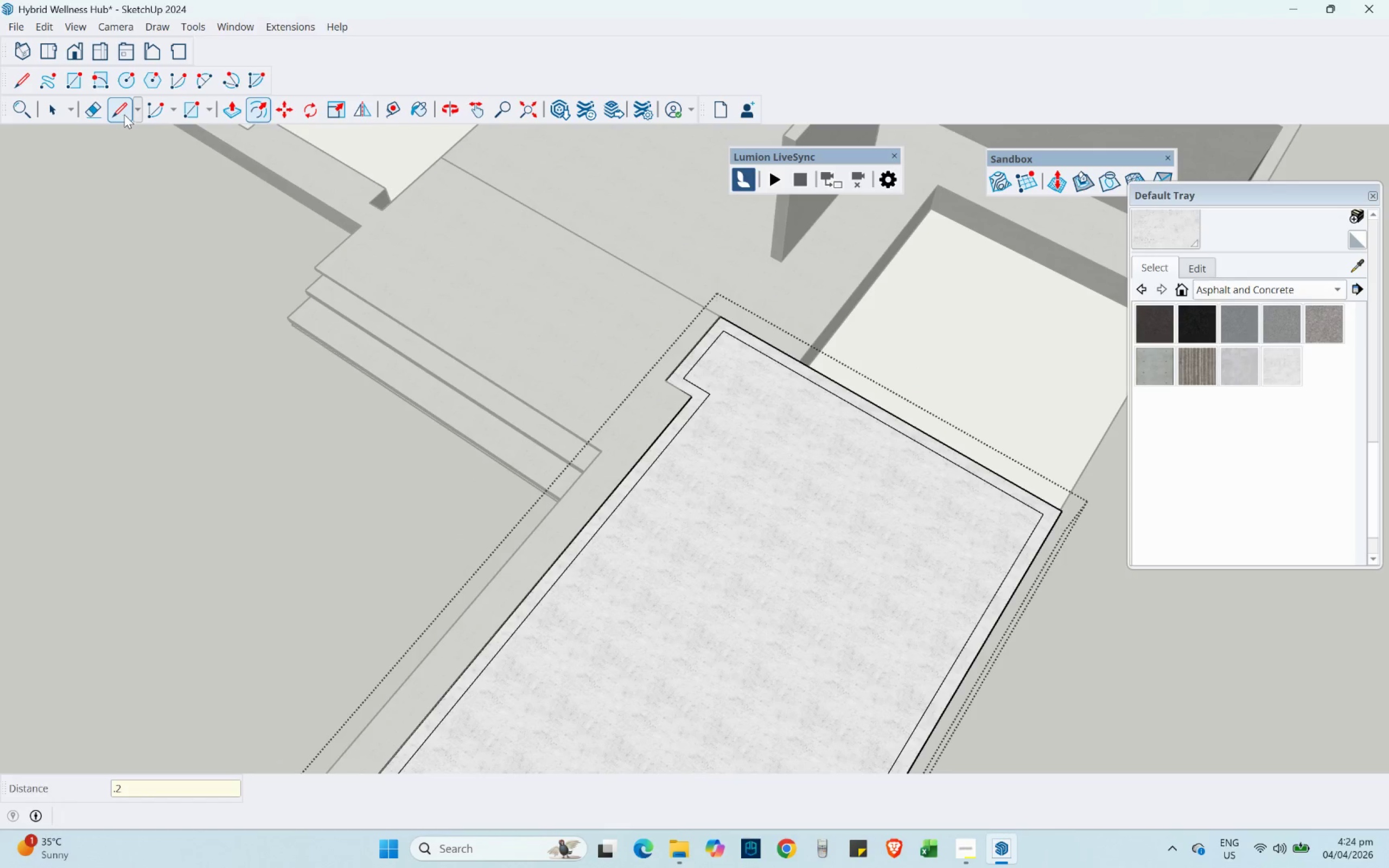 
scroll: coordinate [686, 408], scroll_direction: up, amount: 10.0
 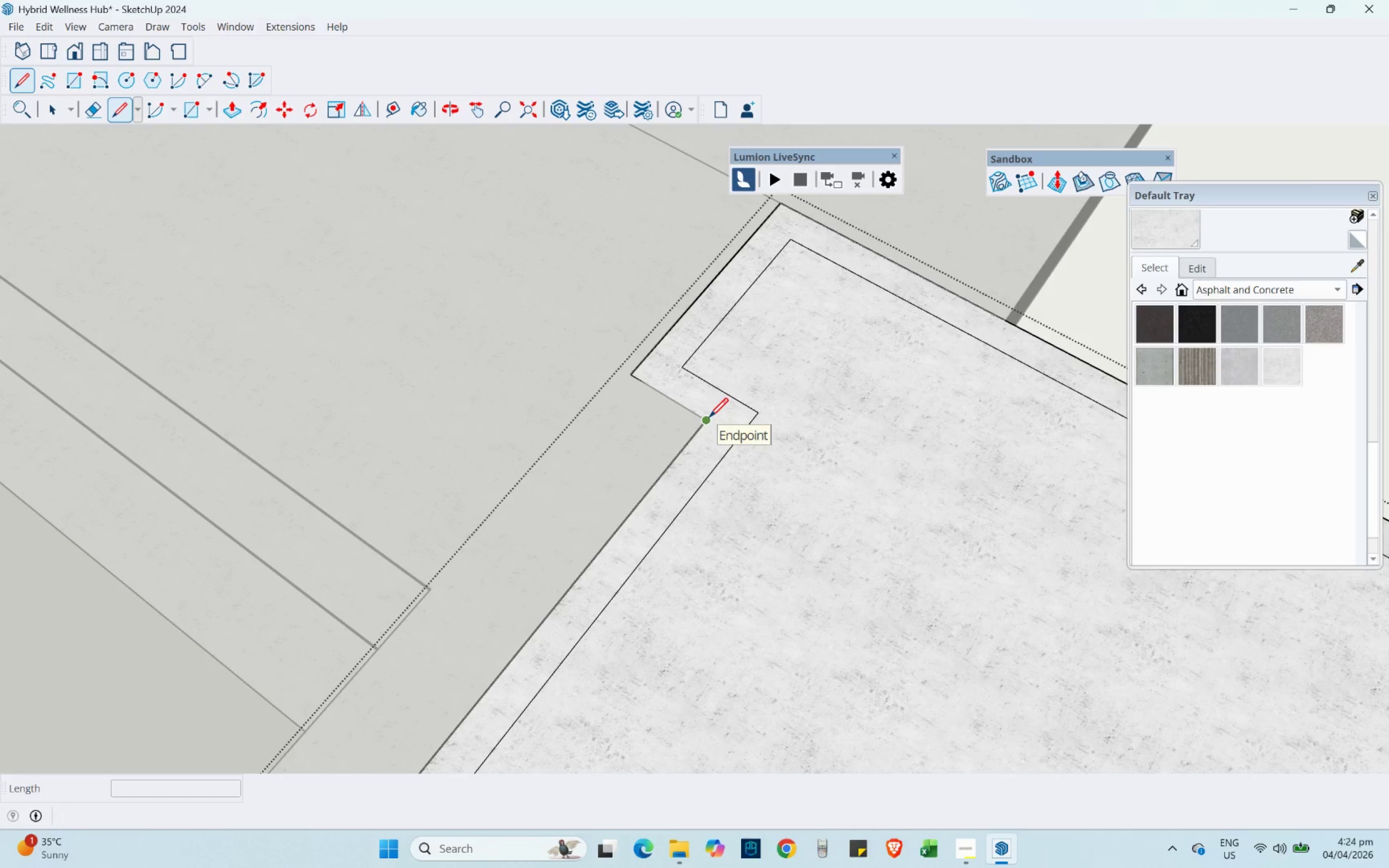 
left_click([709, 417])
 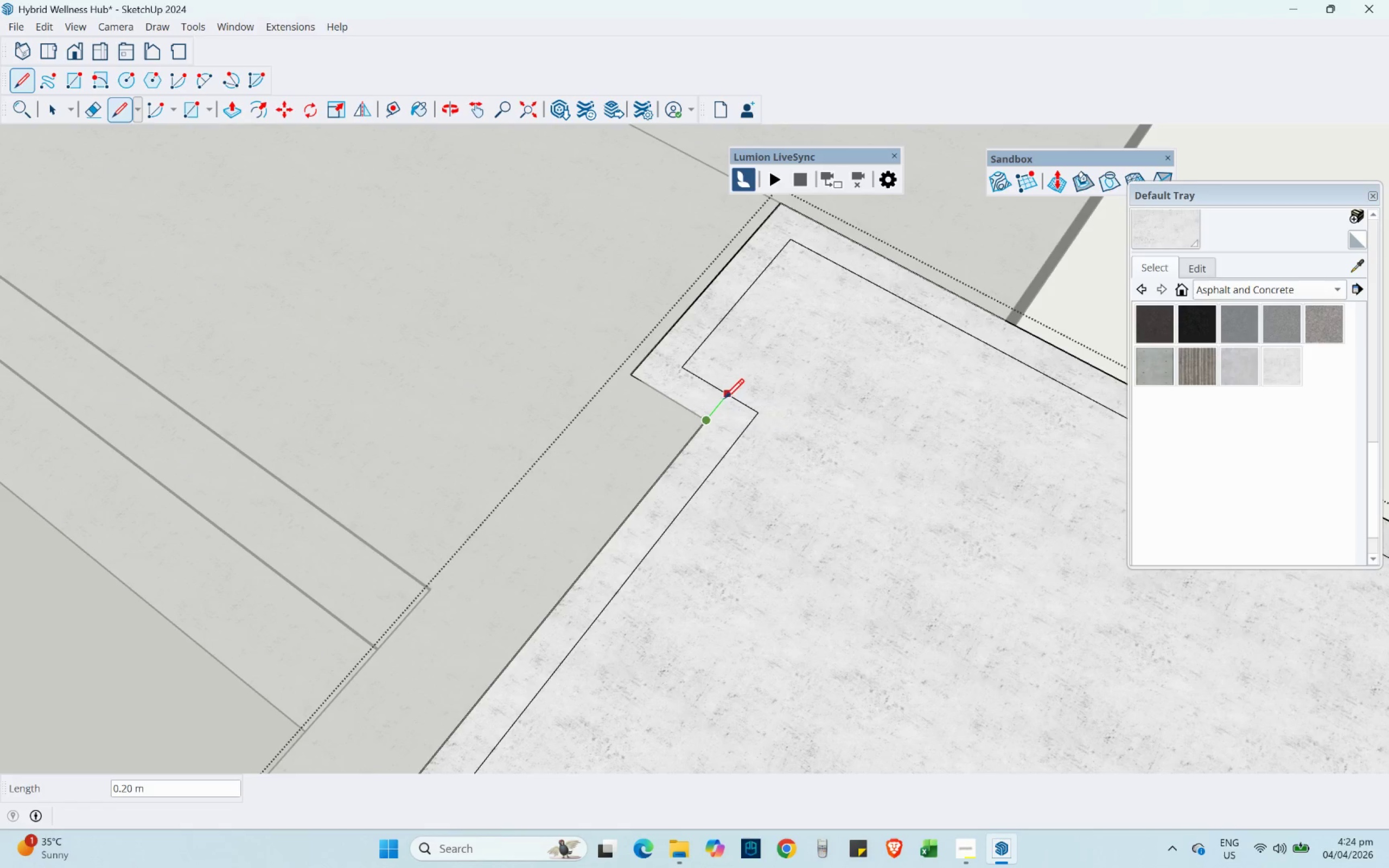 
left_click([734, 392])
 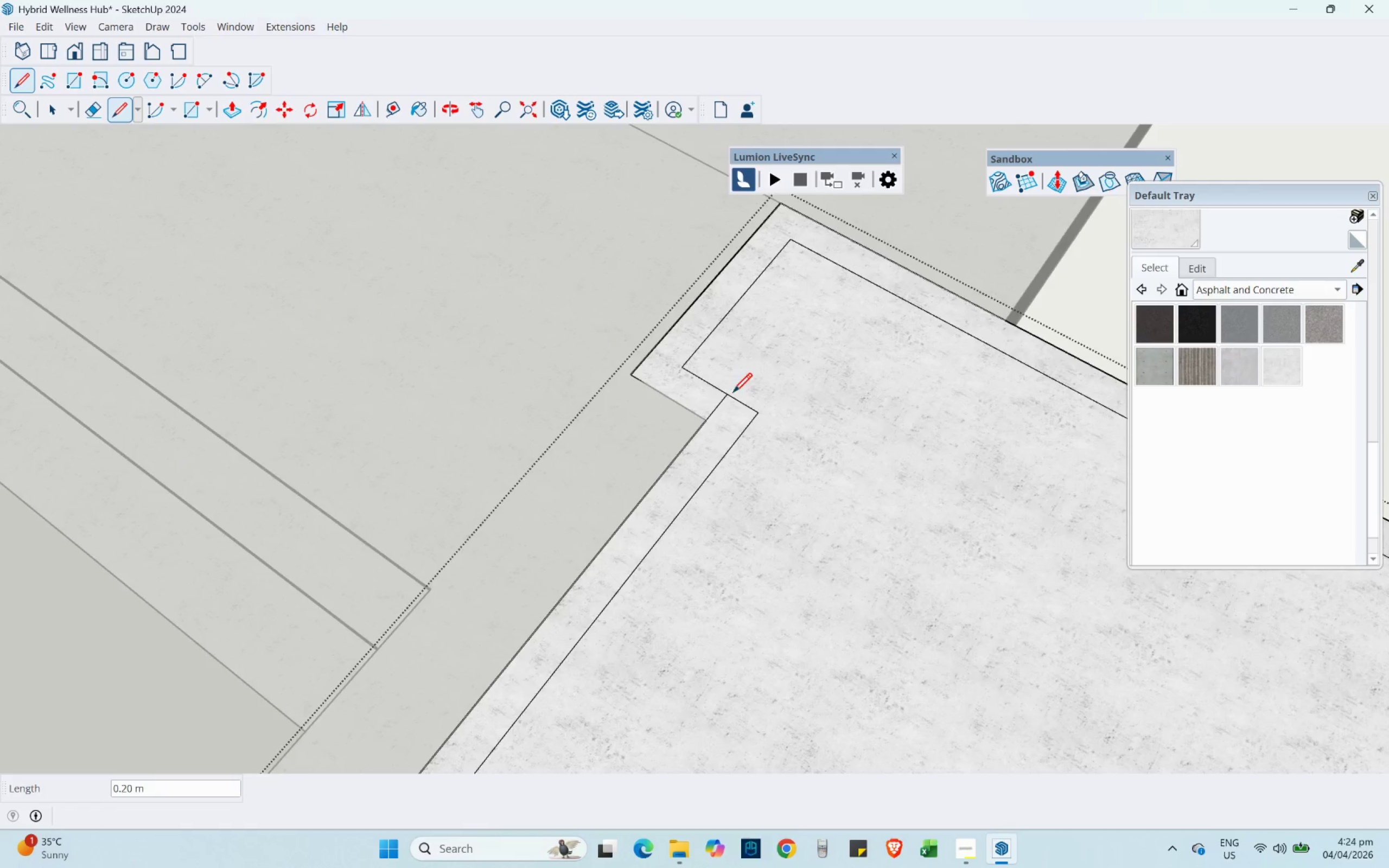 
scroll: coordinate [657, 413], scroll_direction: down, amount: 11.0
 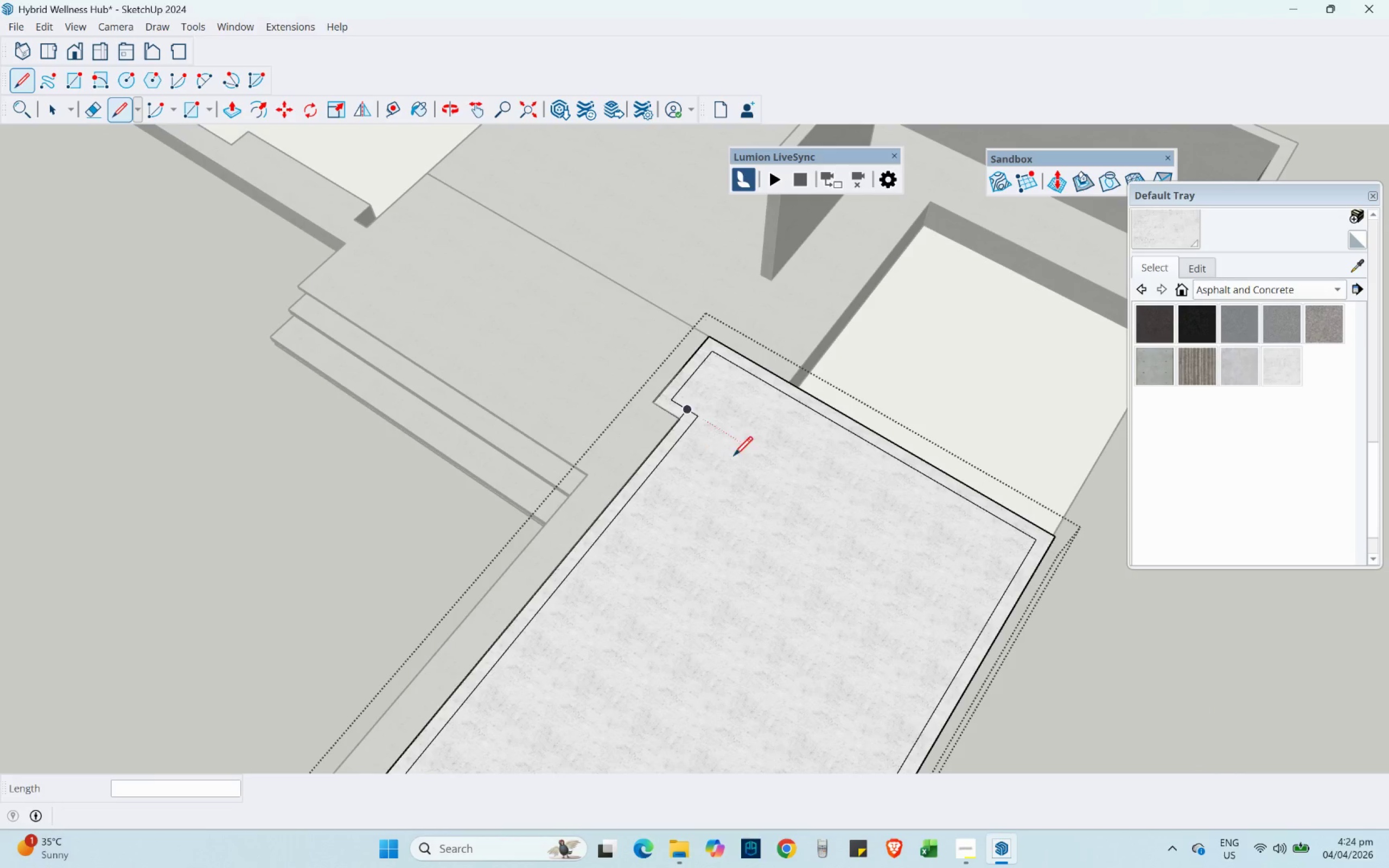 
scroll: coordinate [703, 367], scroll_direction: up, amount: 5.0
 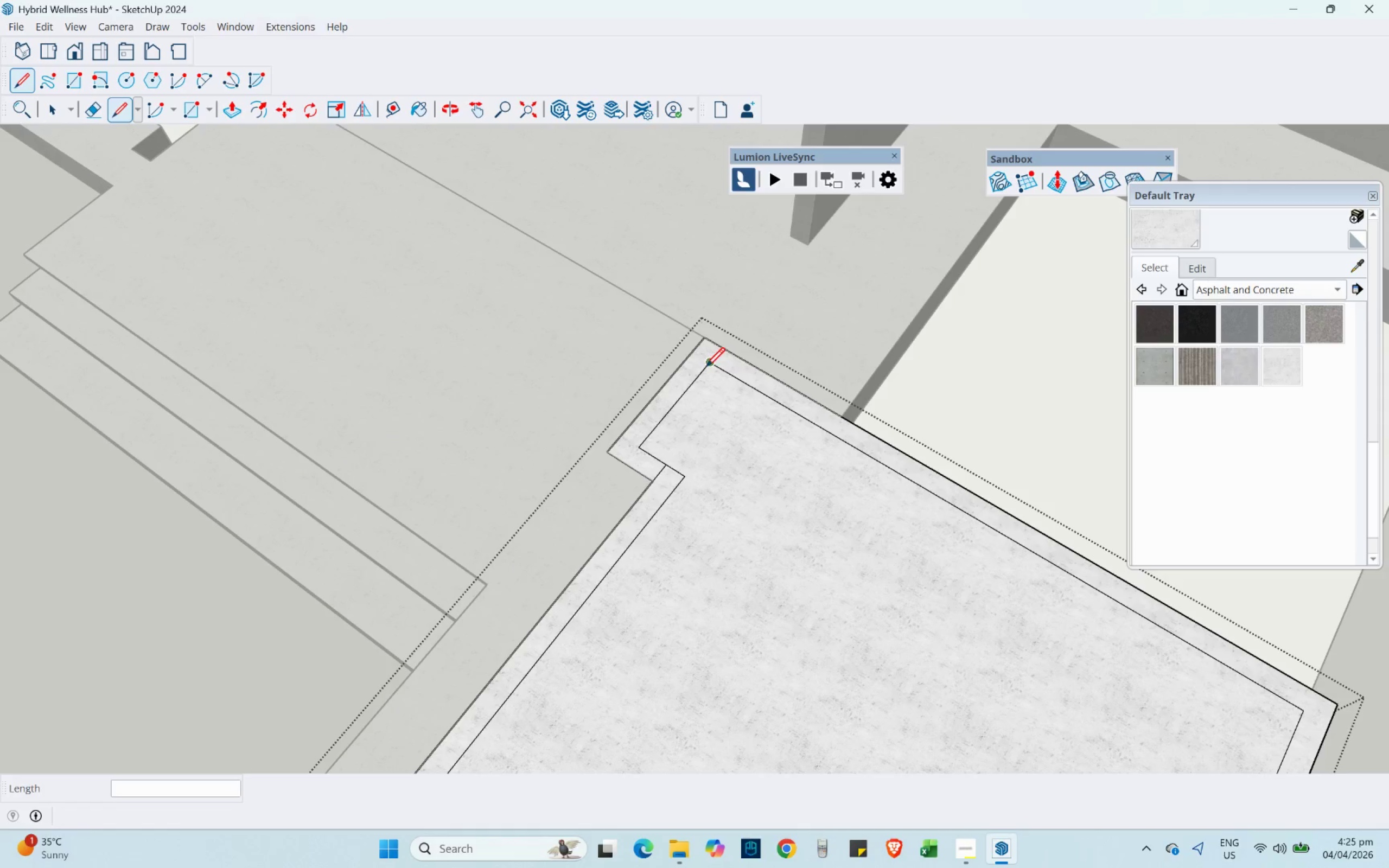 
left_click([706, 366])
 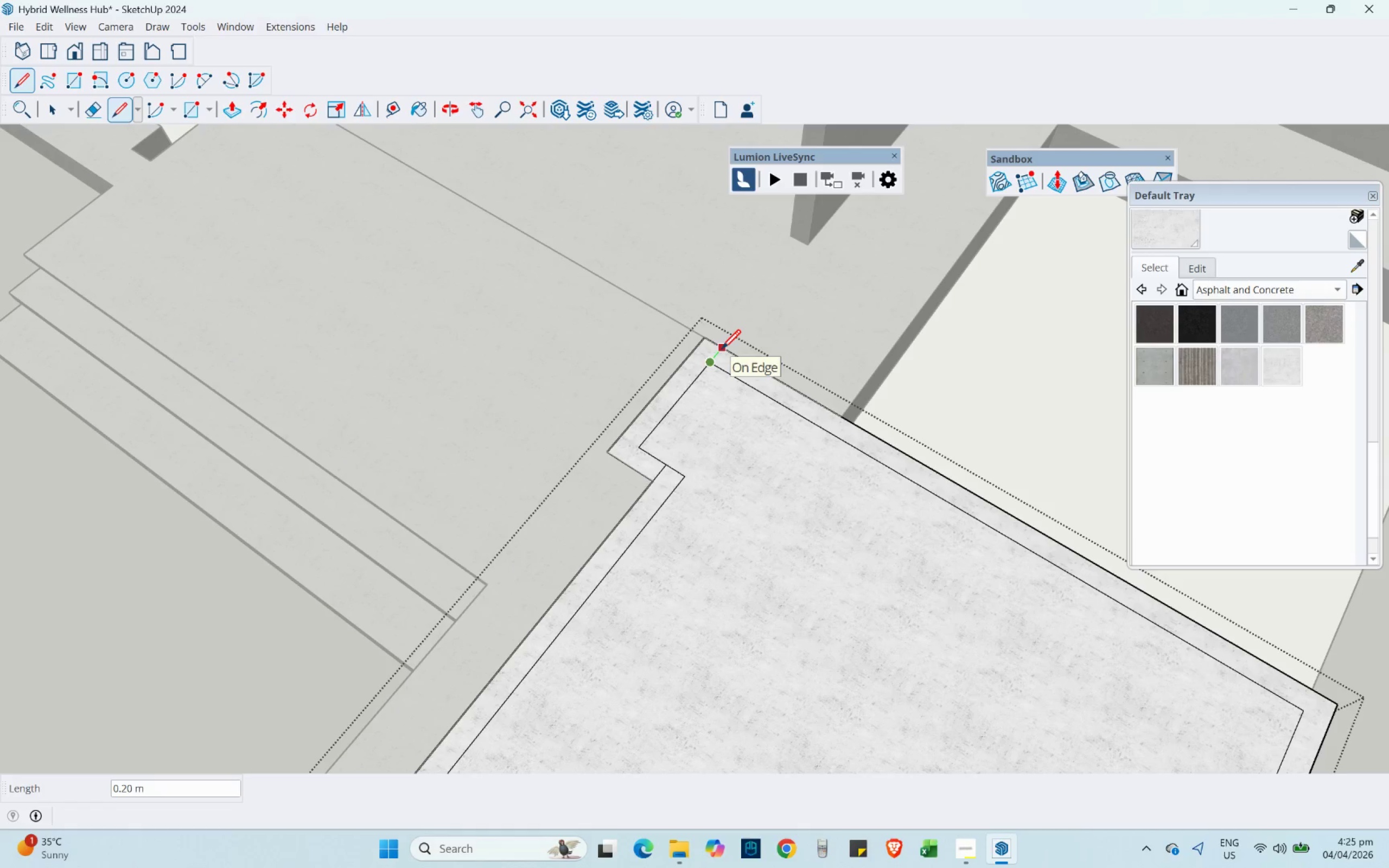 
left_click([722, 348])
 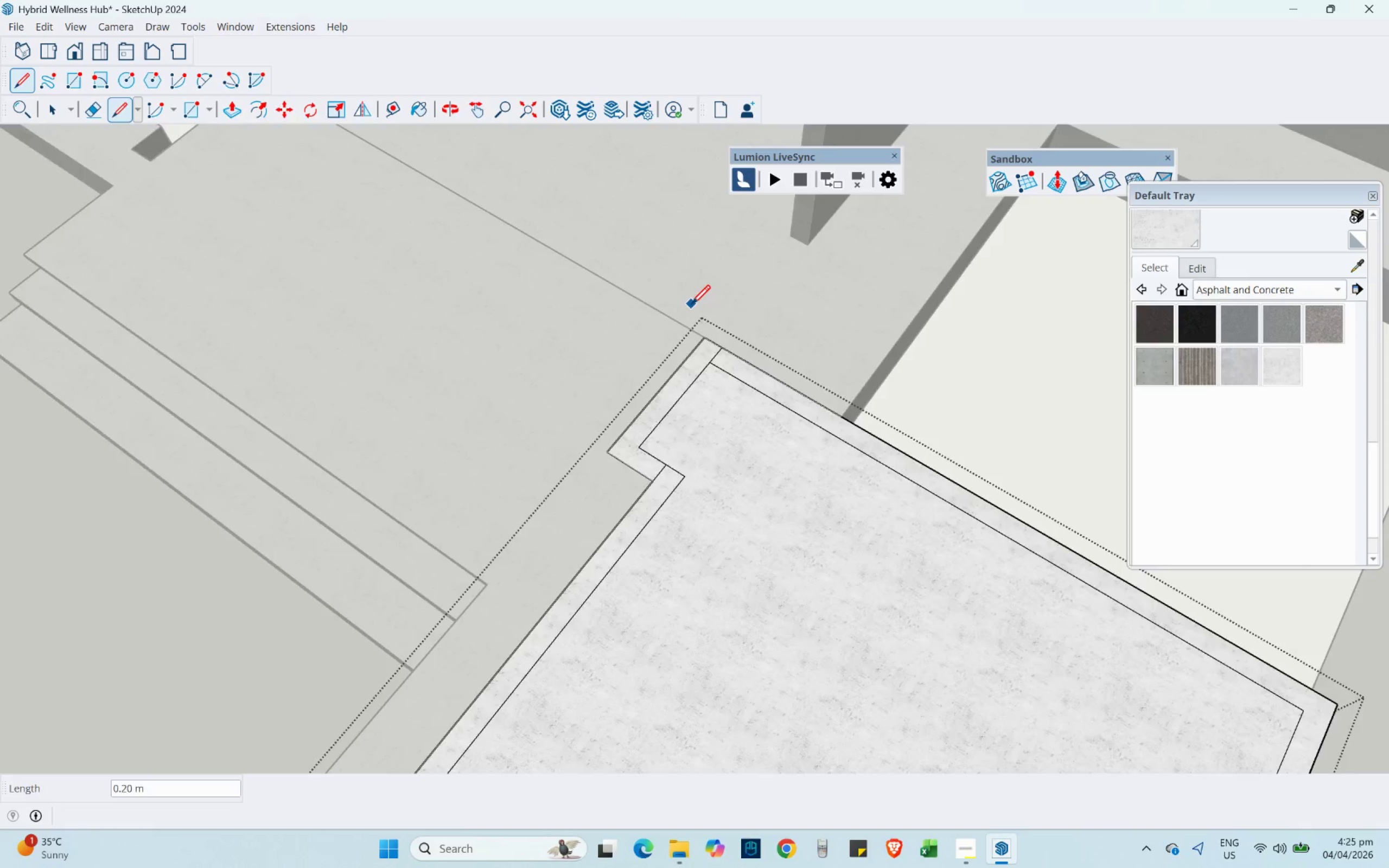 
scroll: coordinate [691, 304], scroll_direction: down, amount: 4.0
 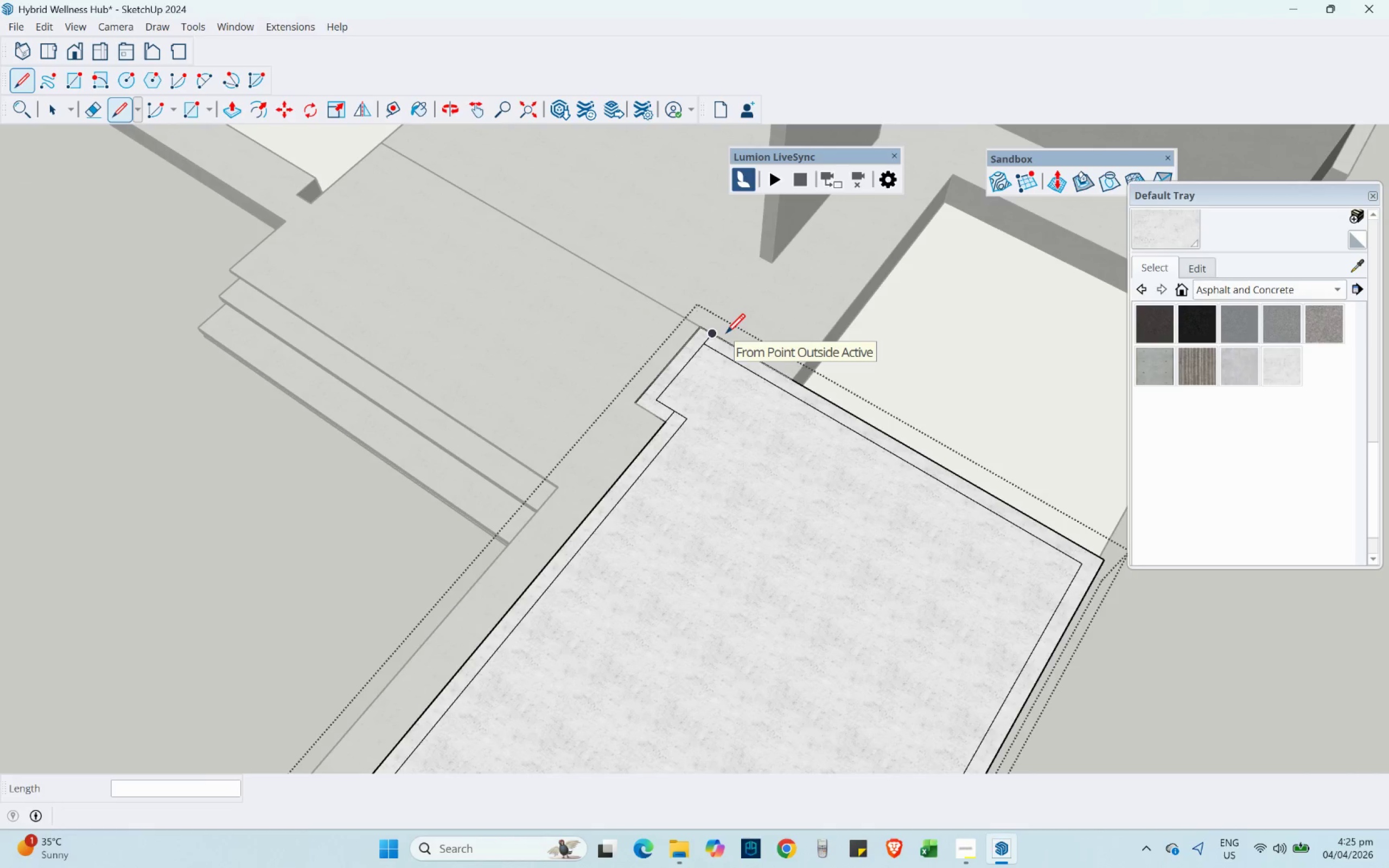 
left_click([999, 513])
 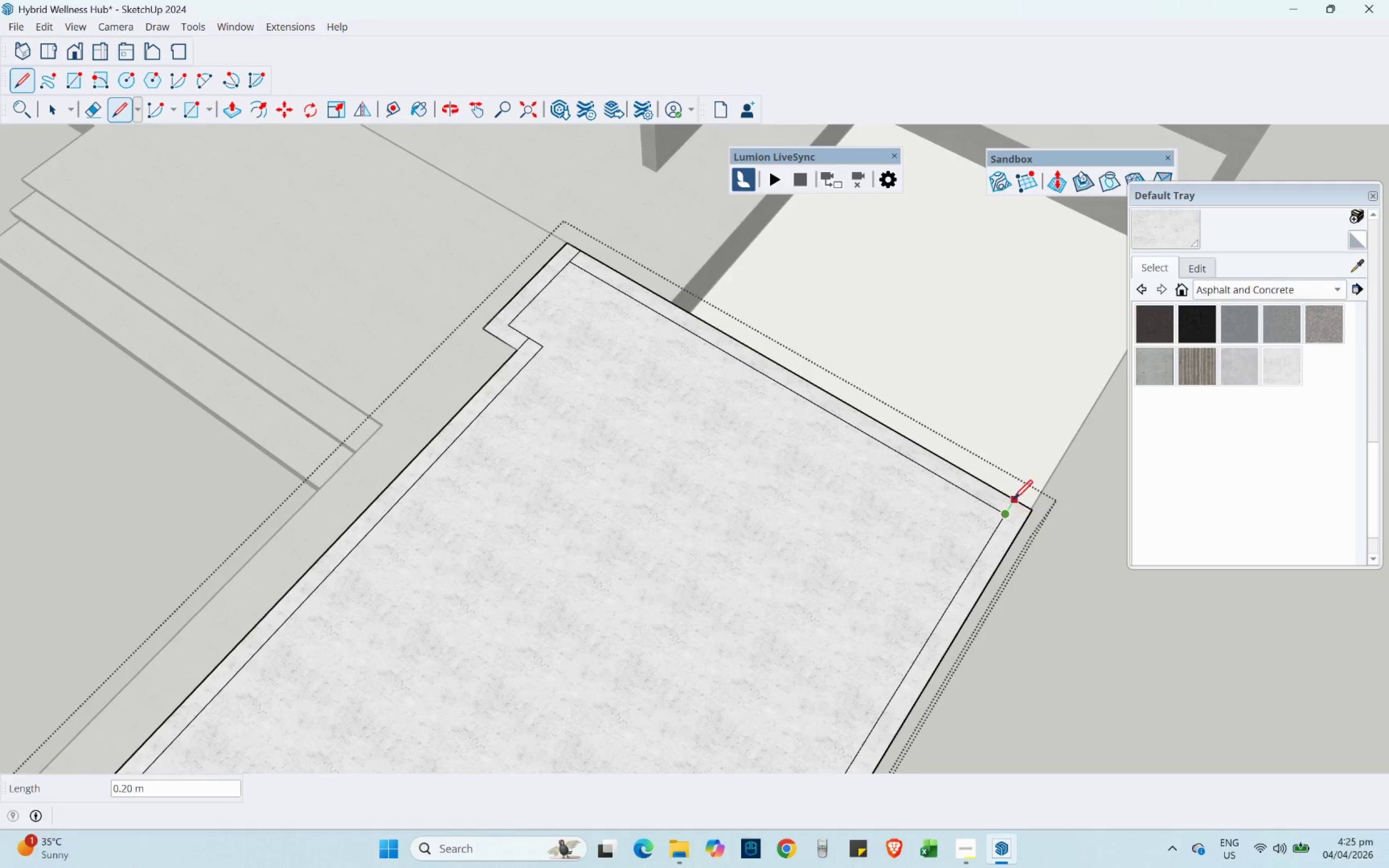 
scroll: coordinate [1017, 517], scroll_direction: up, amount: 2.0
 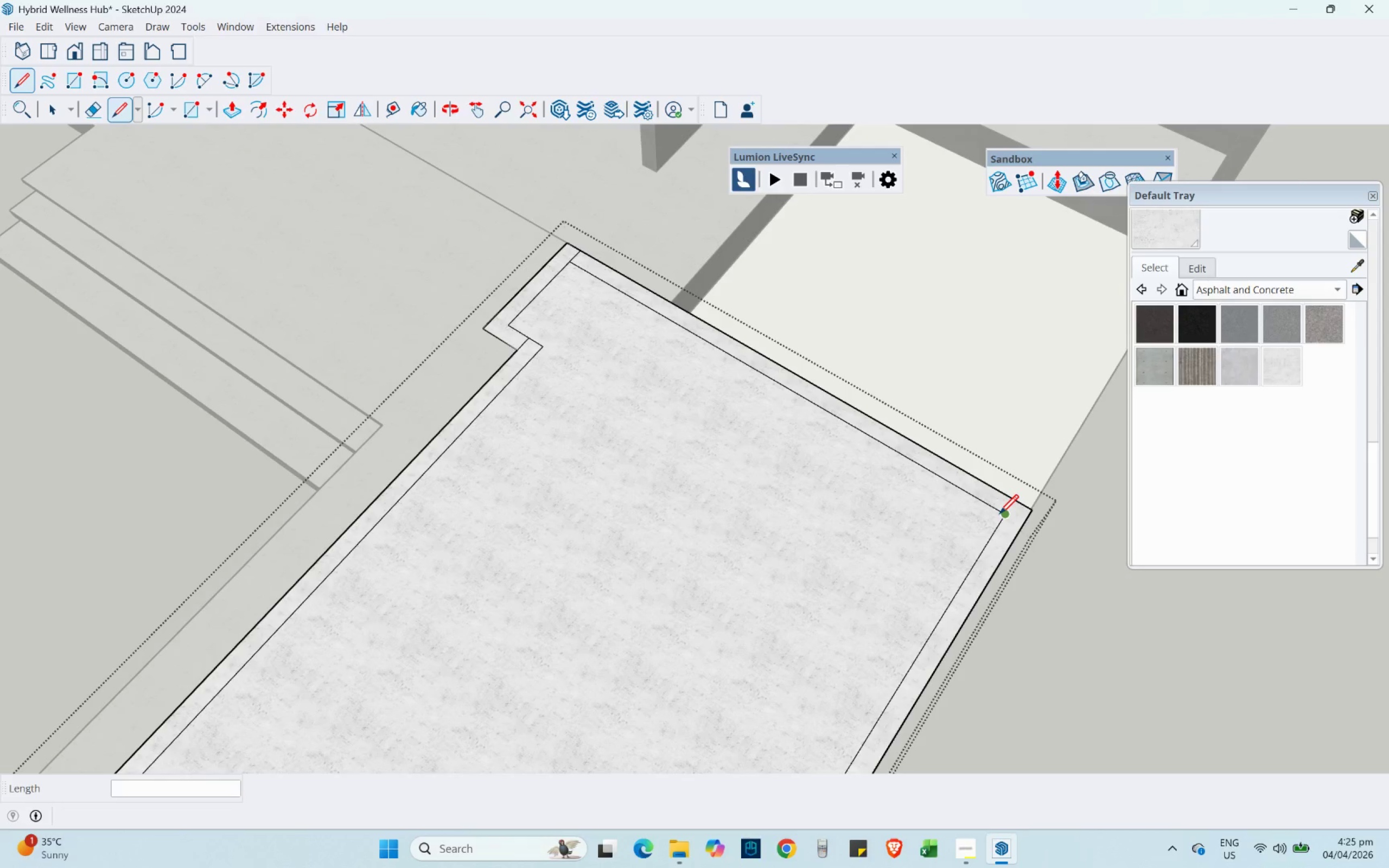 
left_click([1014, 499])
 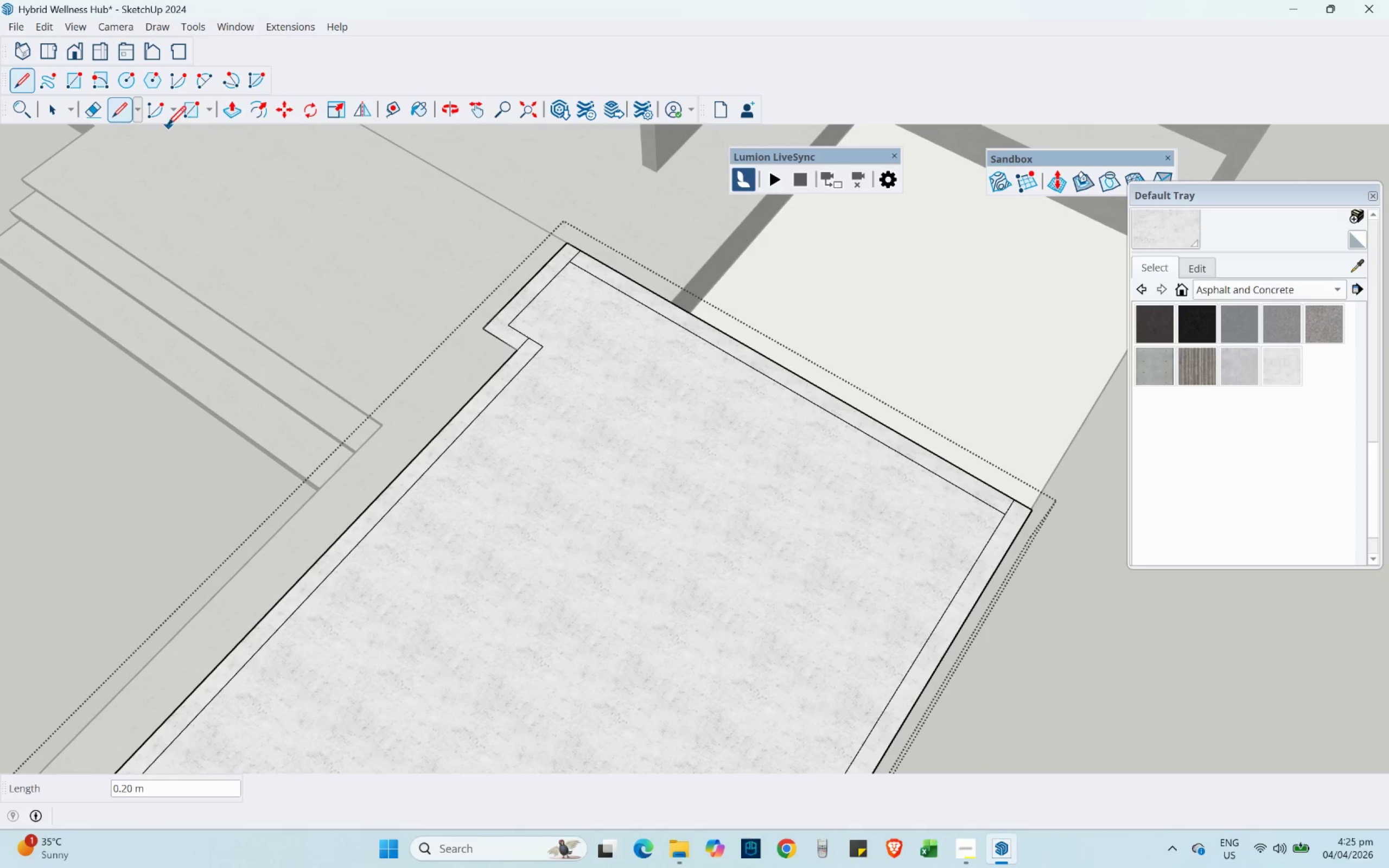 
scroll: coordinate [692, 617], scroll_direction: down, amount: 2.0
 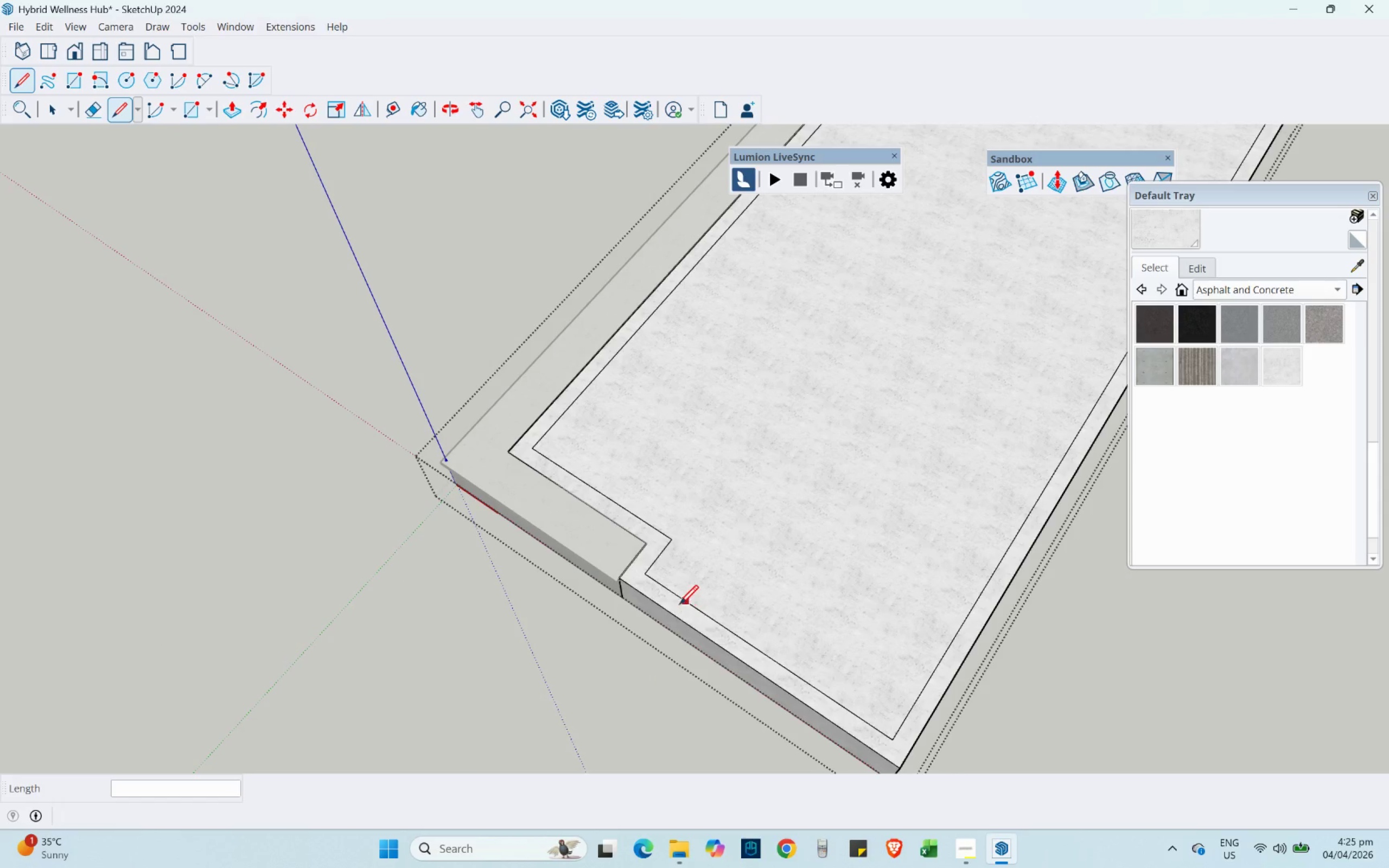 
scroll: coordinate [663, 559], scroll_direction: up, amount: 3.0
 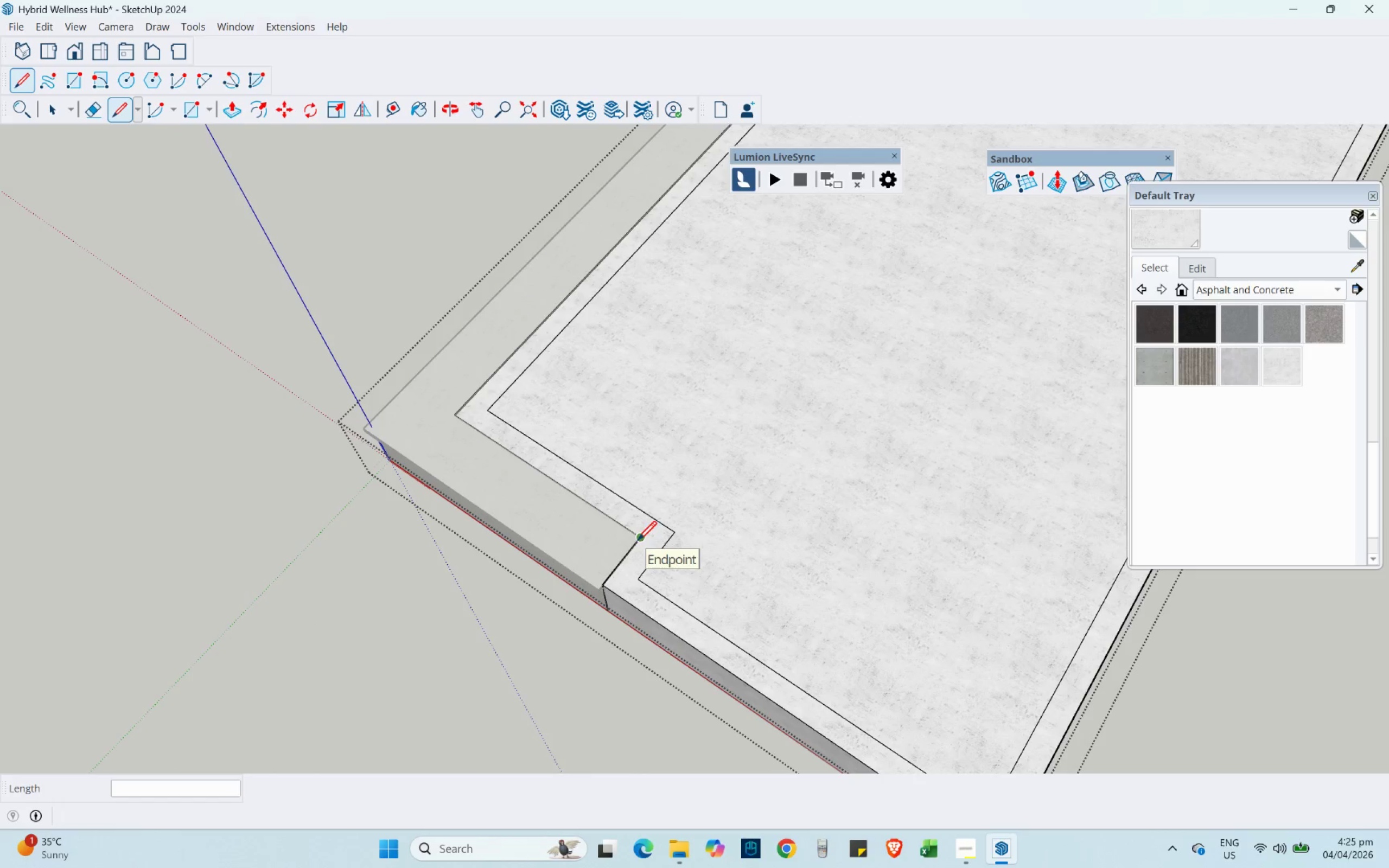 
left_click([638, 540])
 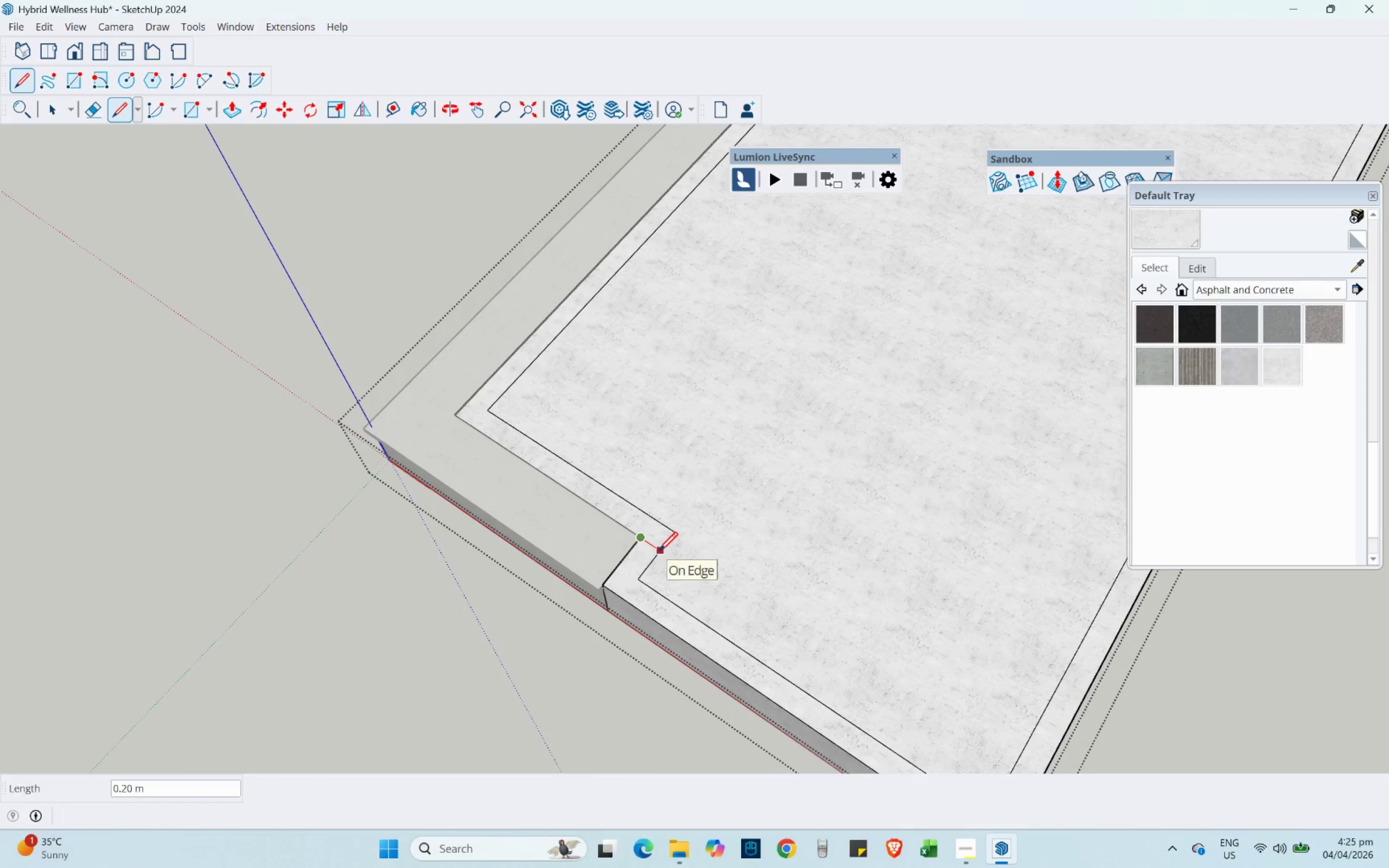 
left_click([659, 551])
 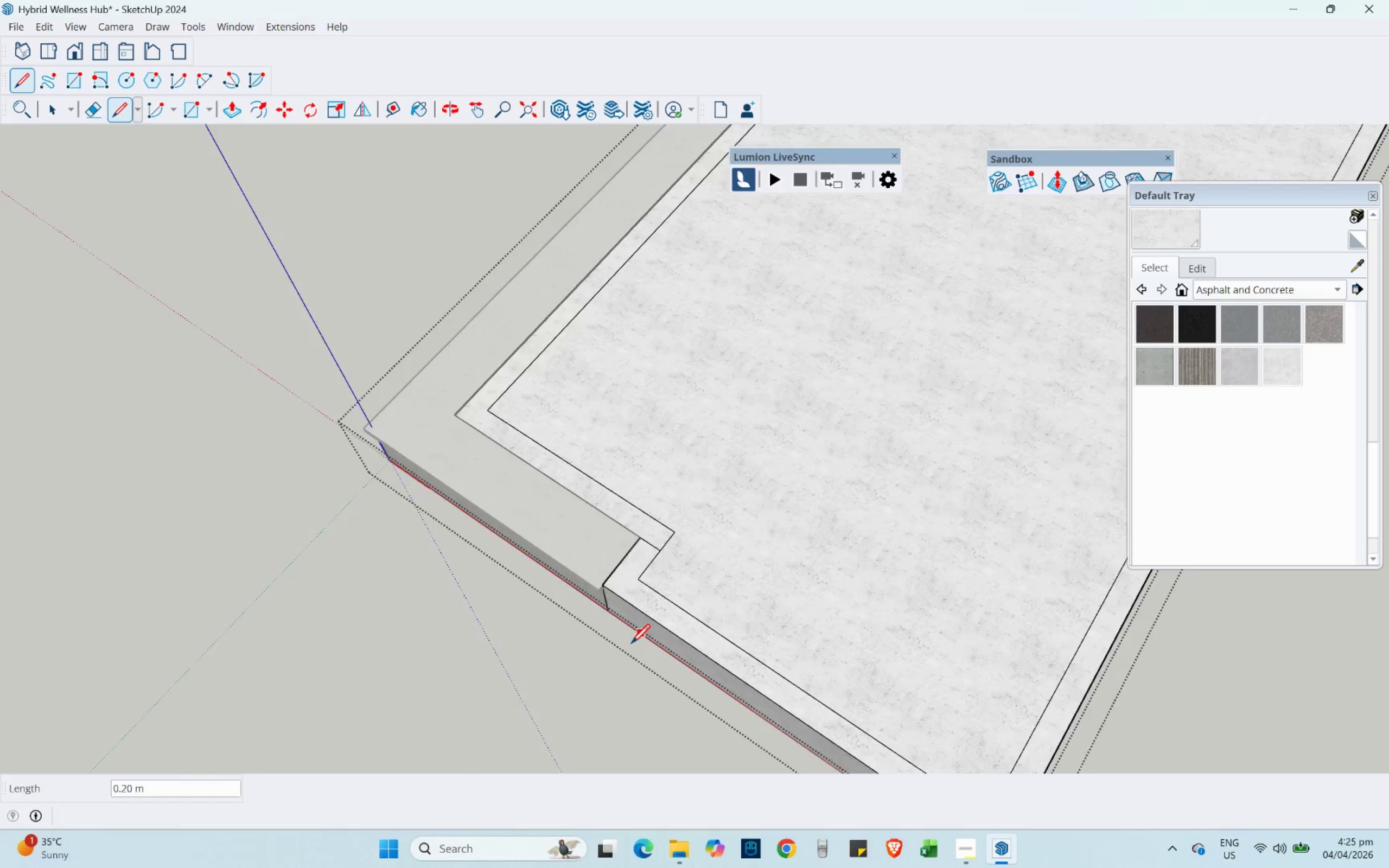 
scroll: coordinate [568, 626], scroll_direction: down, amount: 9.0
 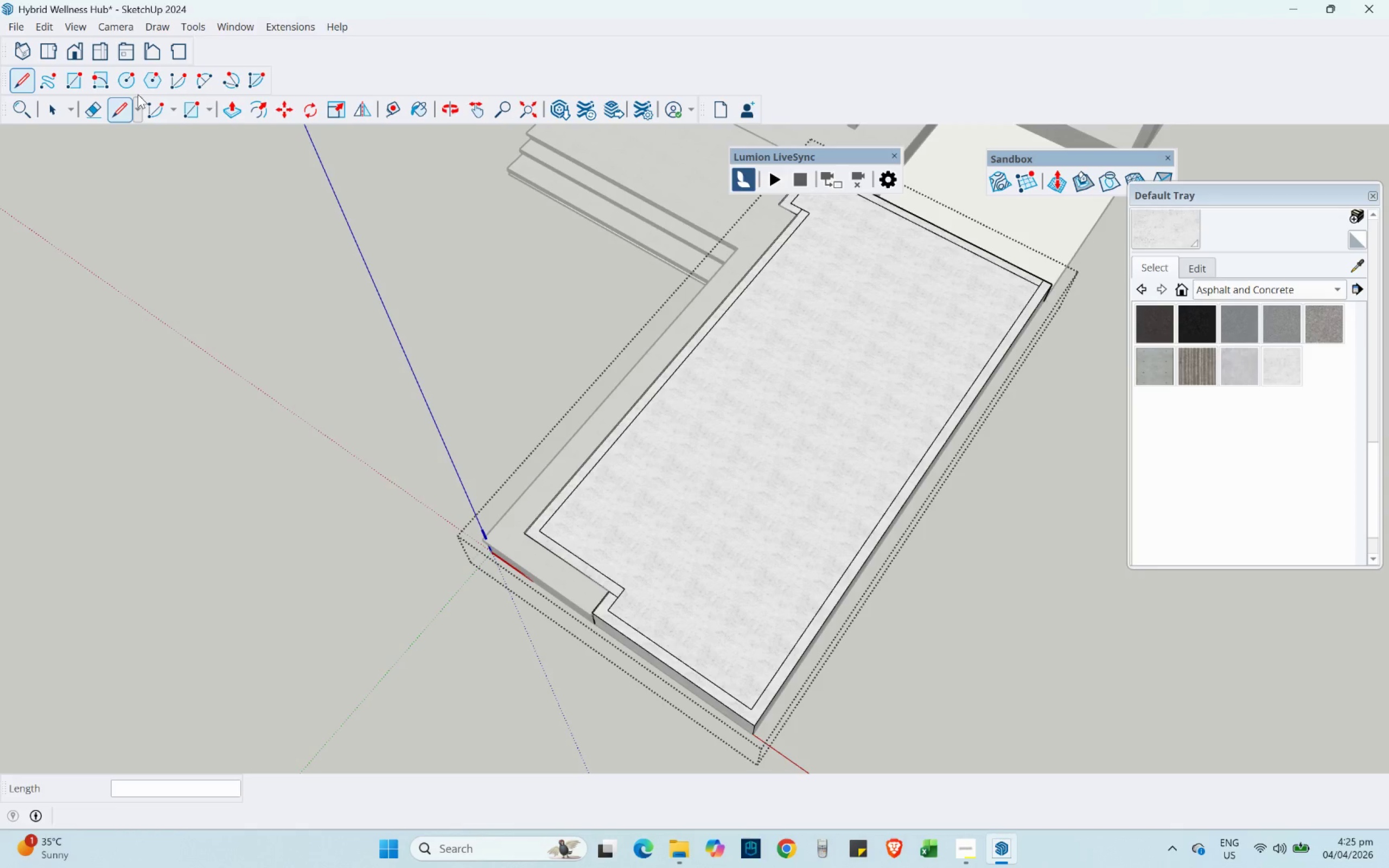 
scroll: coordinate [596, 603], scroll_direction: up, amount: 10.0
 